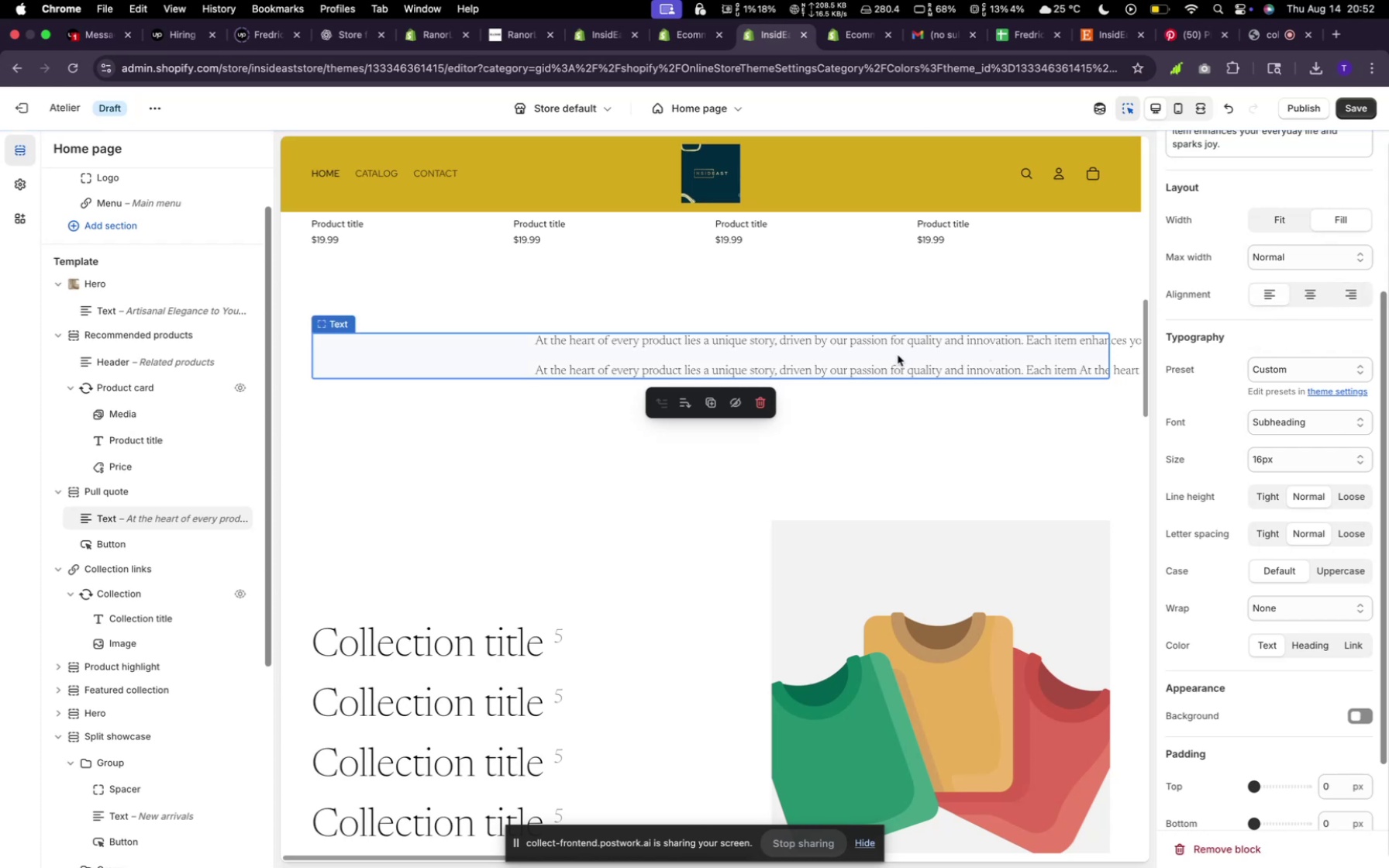 
left_click_drag(start_coordinate=[845, 453], to_coordinate=[737, 445])
 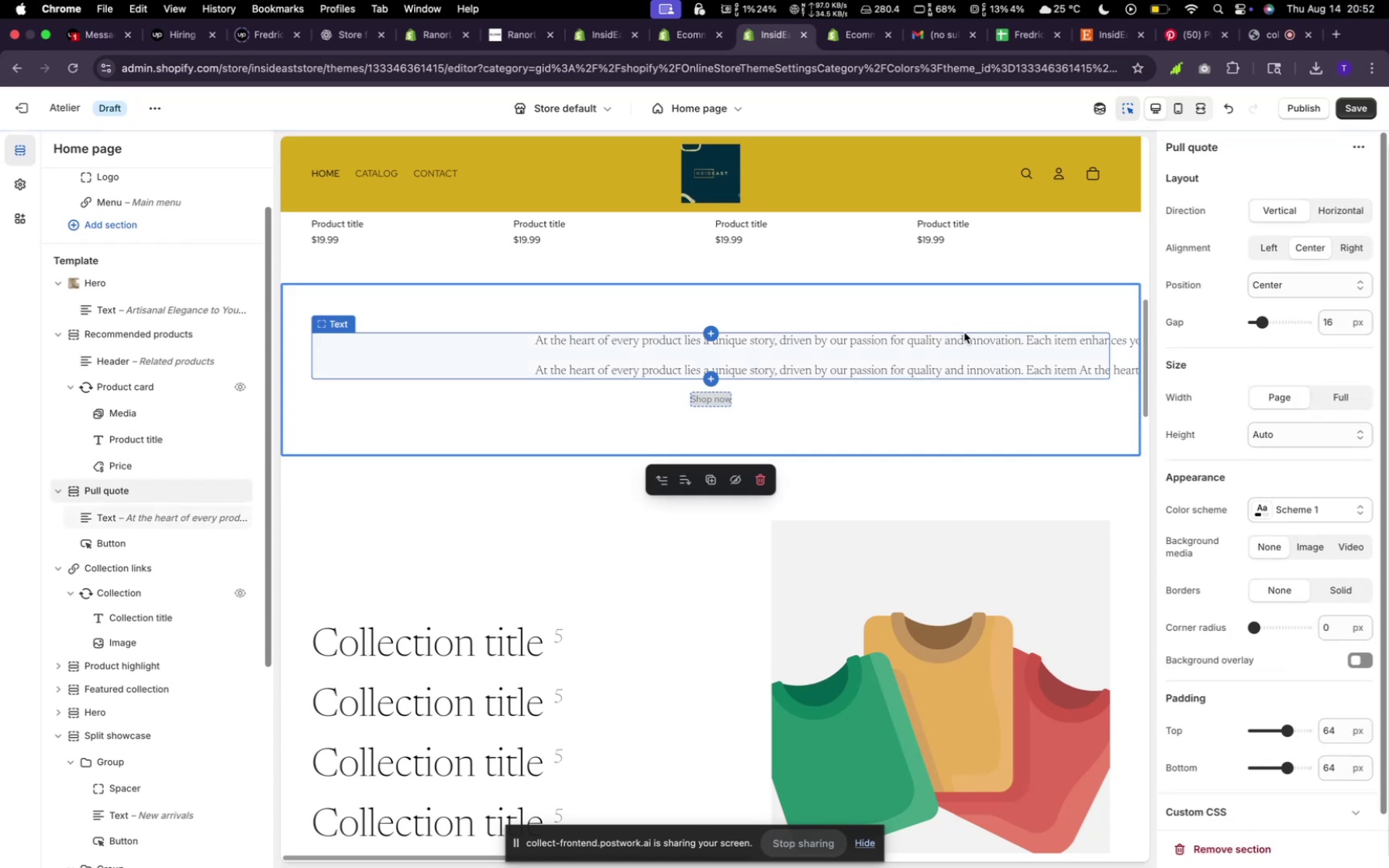 
left_click([966, 337])
 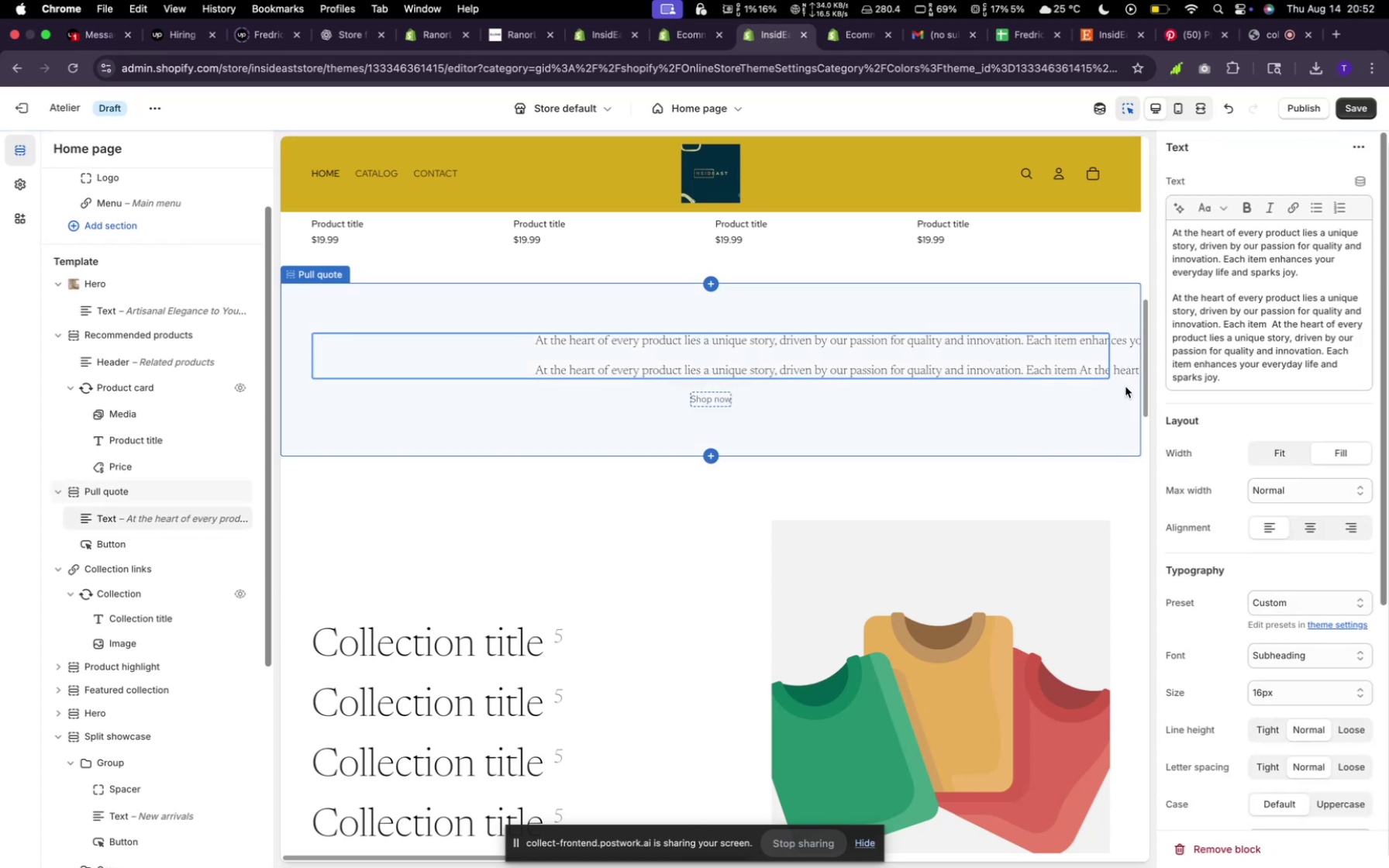 
scroll: coordinate [1327, 746], scroll_direction: down, amount: 11.0
 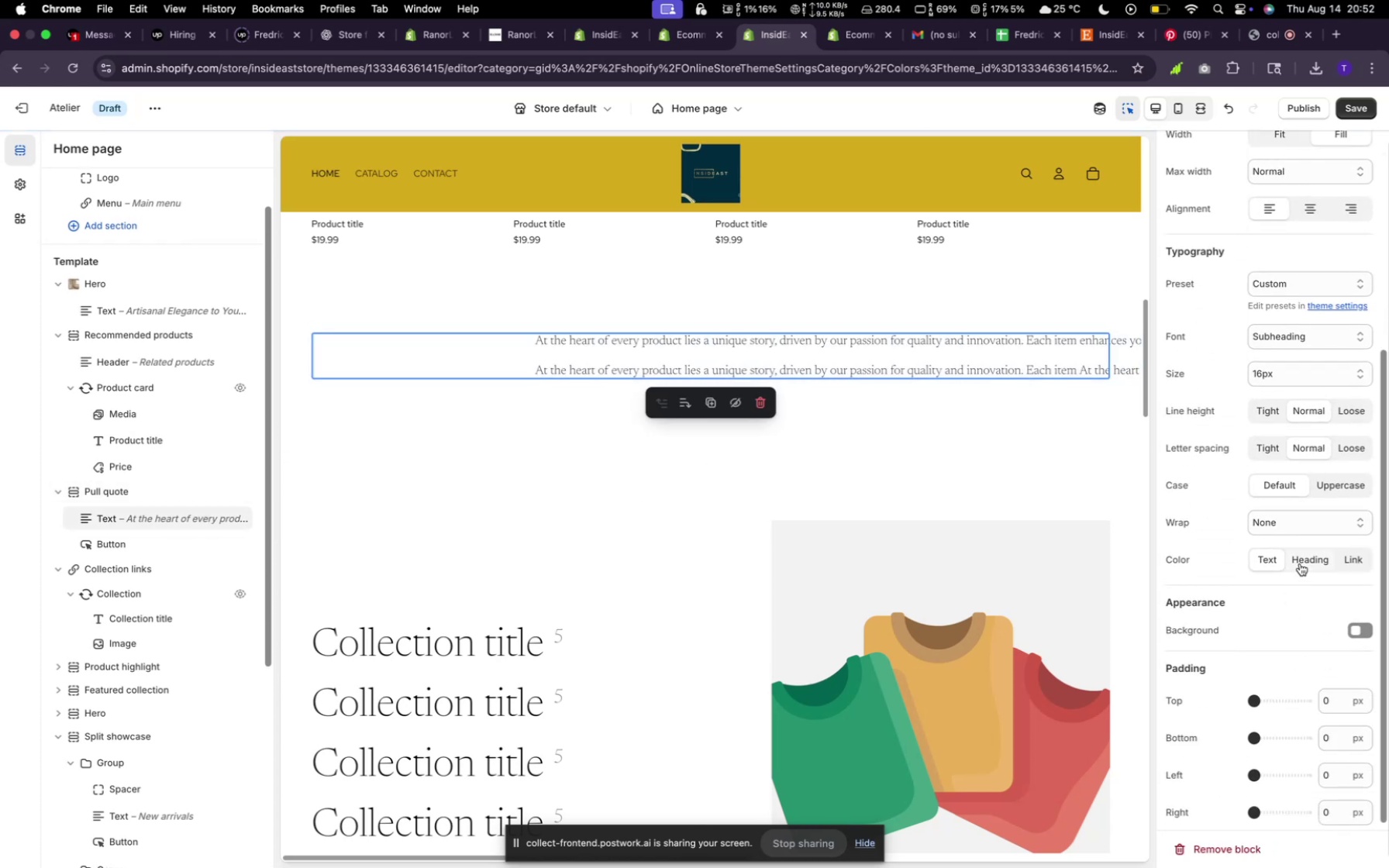 
left_click([1298, 519])
 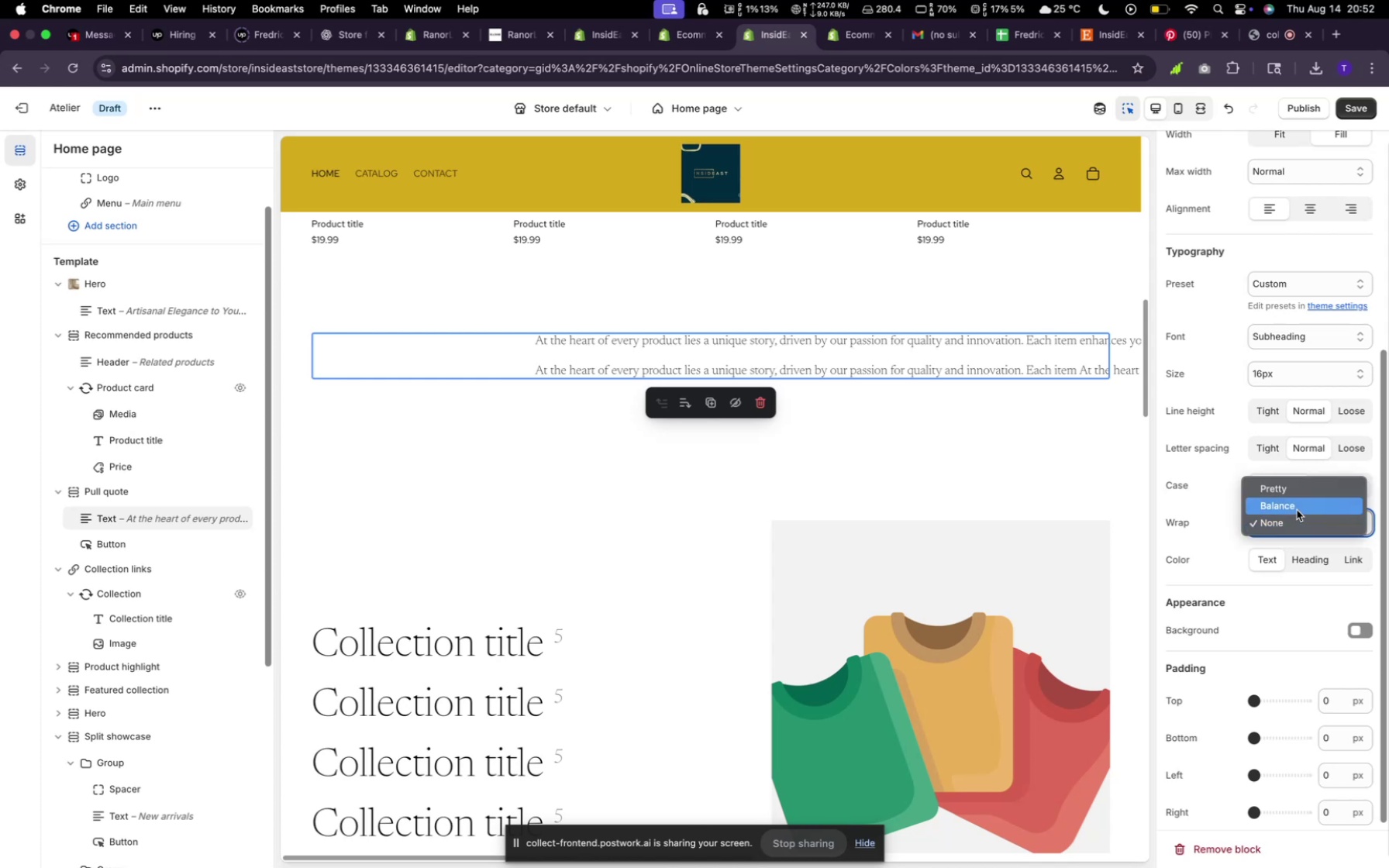 
left_click([1297, 510])
 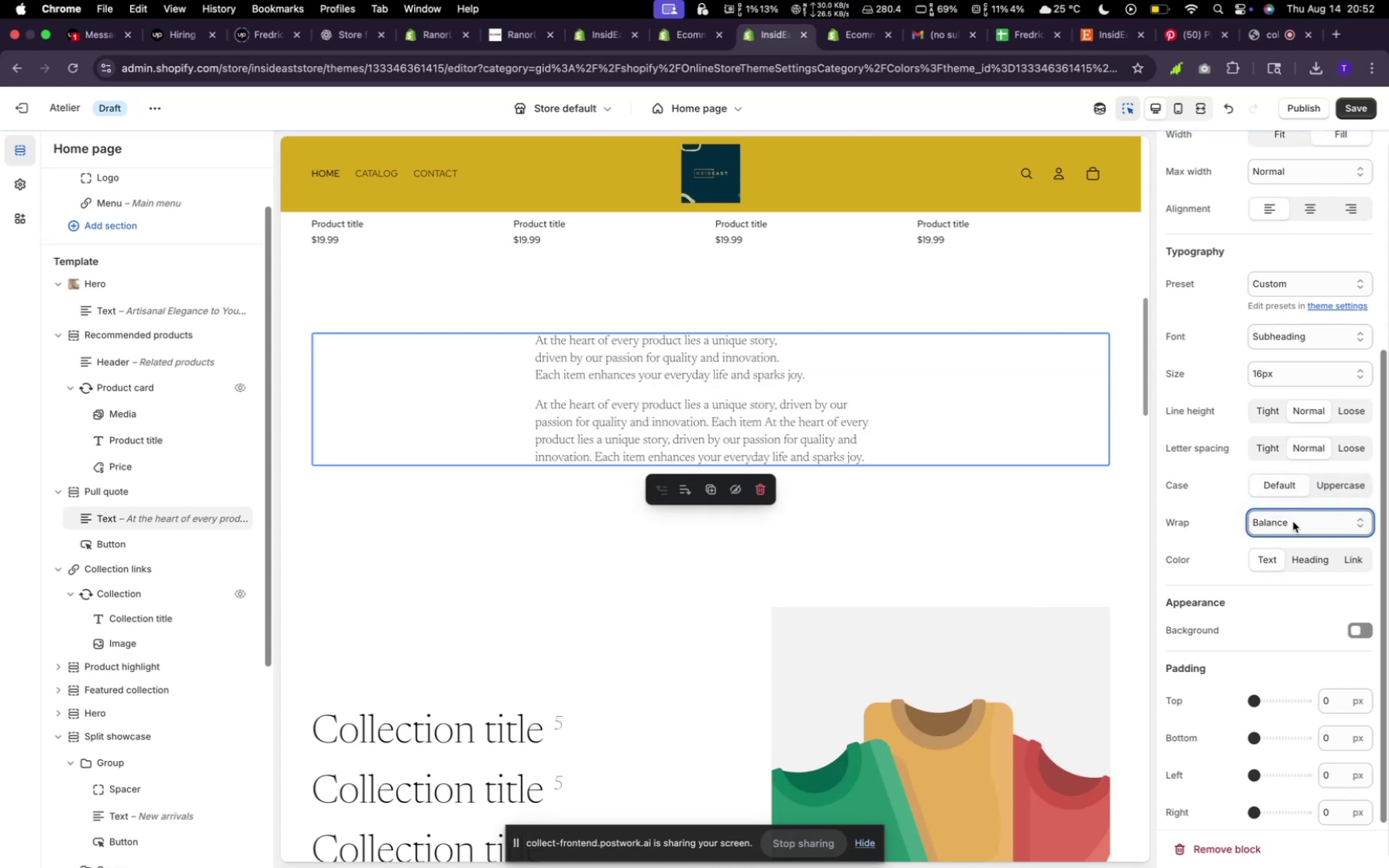 
left_click([1292, 522])
 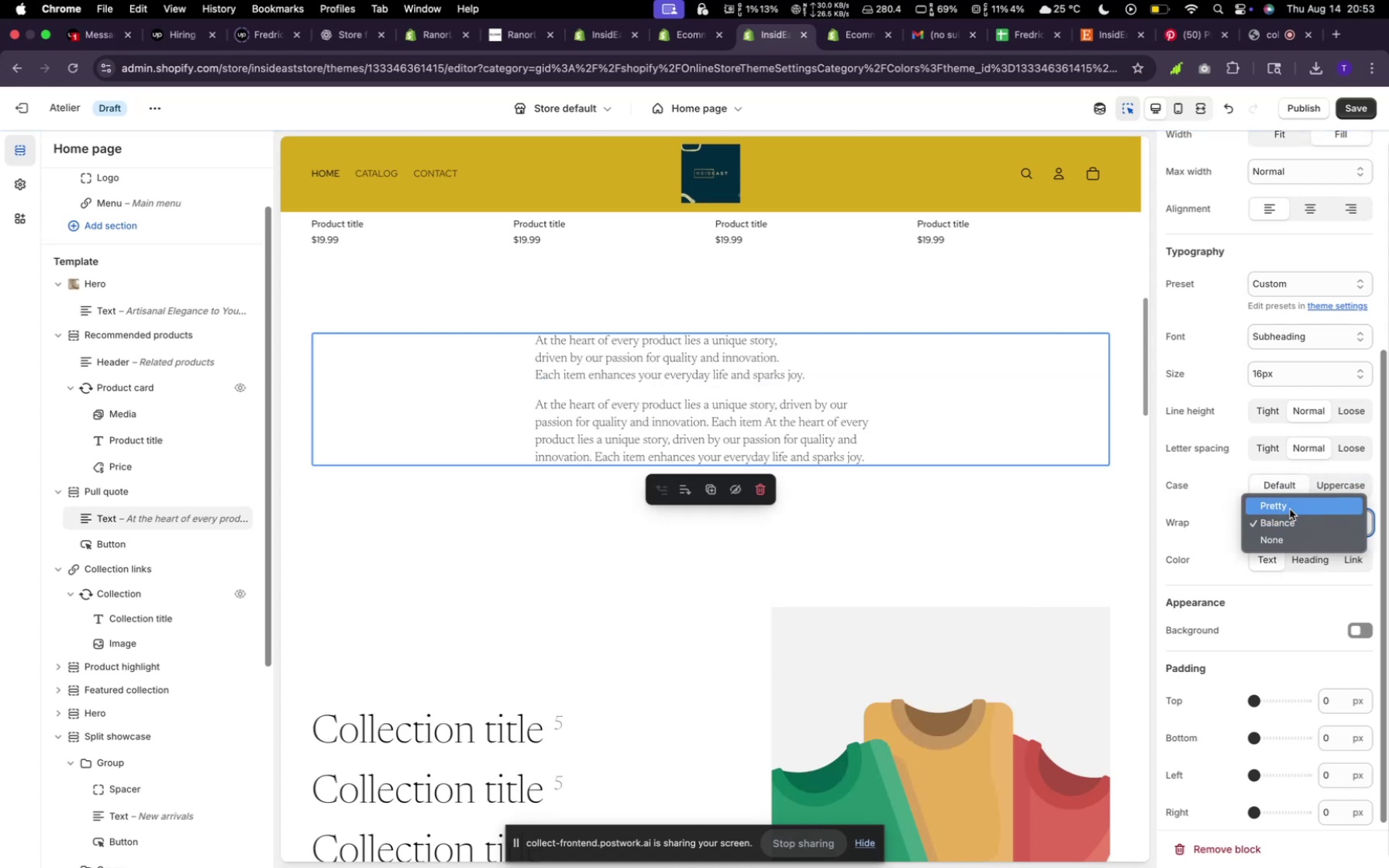 
left_click([1289, 506])
 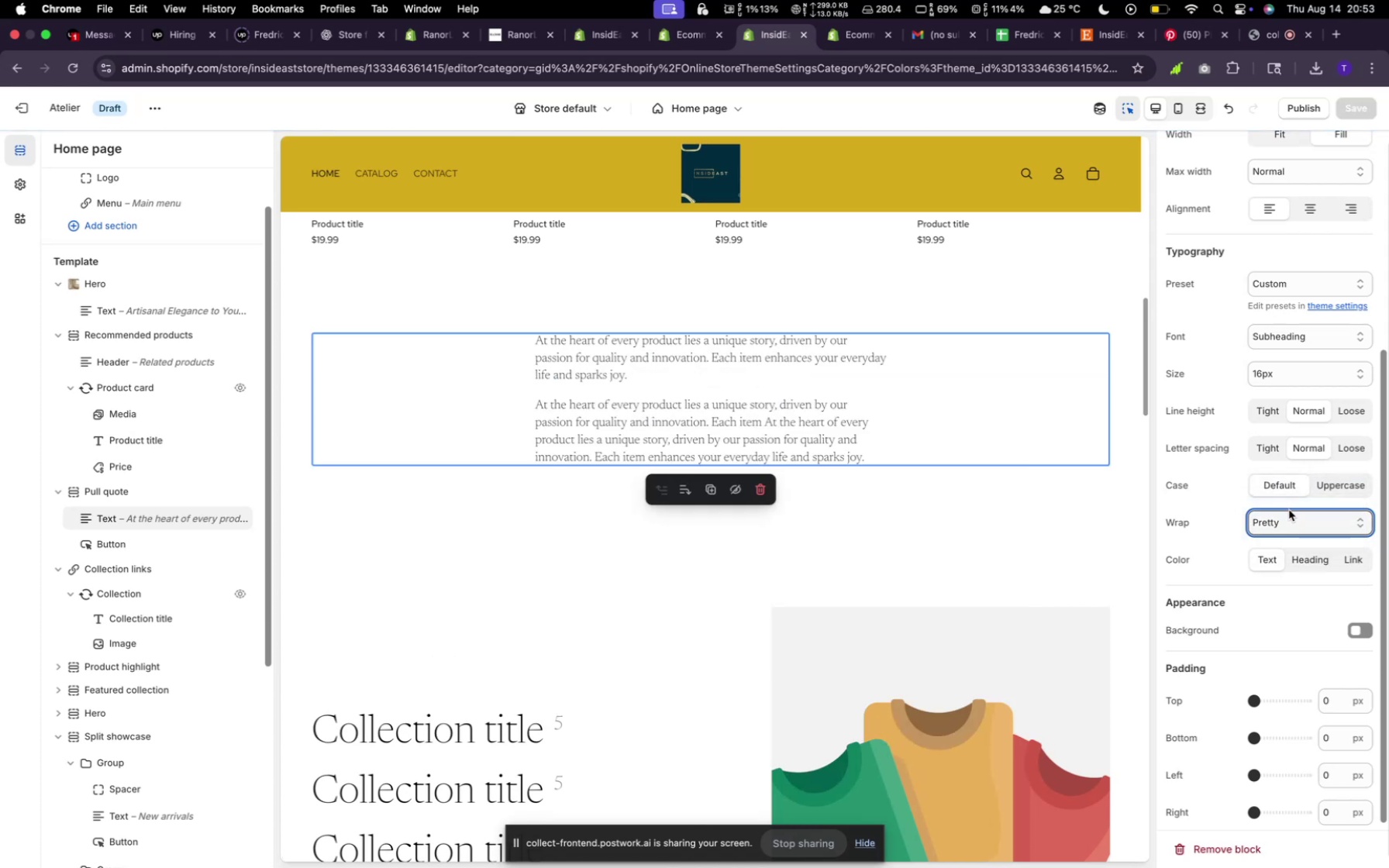 
left_click([1291, 525])
 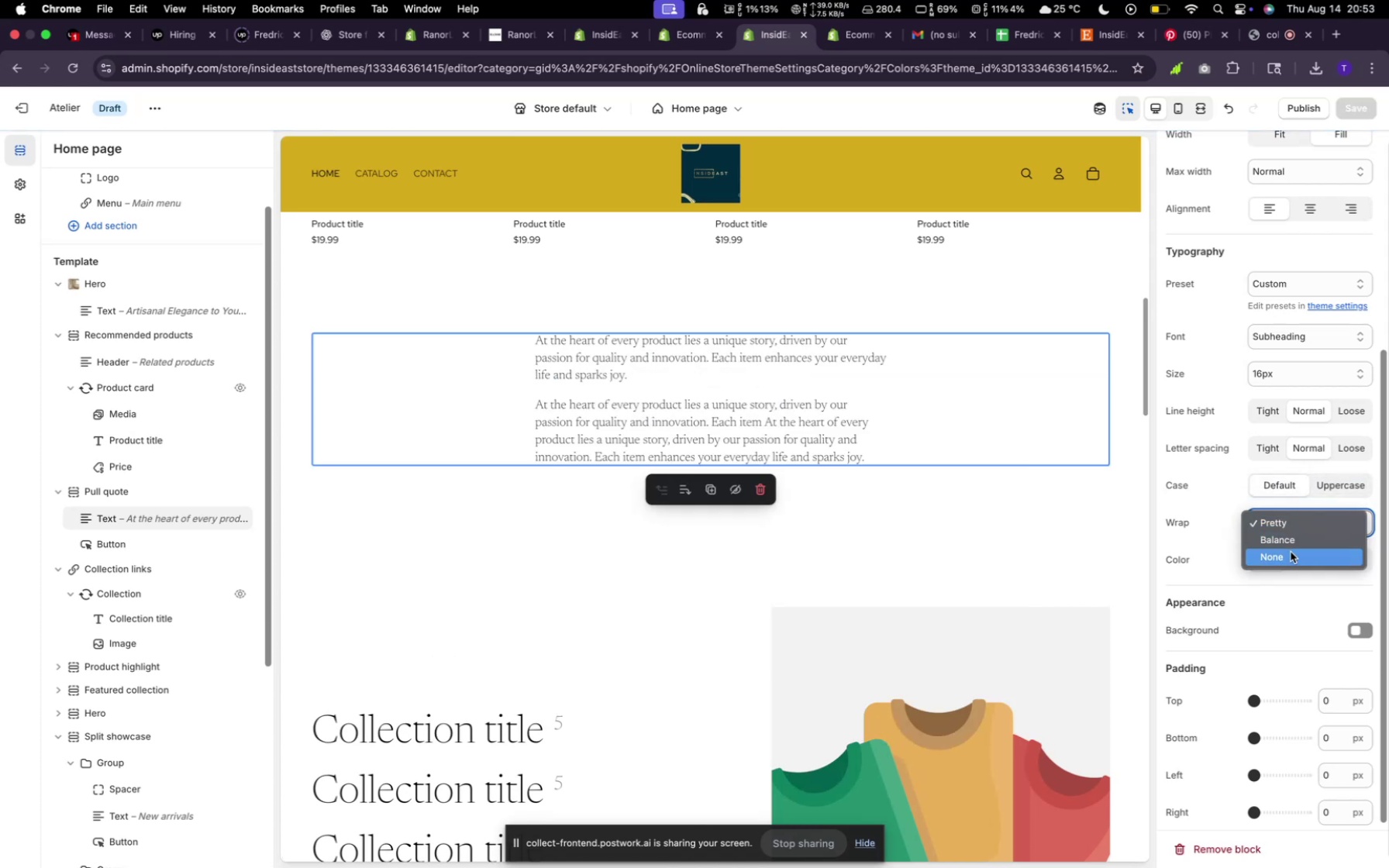 
left_click([1291, 552])
 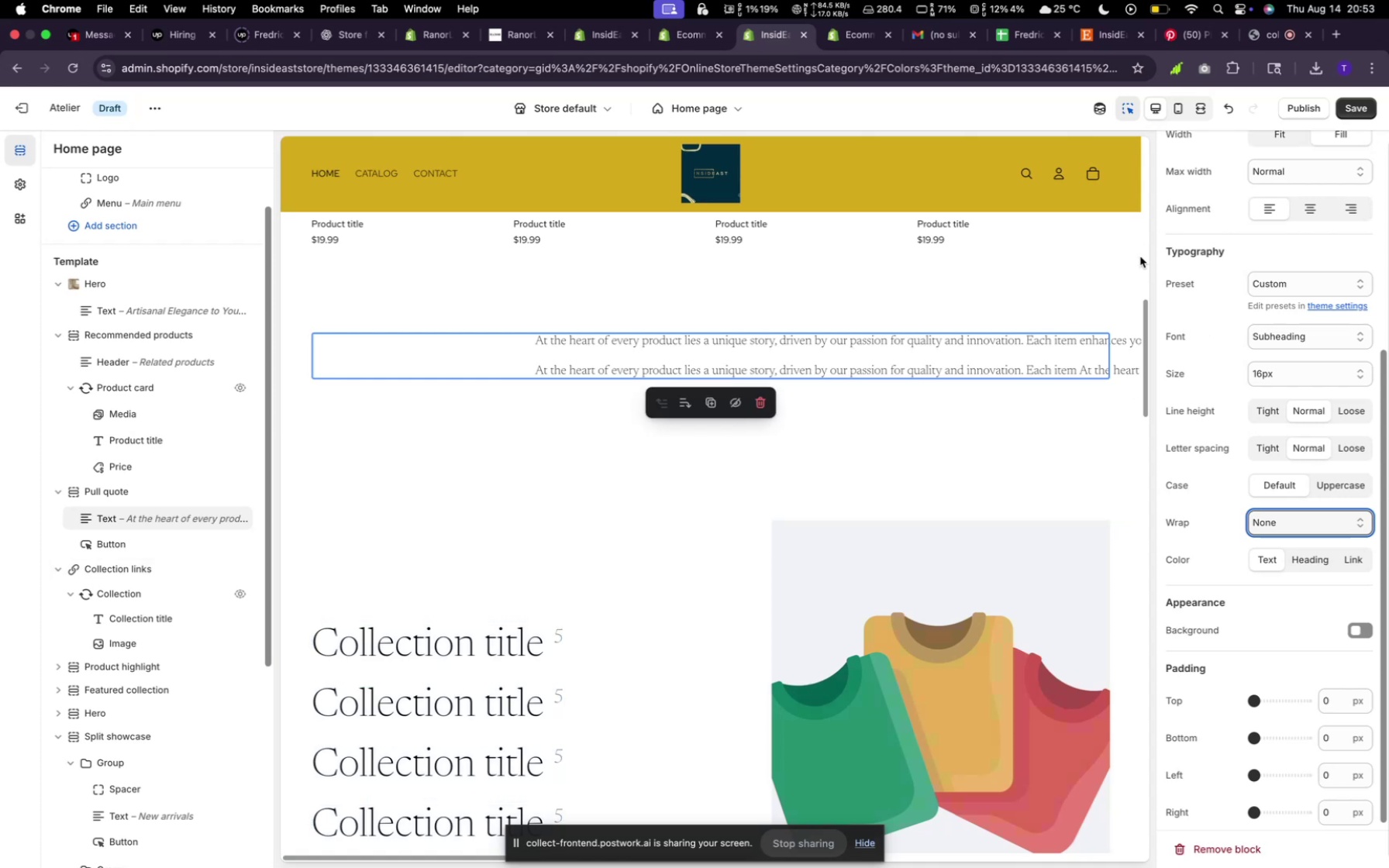 
wait(6.24)
 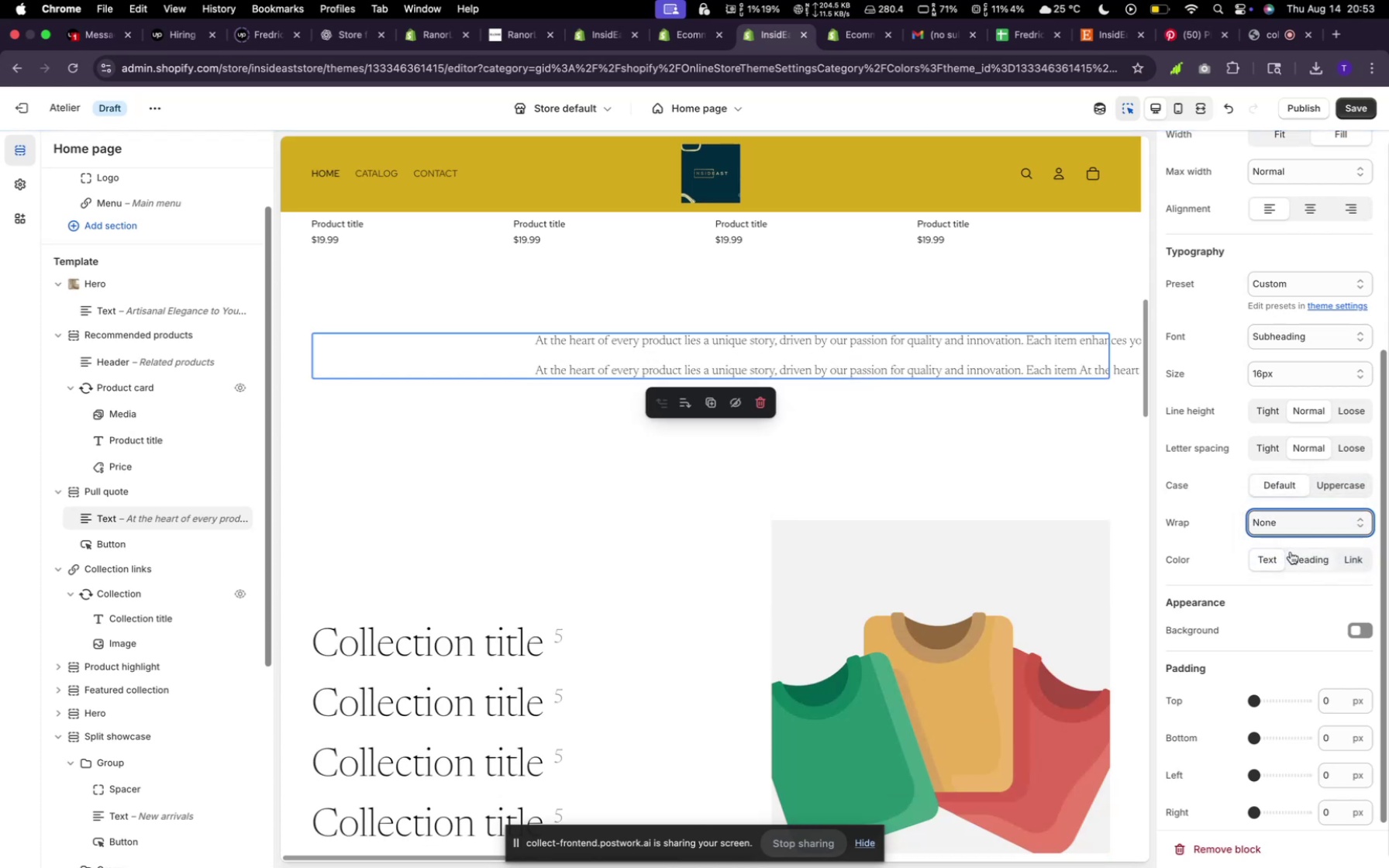 
left_click([1194, 113])
 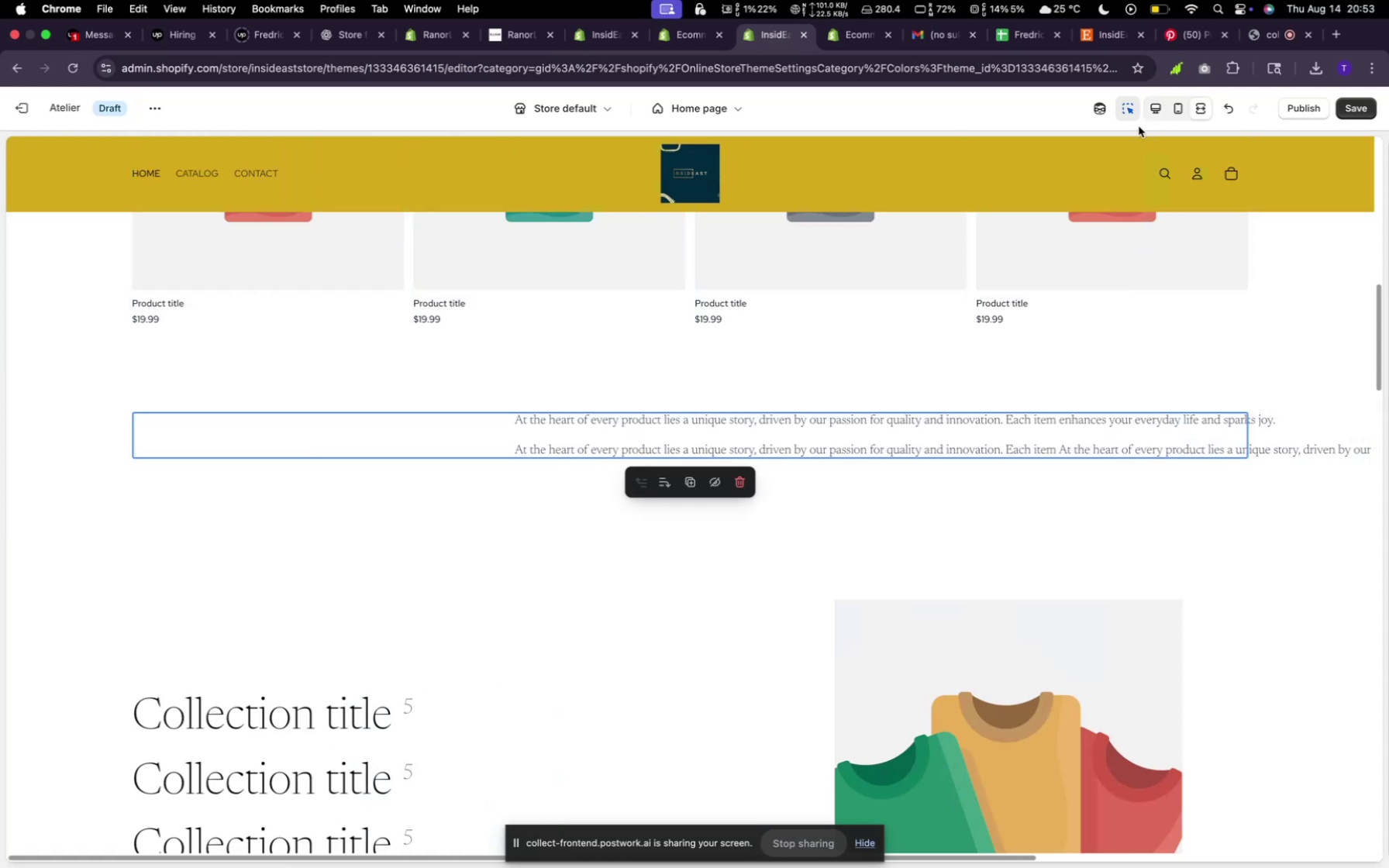 
left_click([1152, 115])
 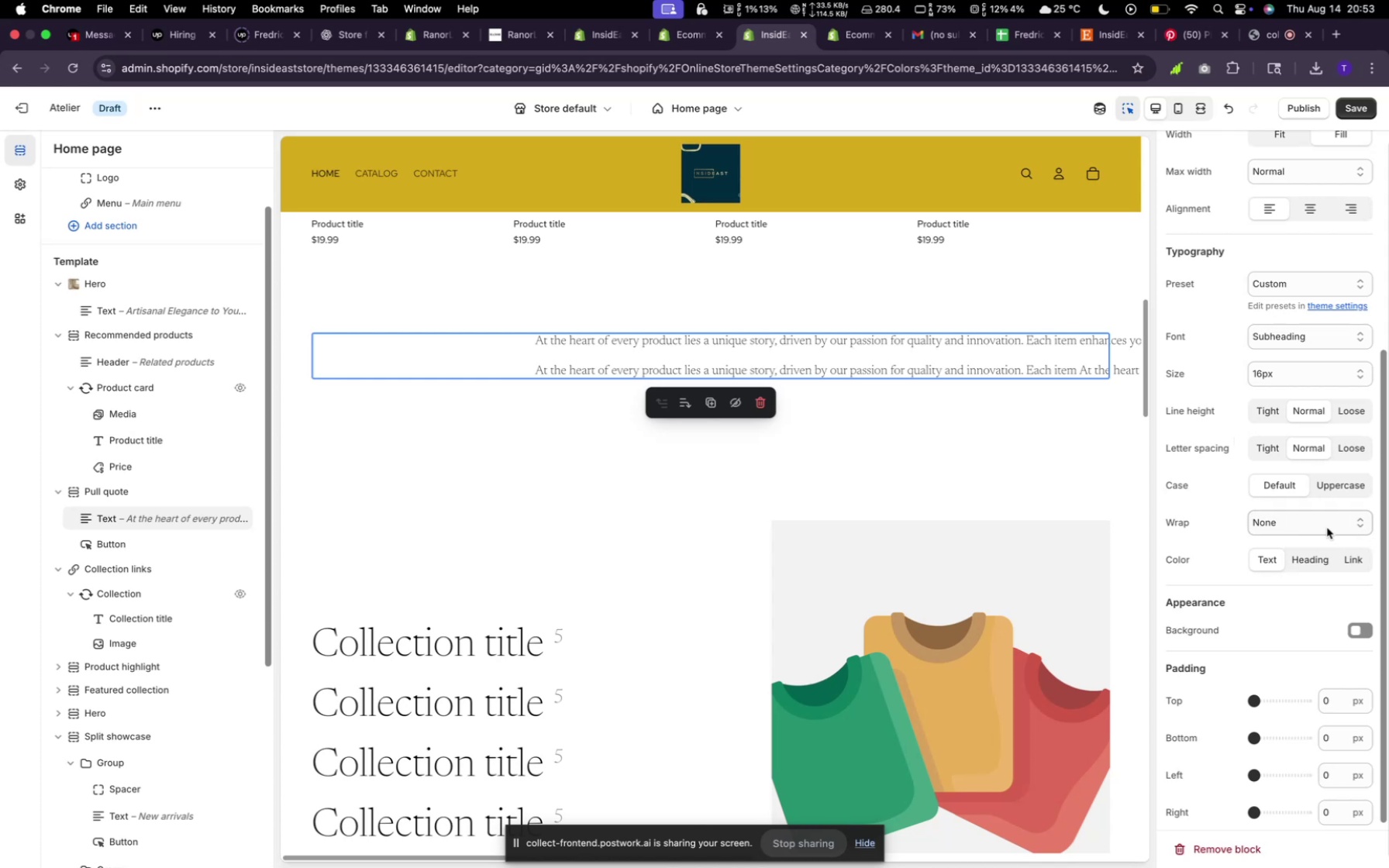 
wait(7.12)
 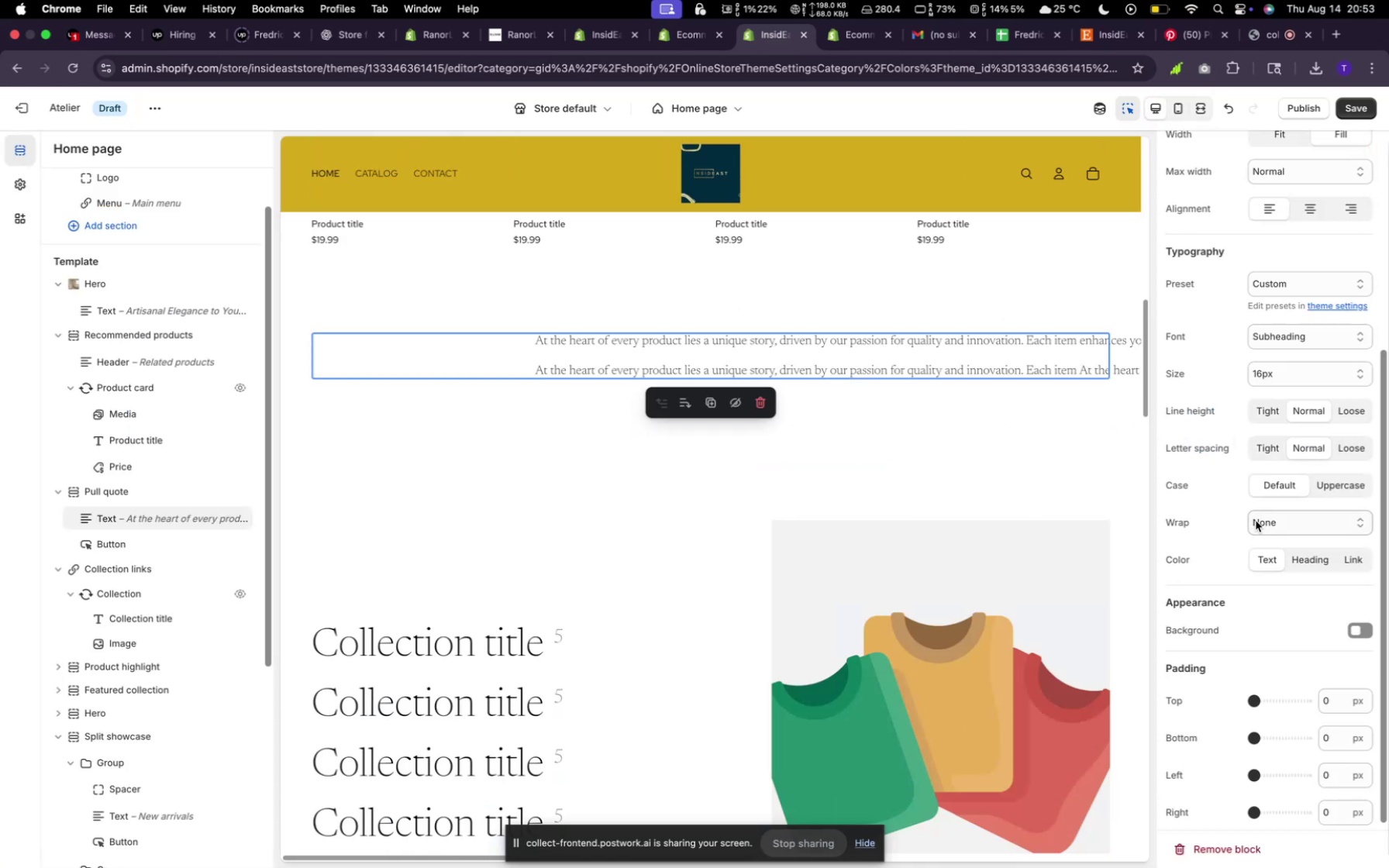 
left_click([1350, 494])
 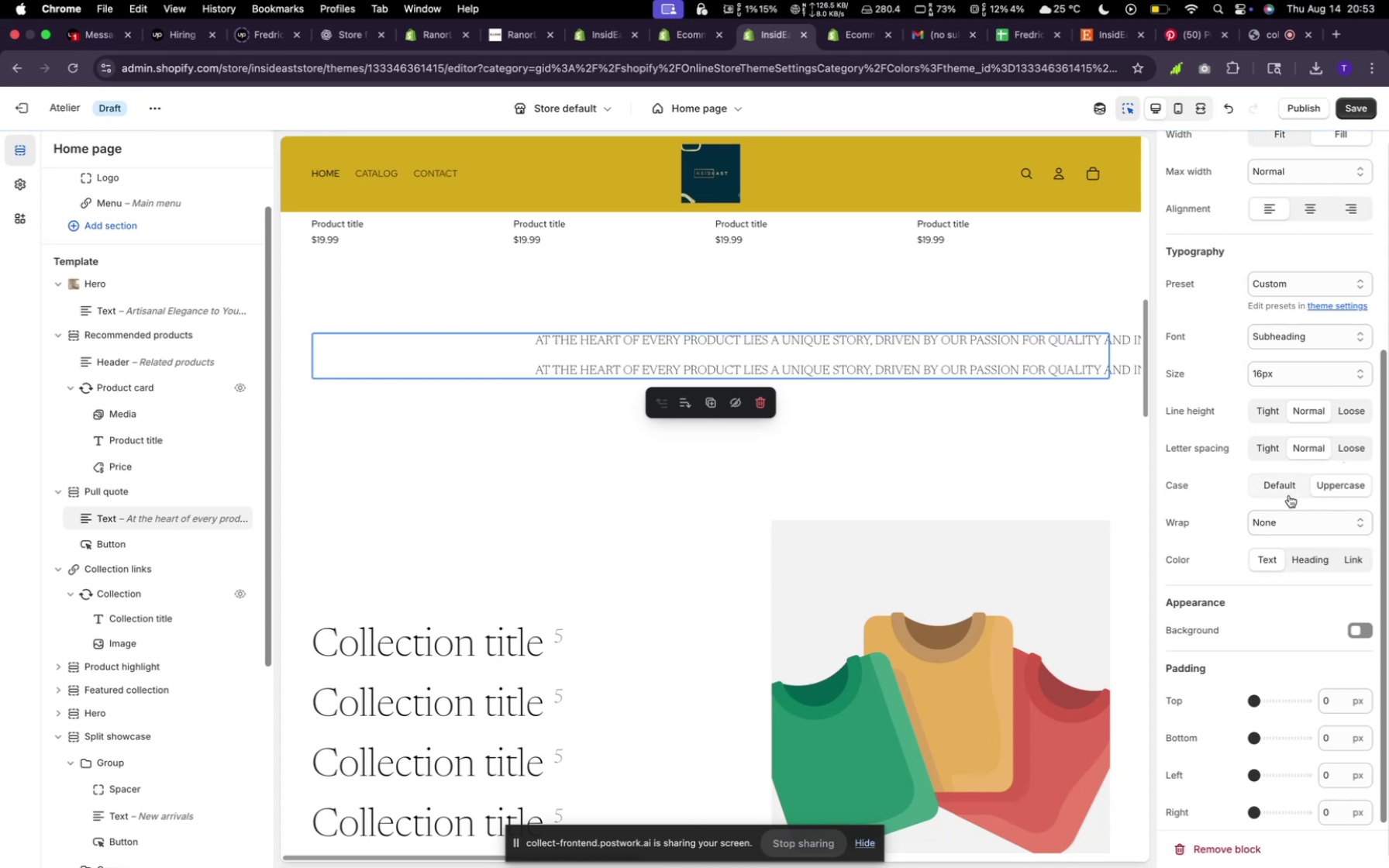 
left_click([1289, 495])
 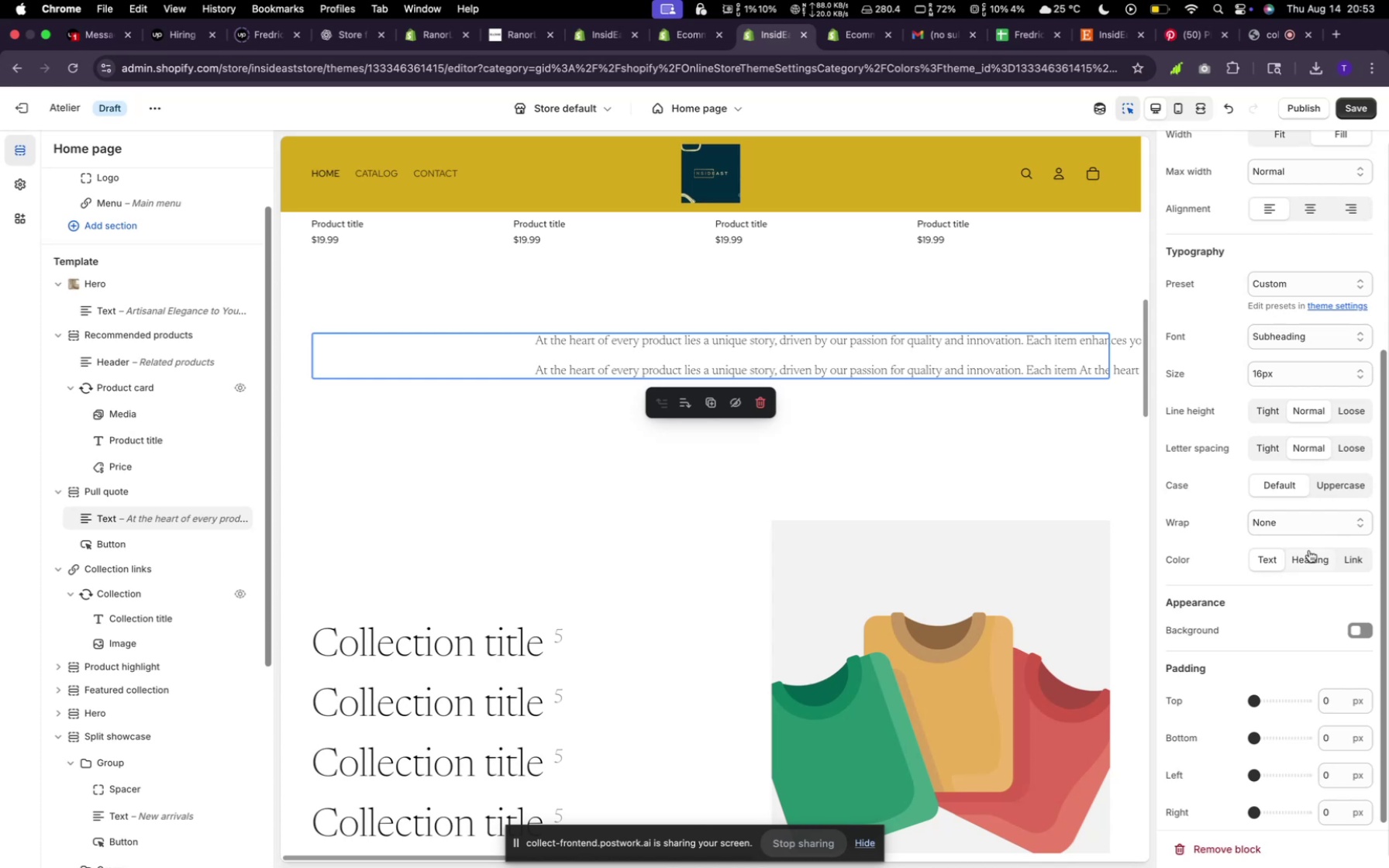 
scroll: coordinate [1309, 550], scroll_direction: down, amount: 4.0
 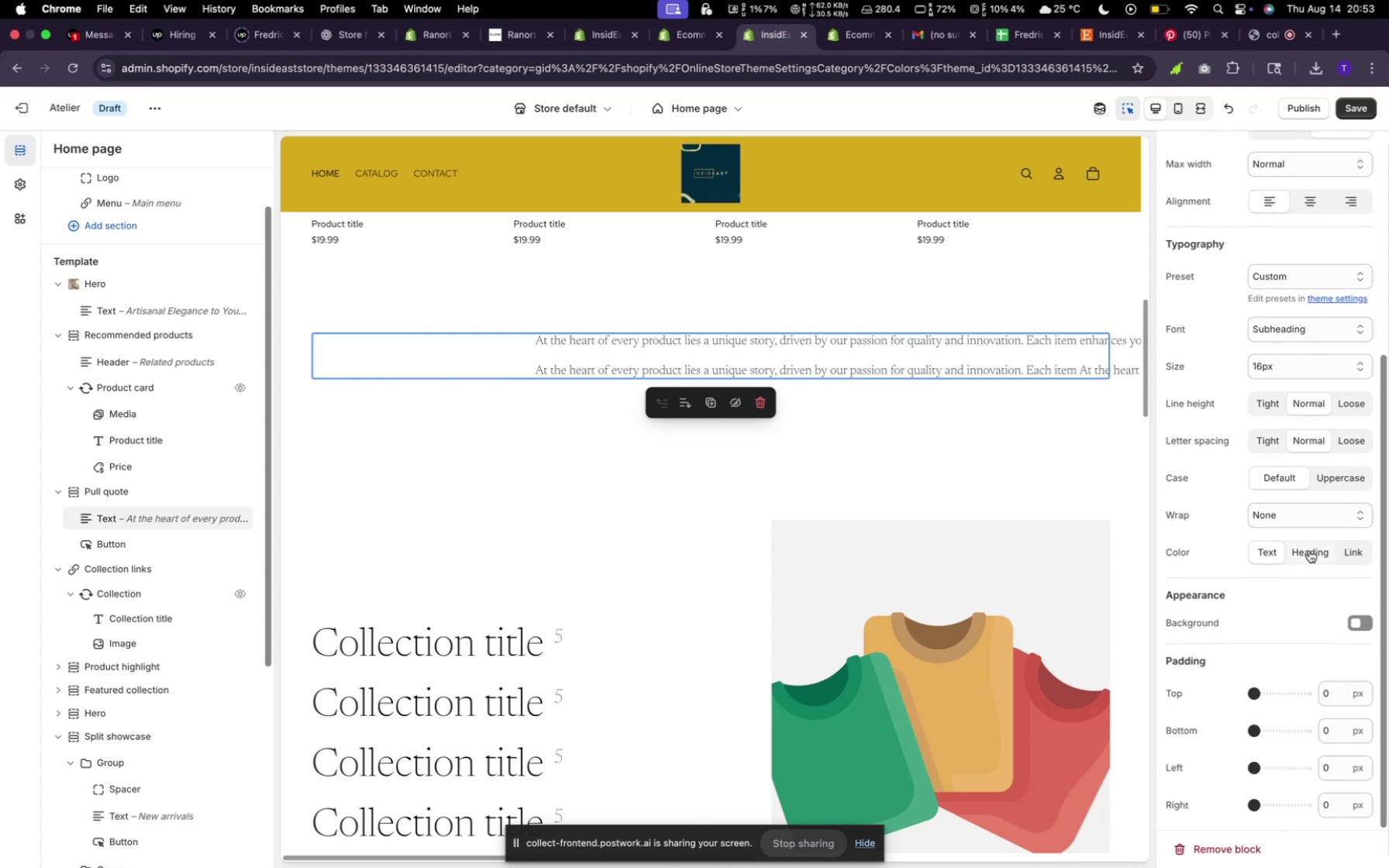 
scroll: coordinate [1309, 550], scroll_direction: up, amount: 3.0
 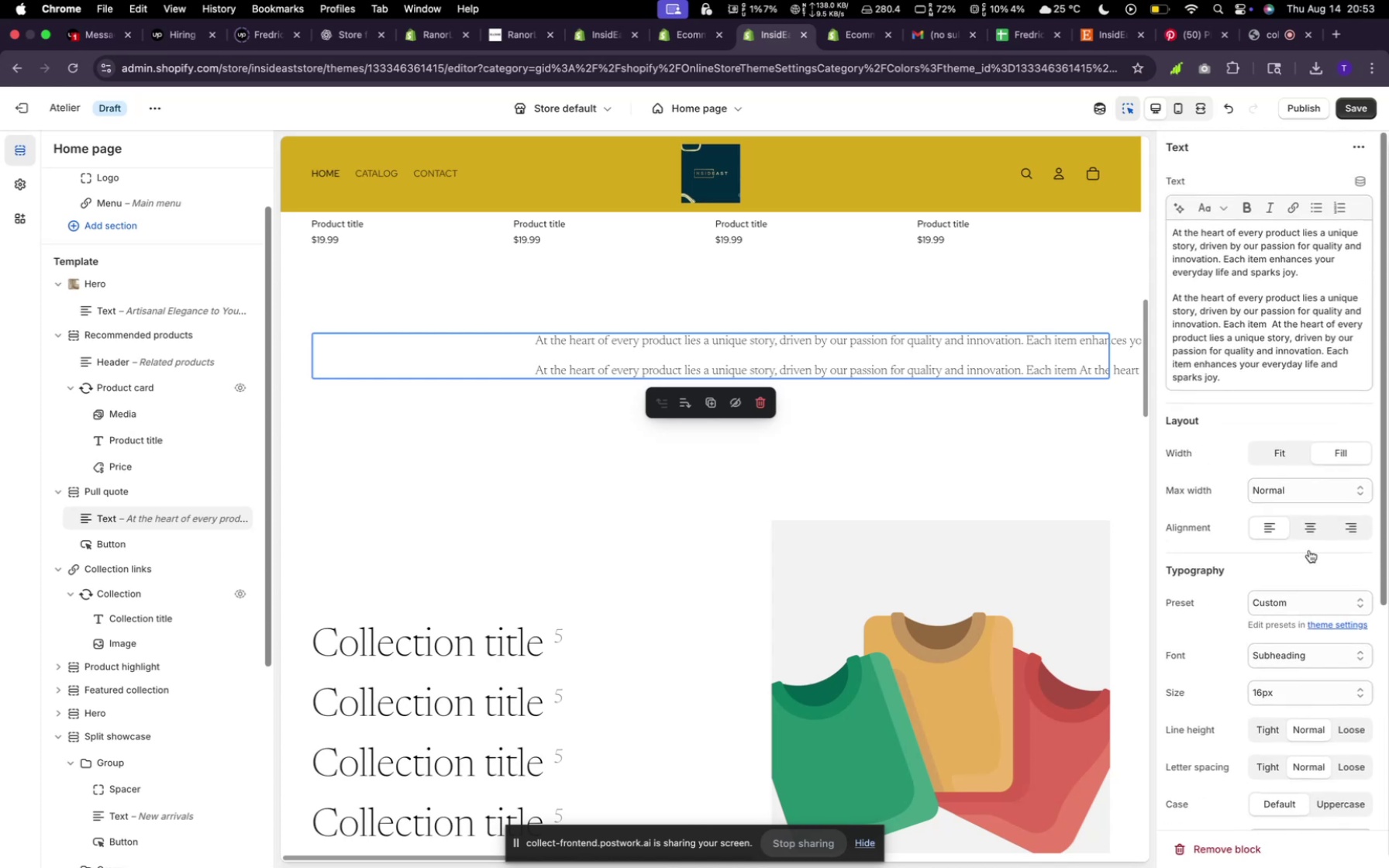 
scroll: coordinate [1309, 550], scroll_direction: down, amount: 14.0
 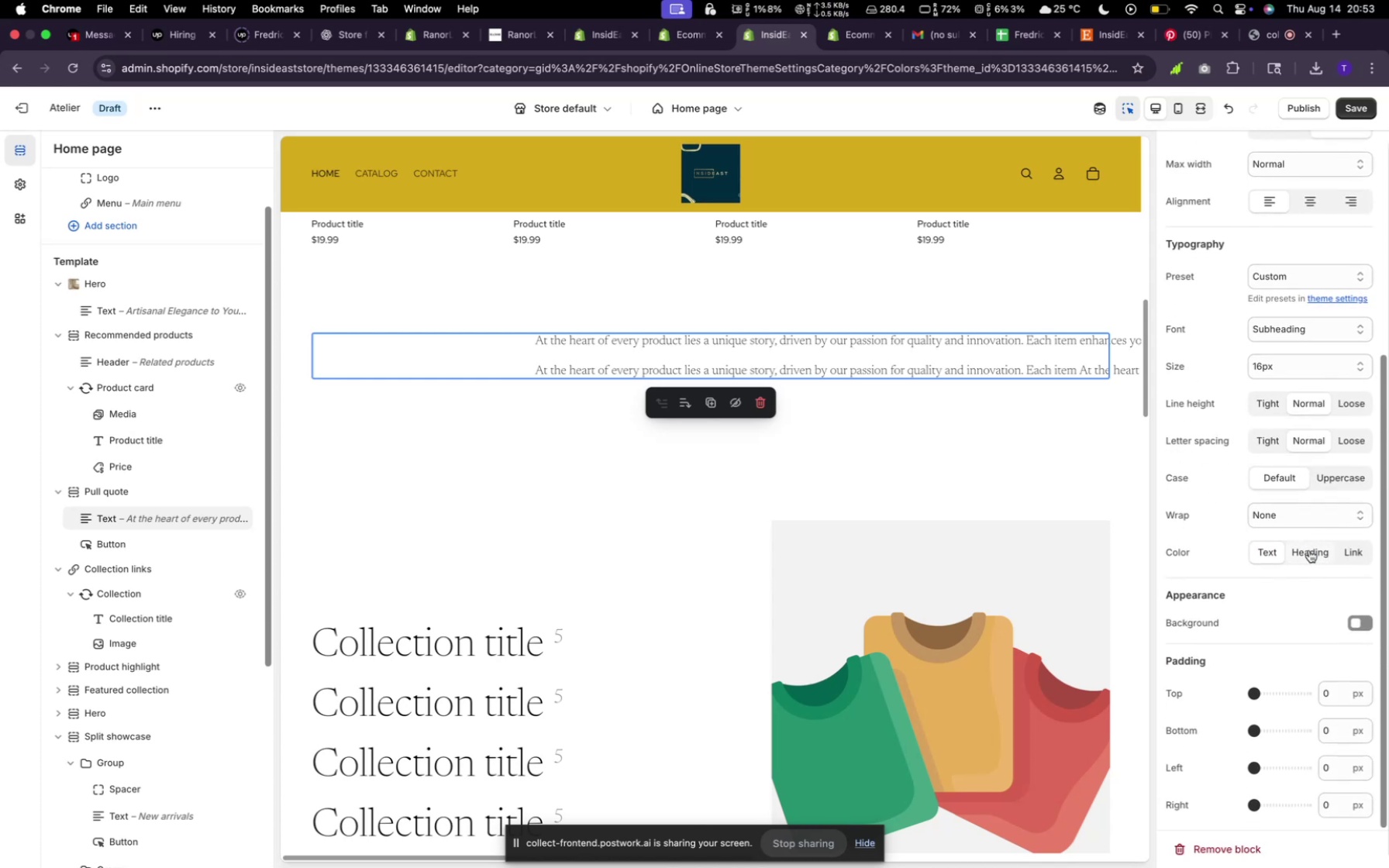 
scroll: coordinate [1309, 551], scroll_direction: up, amount: 9.0
 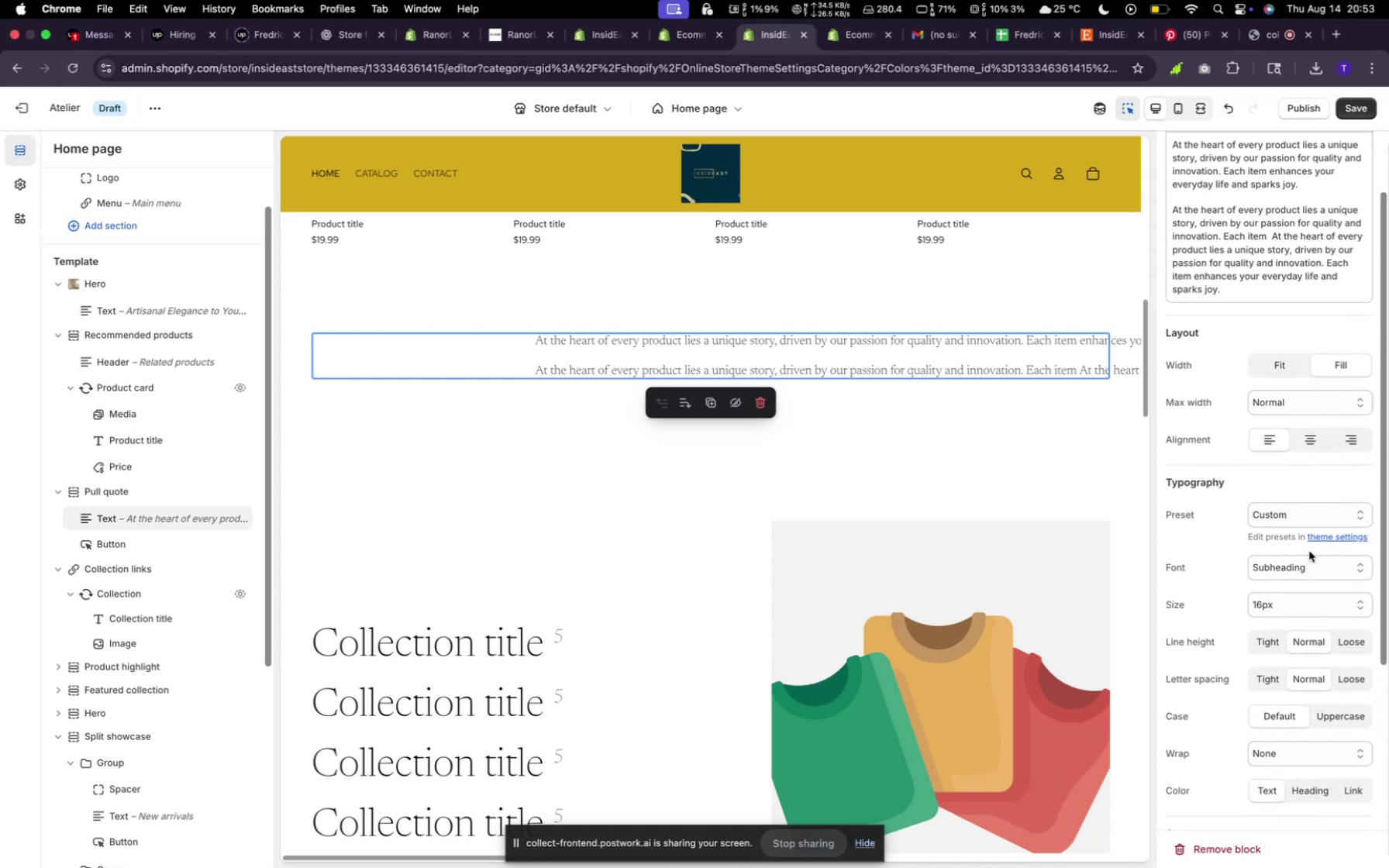 
scroll: coordinate [1309, 551], scroll_direction: down, amount: 4.0
 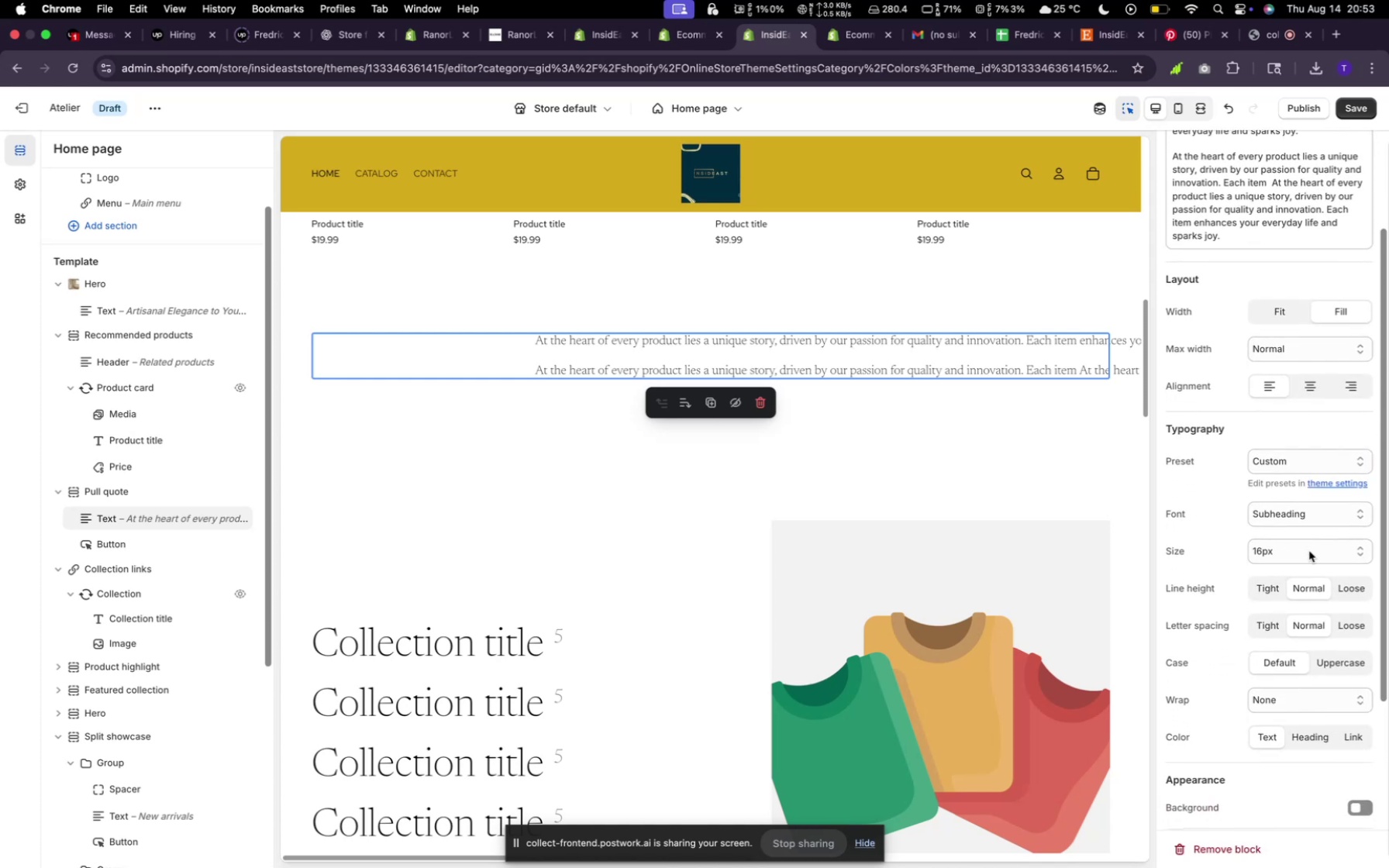 
wait(5.87)
 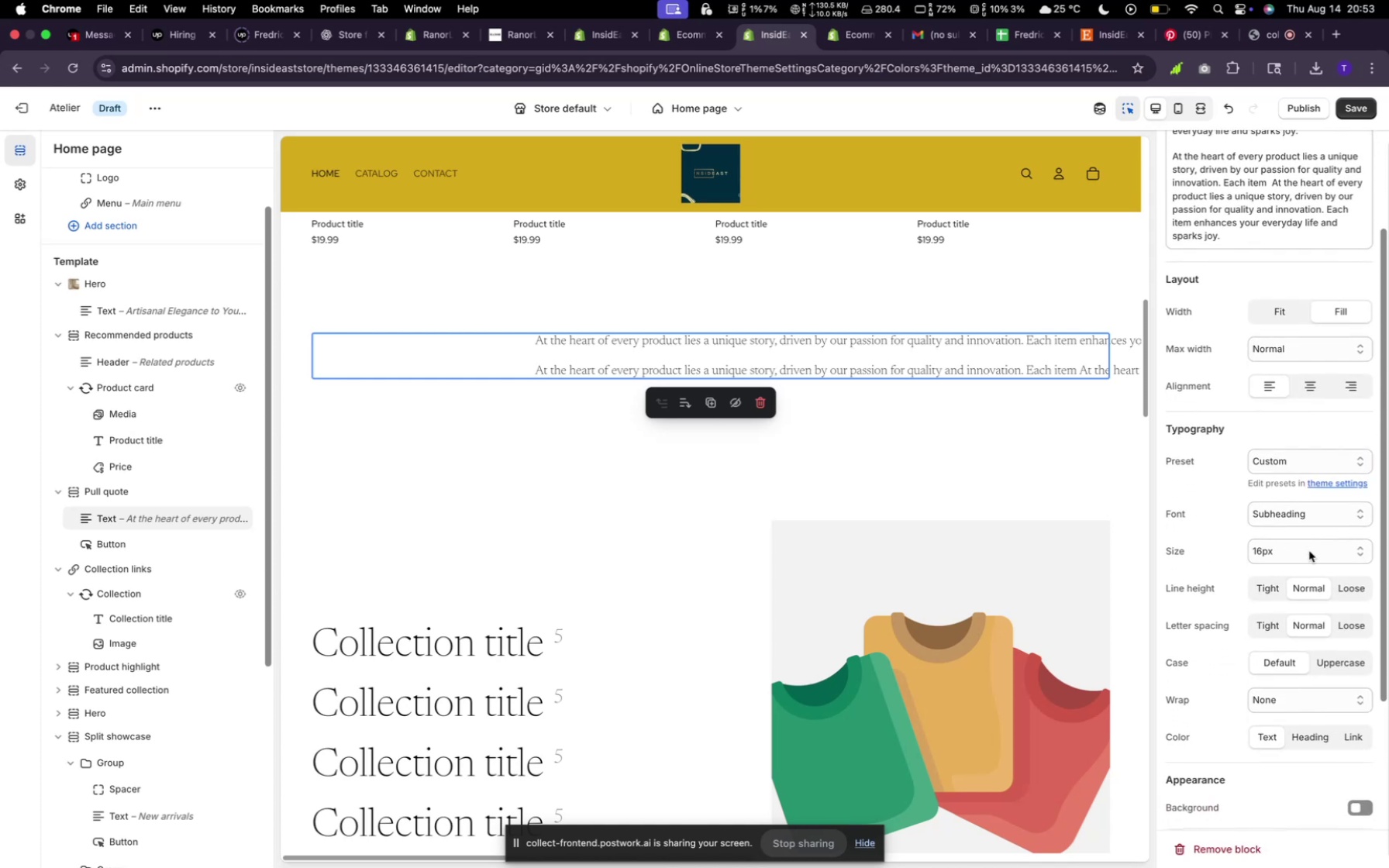 
scroll: coordinate [1308, 556], scroll_direction: down, amount: 9.0
 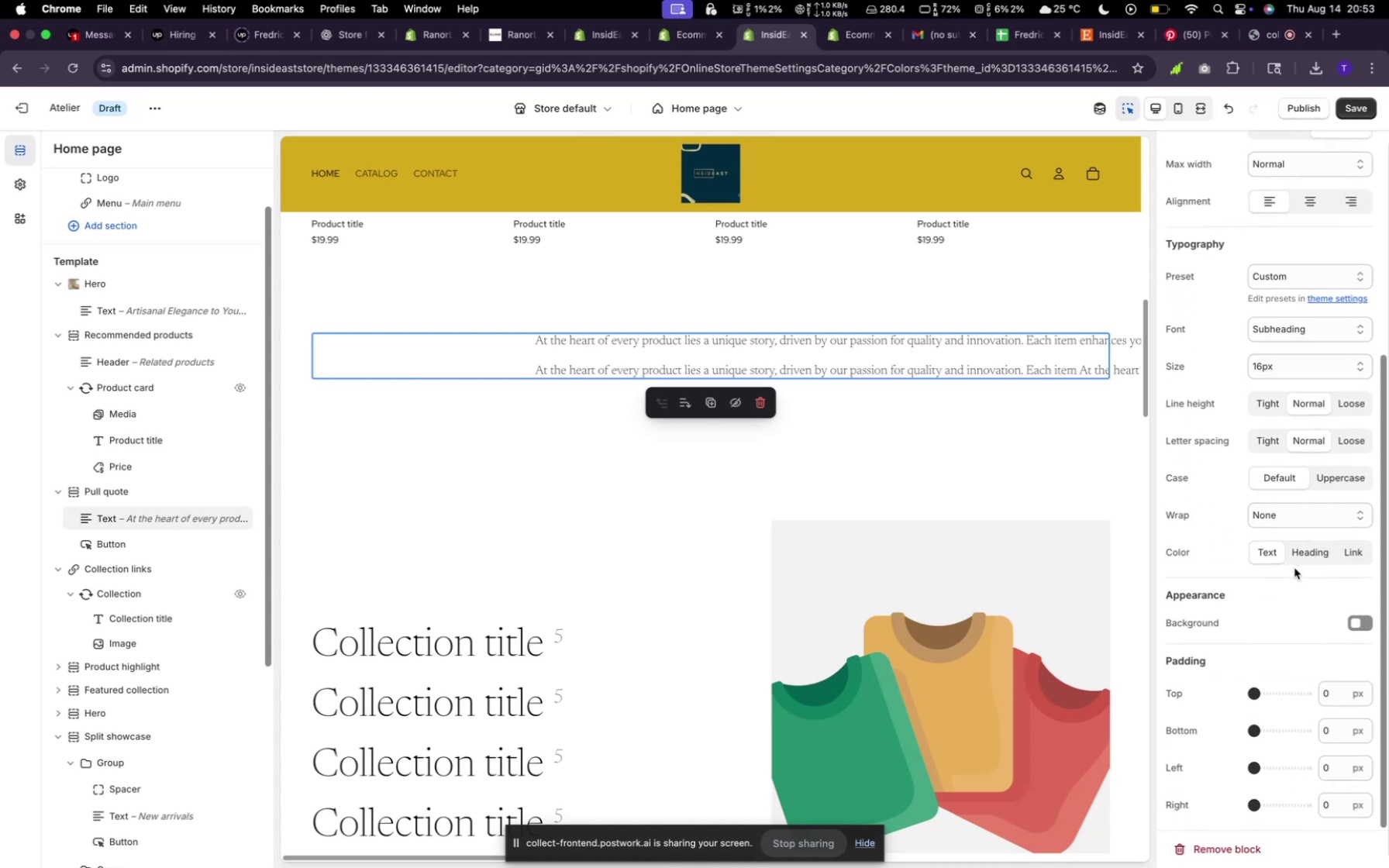 
scroll: coordinate [1284, 624], scroll_direction: up, amount: 13.0
 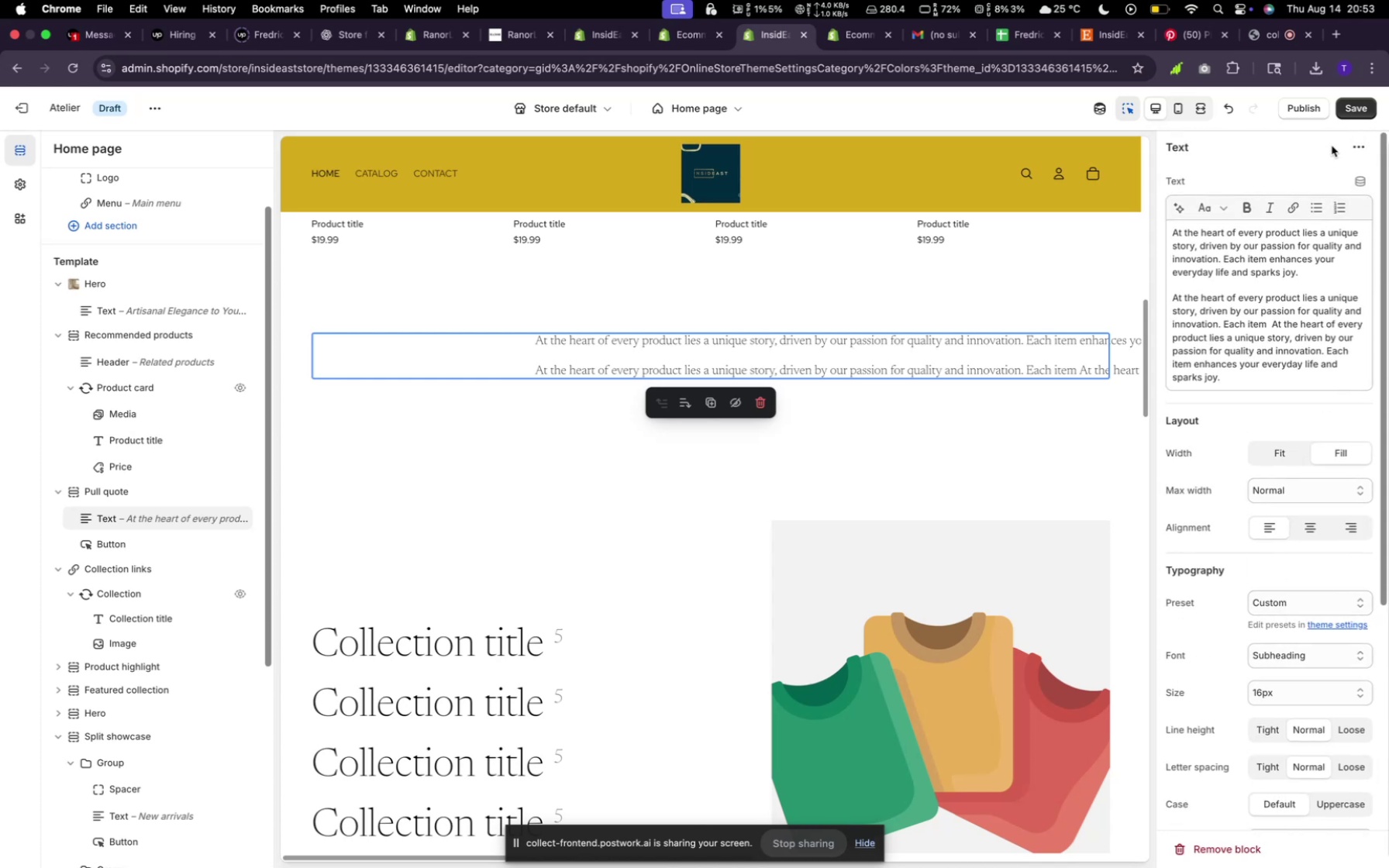 
mouse_move([1327, 124])
 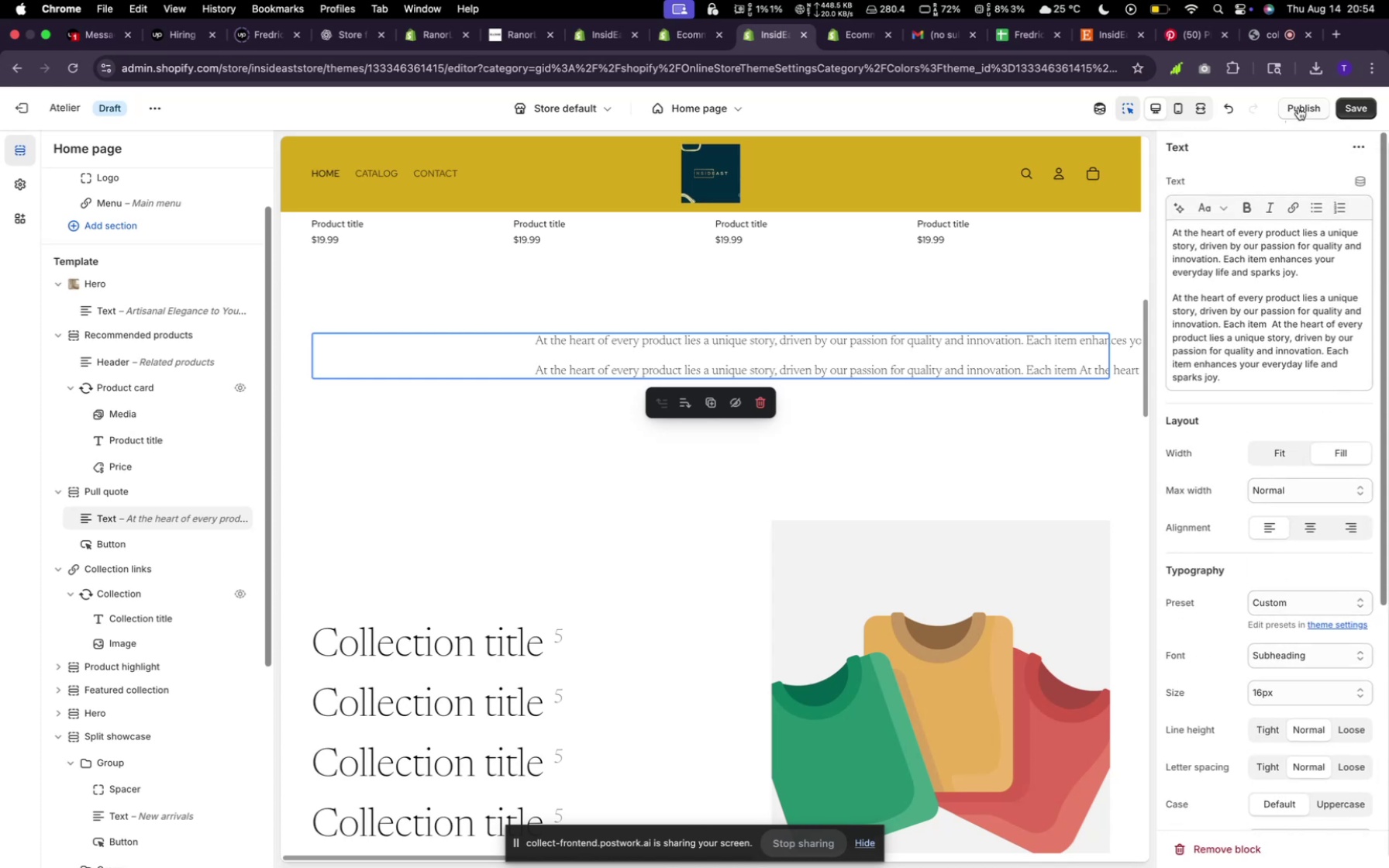 
left_click([1298, 108])
 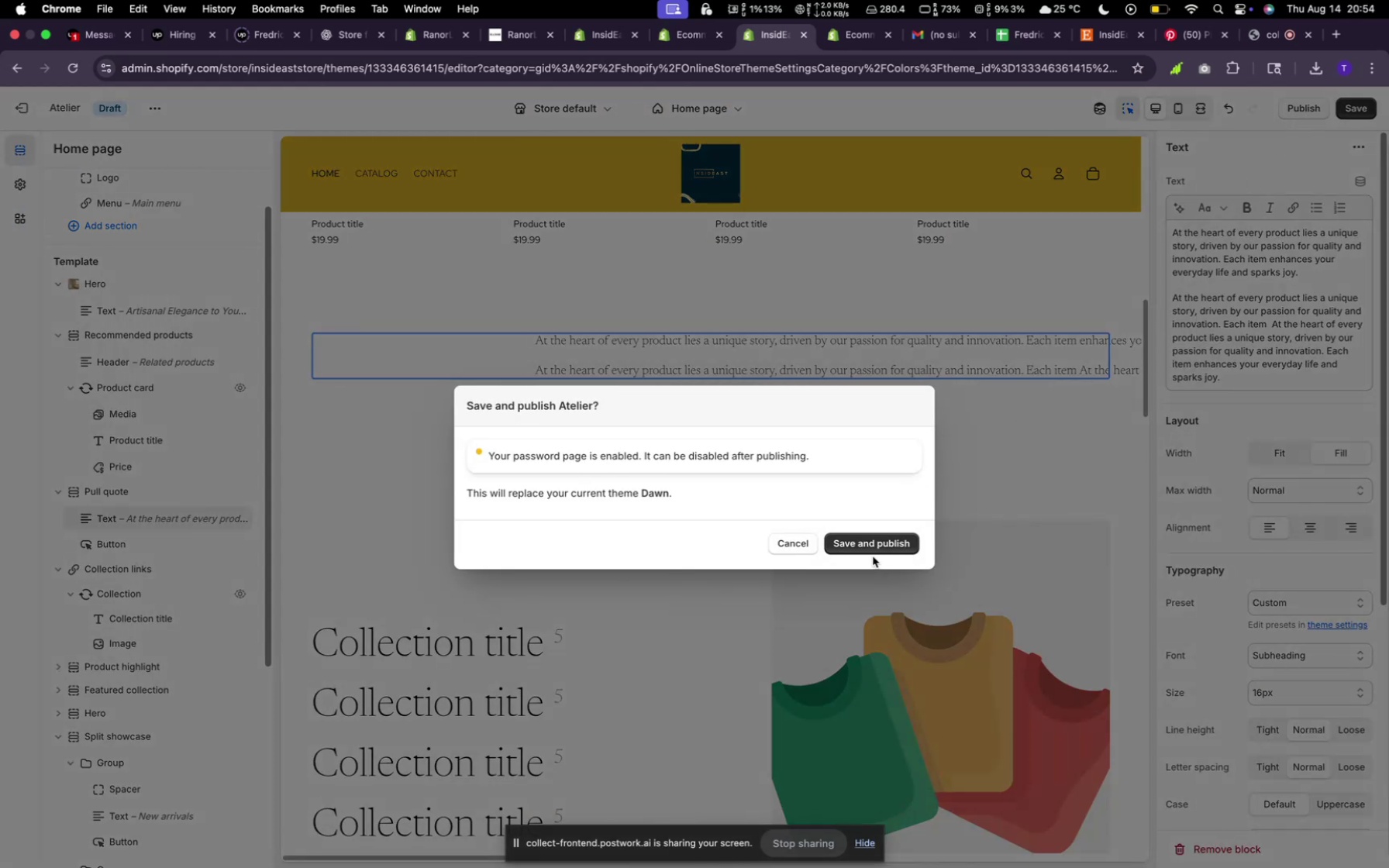 
left_click([874, 546])
 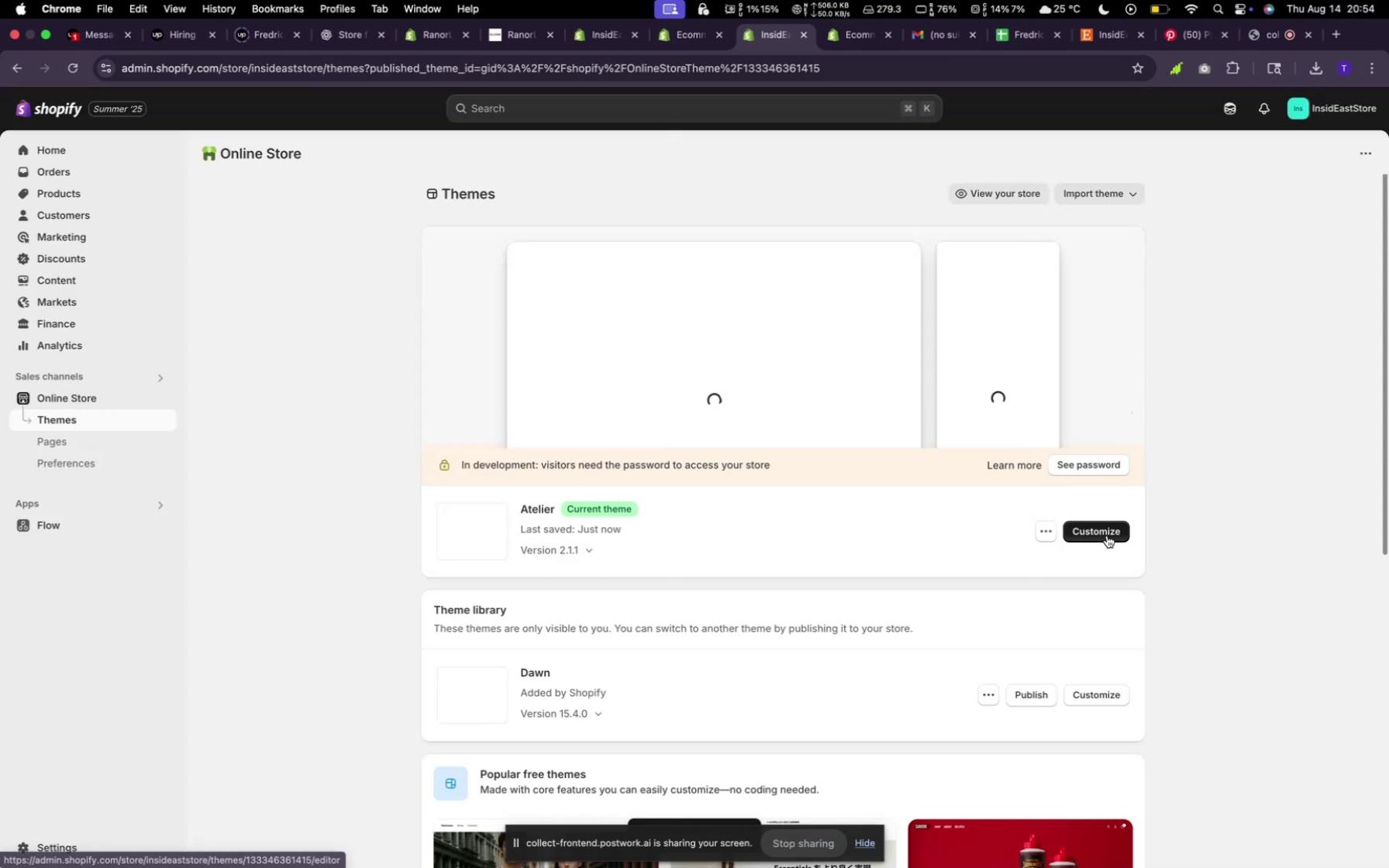 
wait(9.93)
 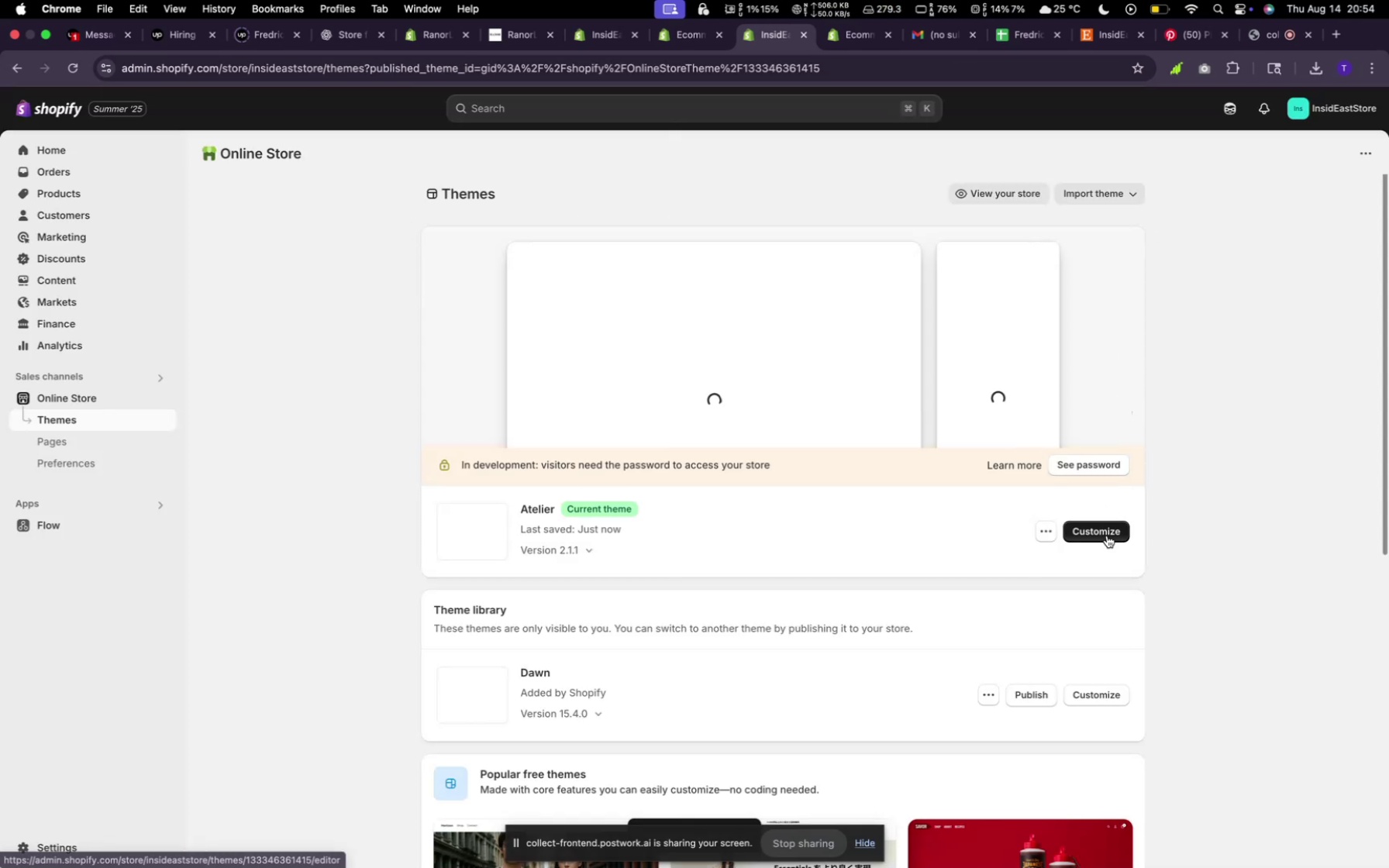 
left_click([1107, 535])
 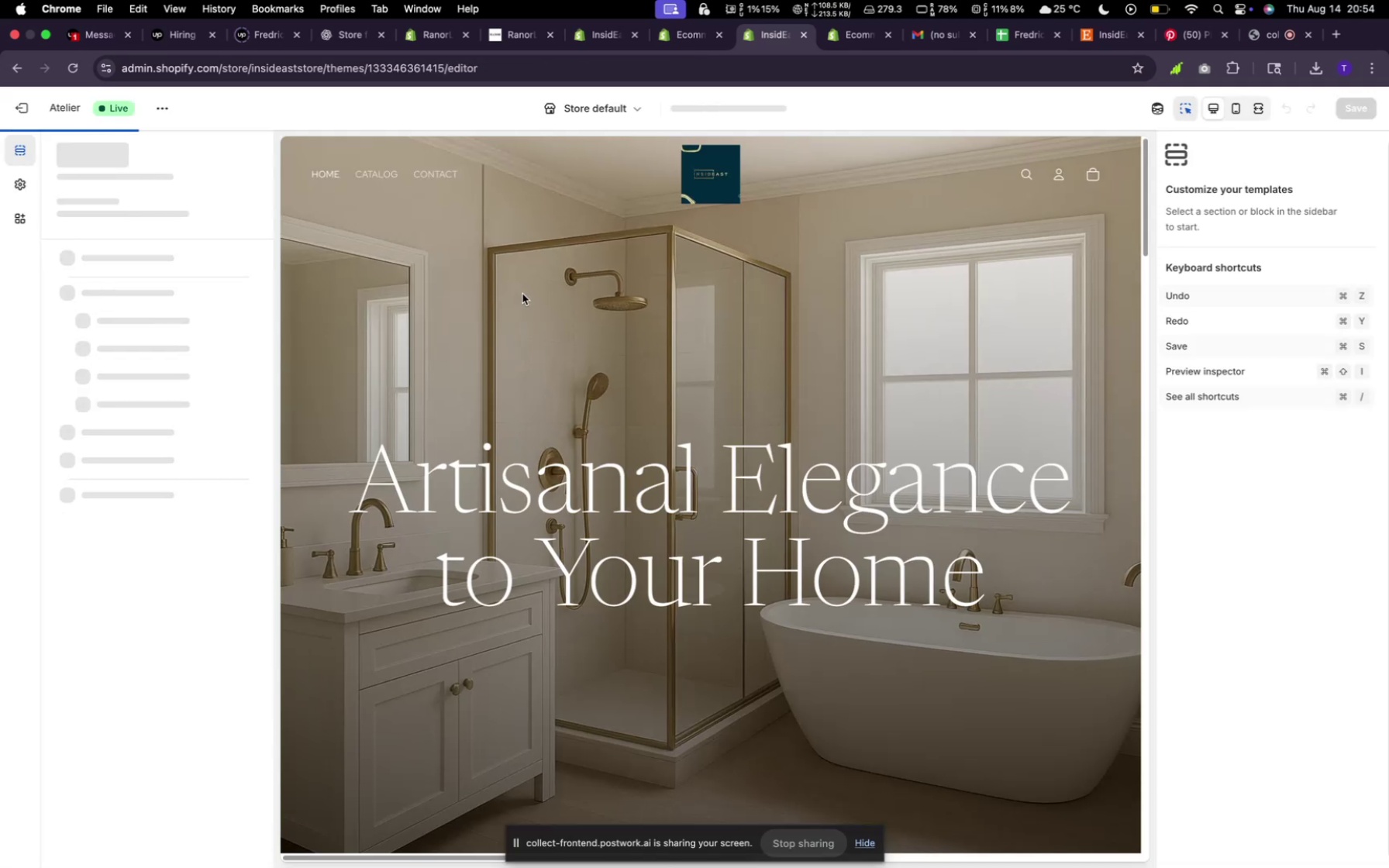 
wait(6.7)
 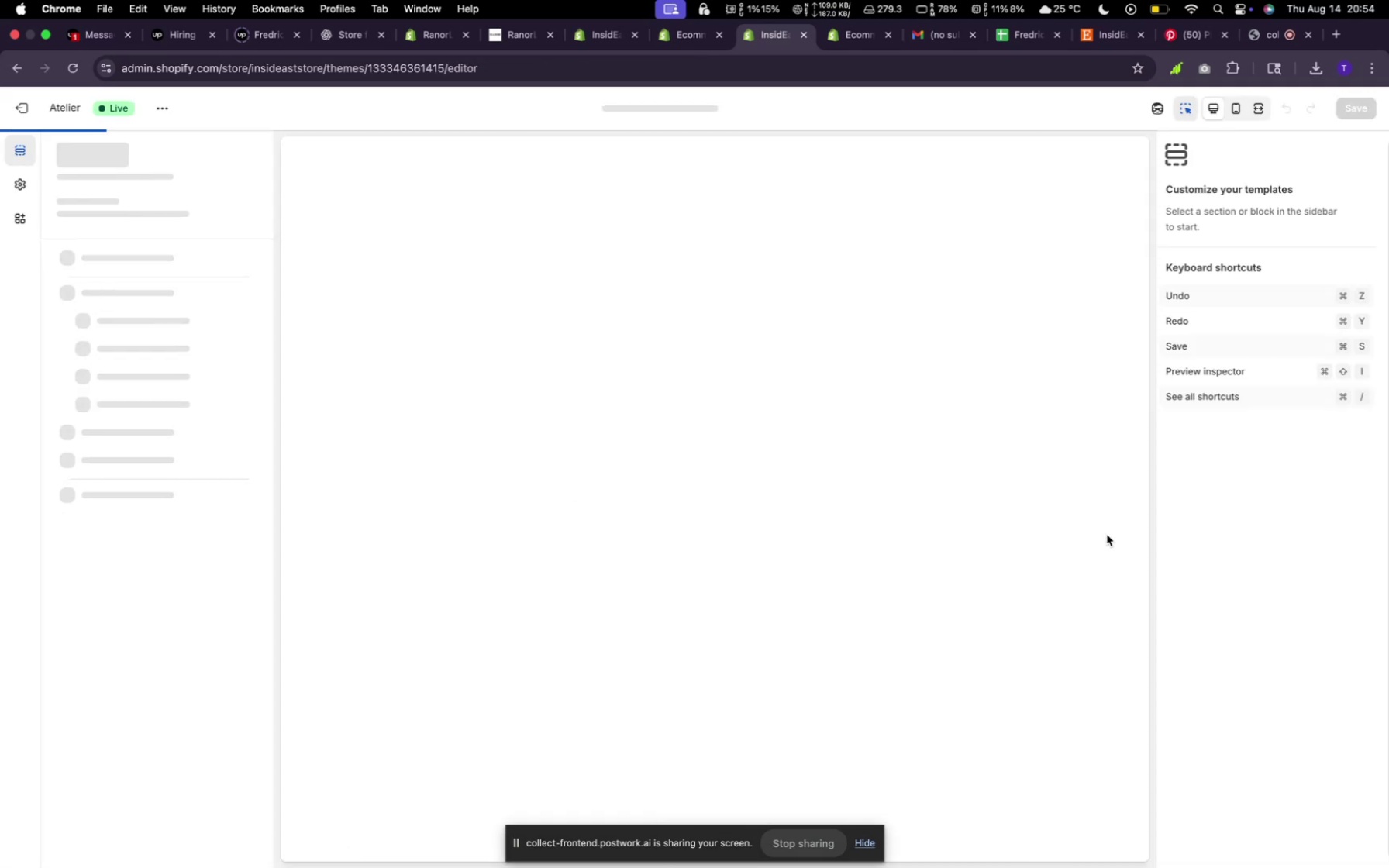 
scroll: coordinate [860, 512], scroll_direction: down, amount: 31.0
 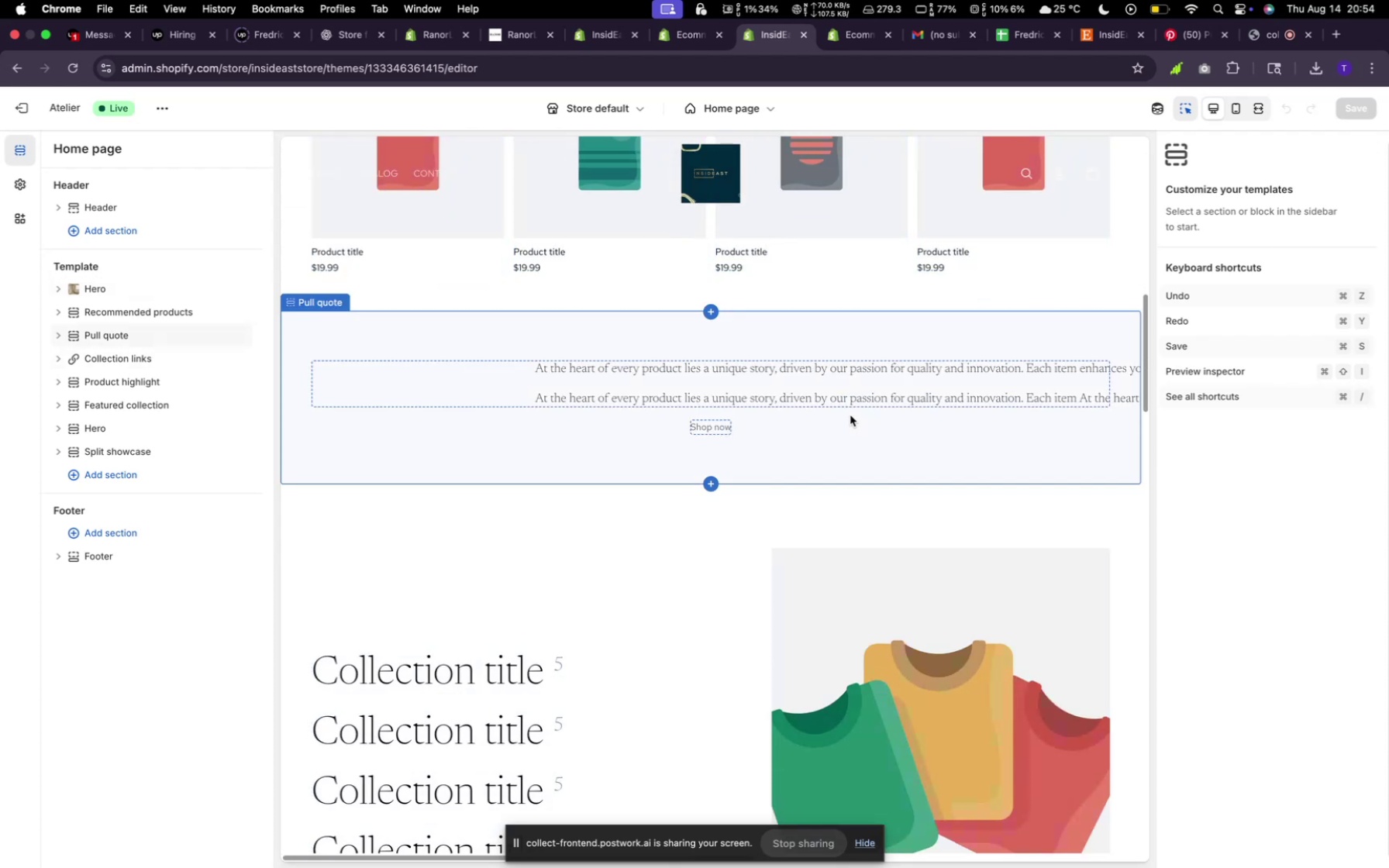 
left_click([852, 399])
 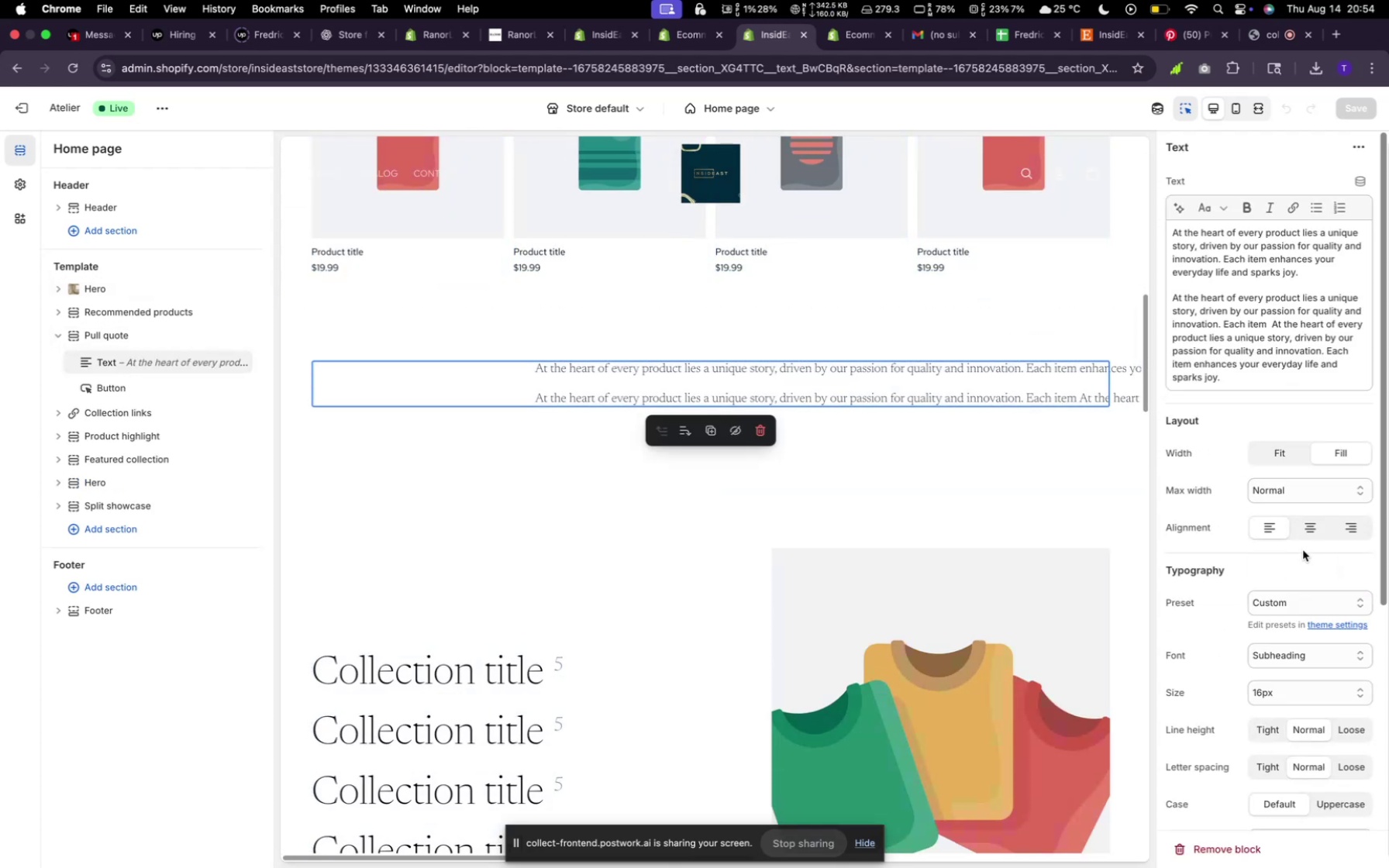 
scroll: coordinate [1298, 625], scroll_direction: down, amount: 4.0
 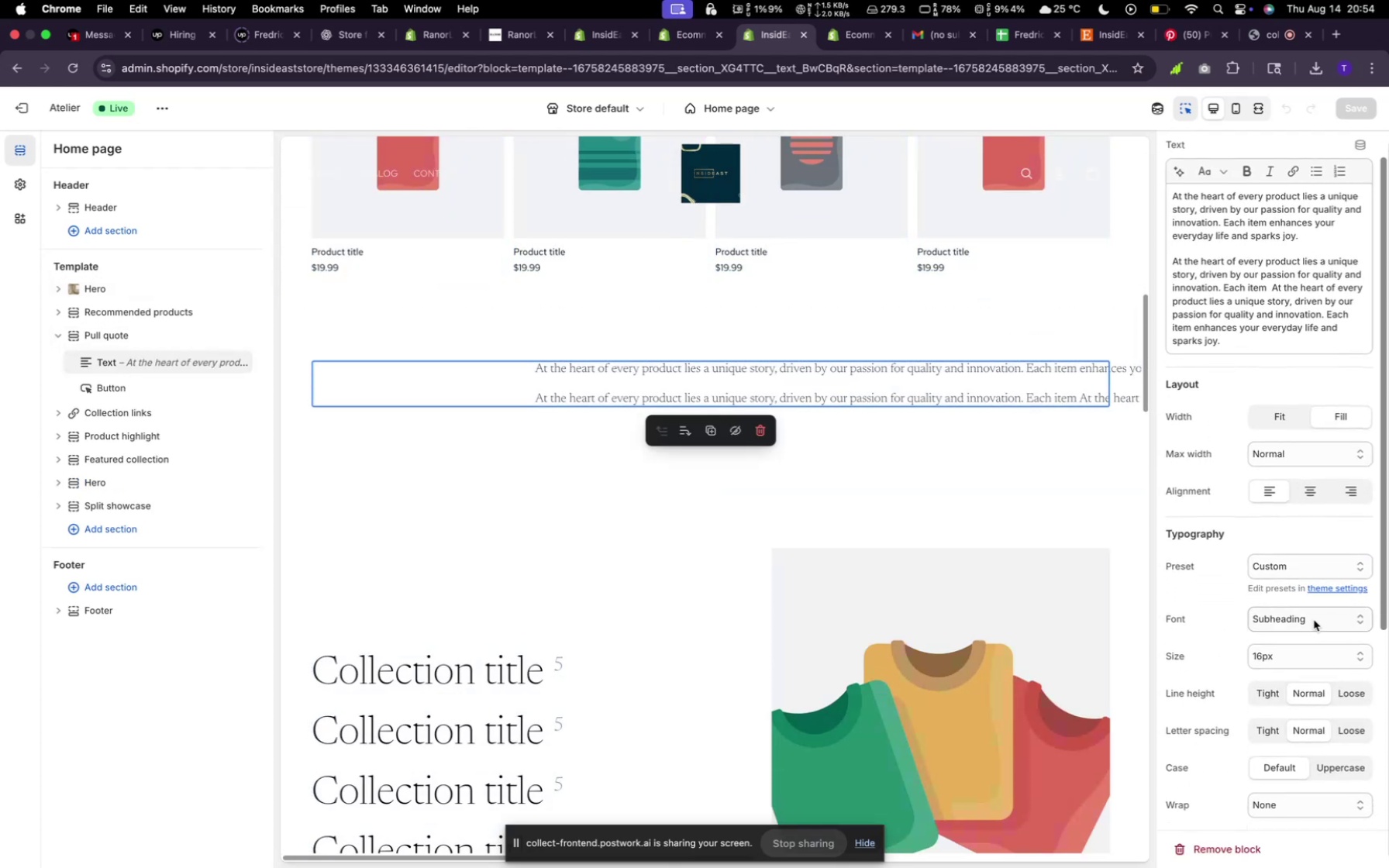 
wait(9.87)
 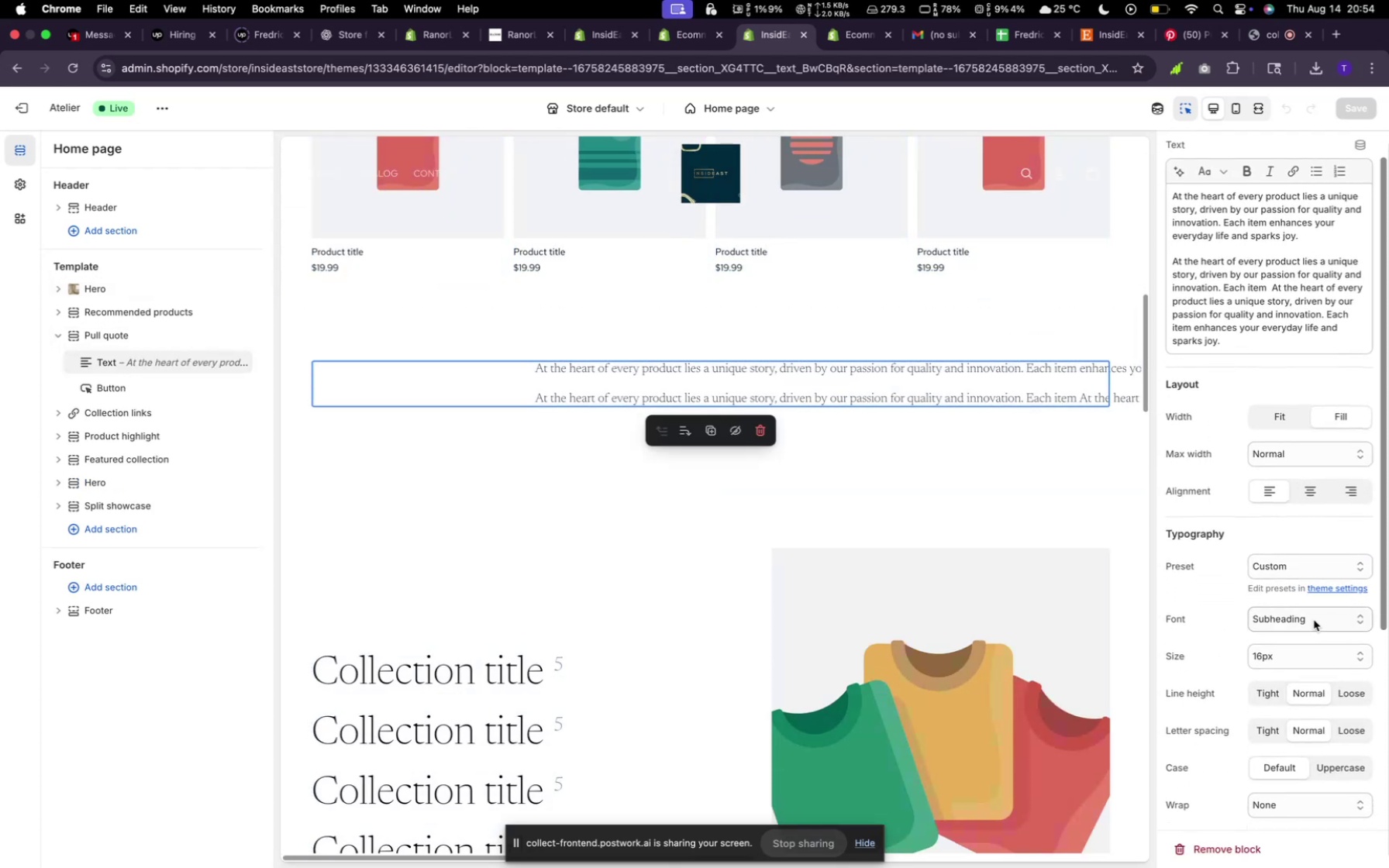 
left_click([1317, 622])
 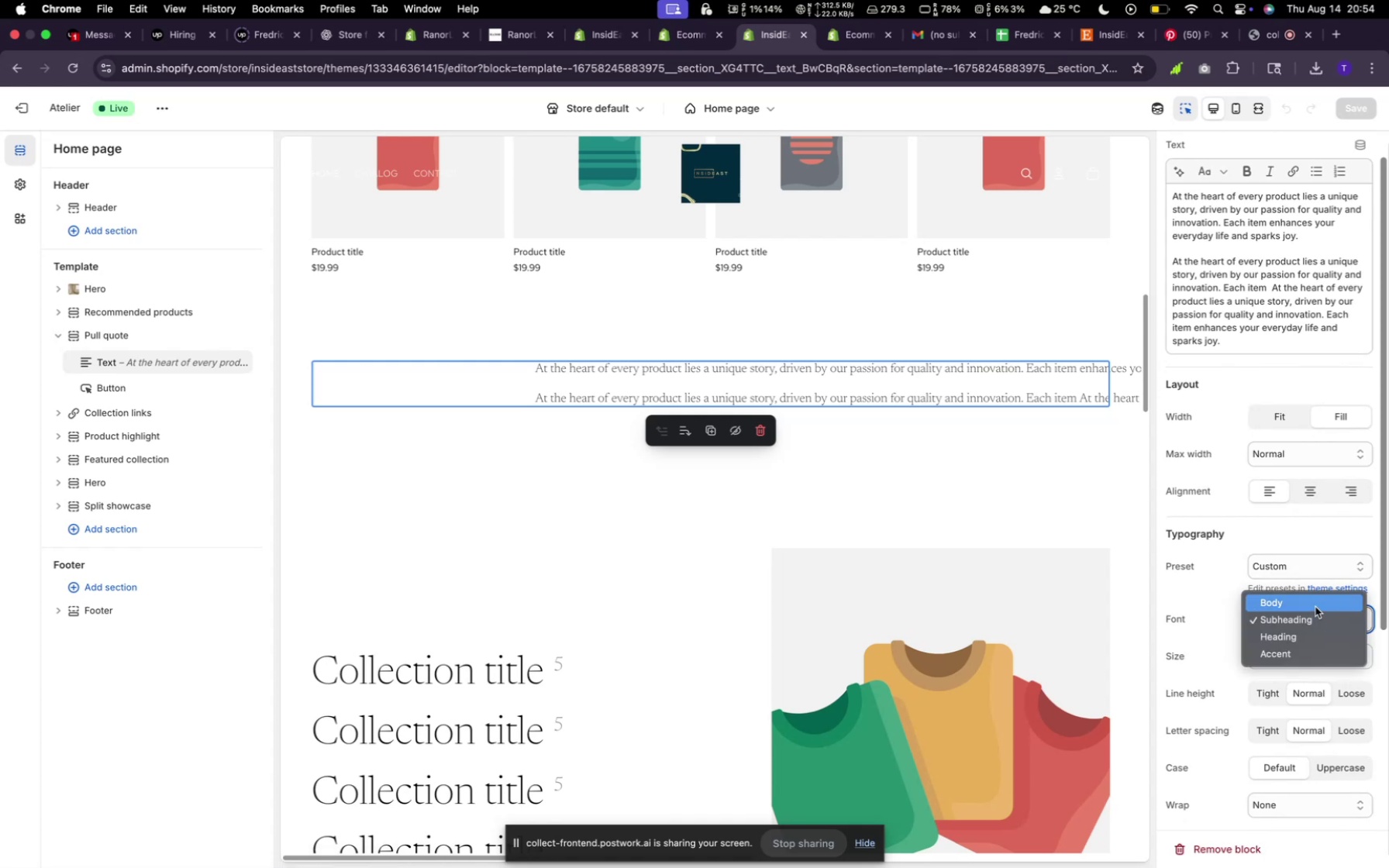 
scroll: coordinate [1302, 761], scroll_direction: down, amount: 4.0
 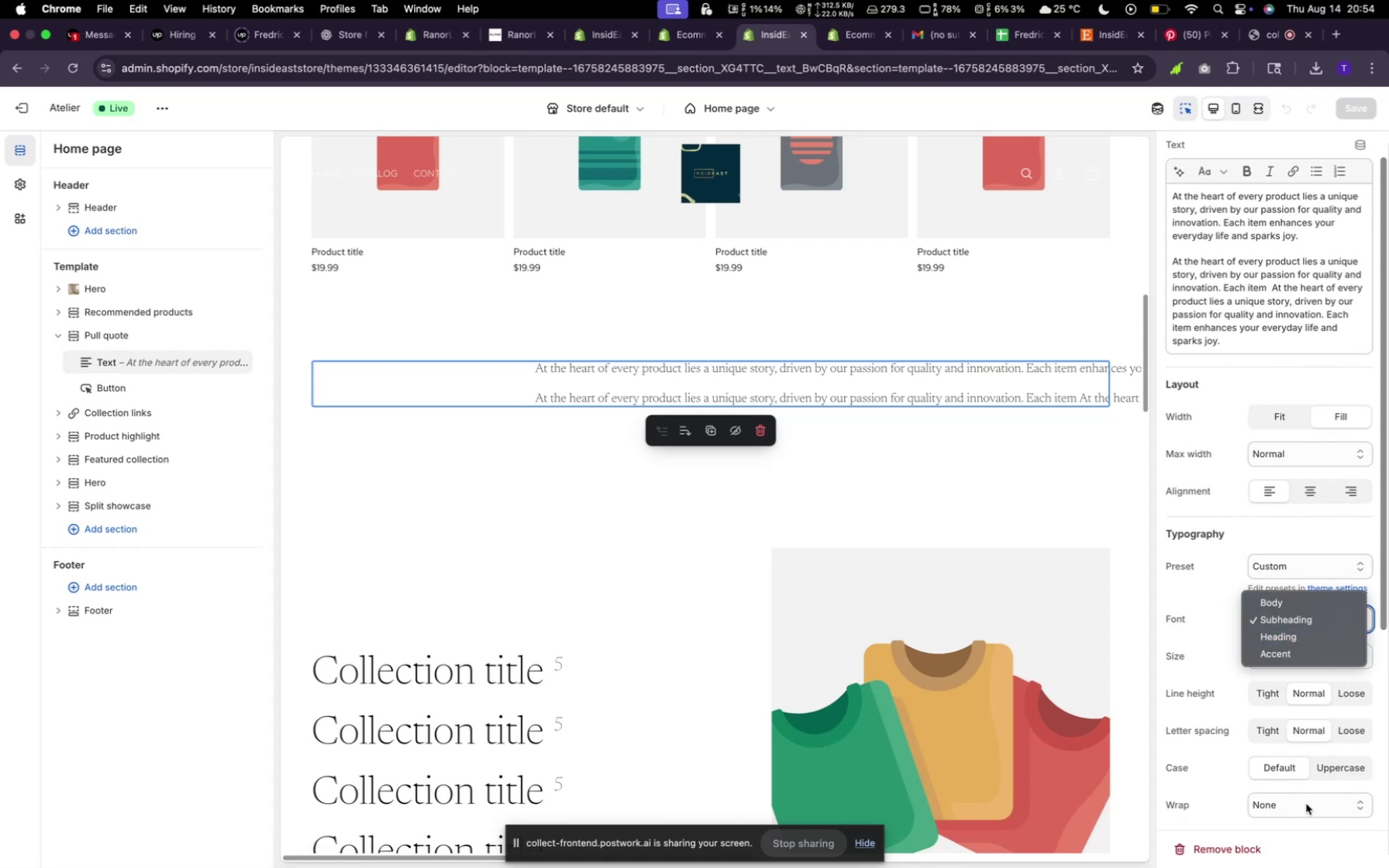 
left_click([1306, 804])
 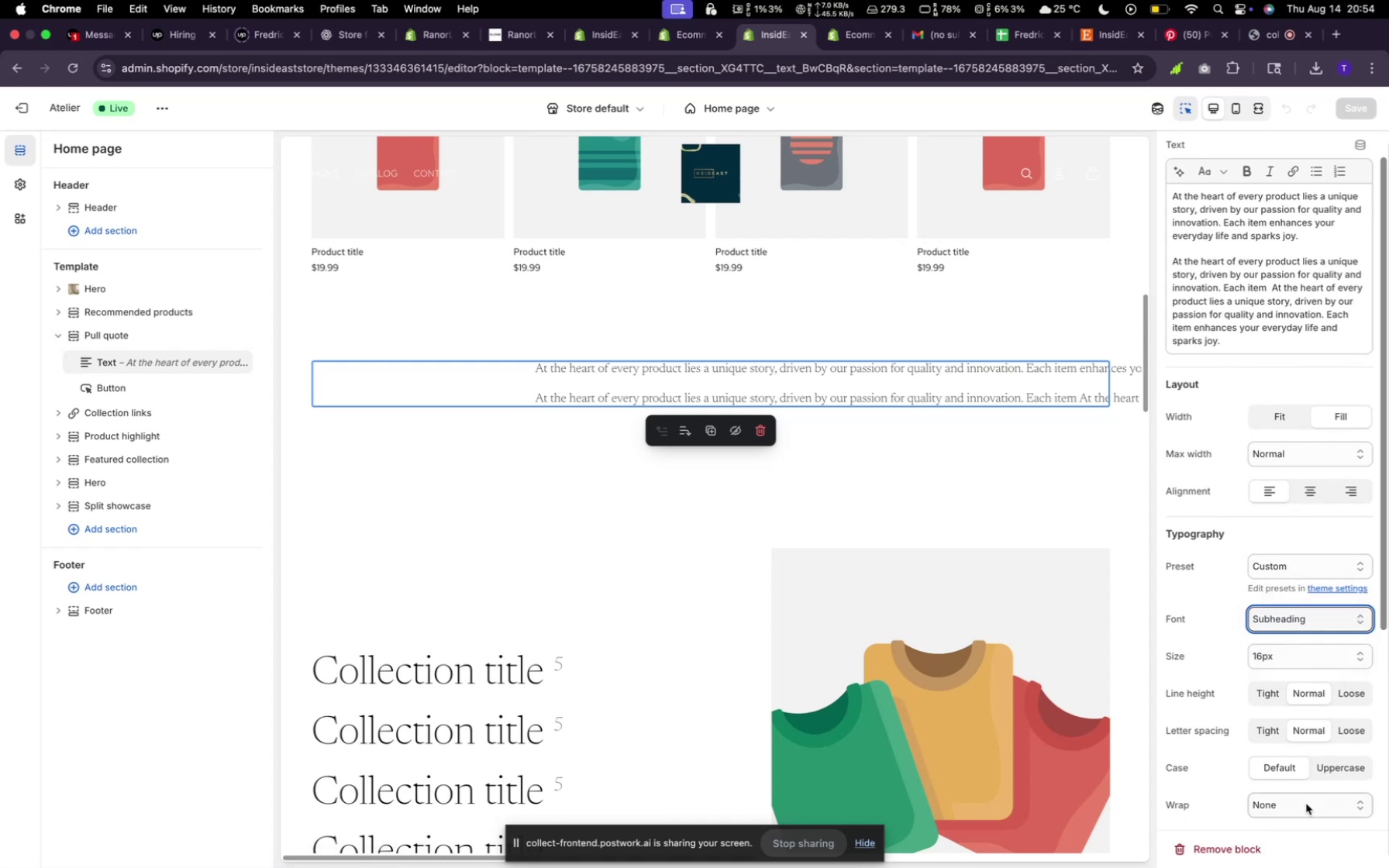 
left_click([1306, 804])
 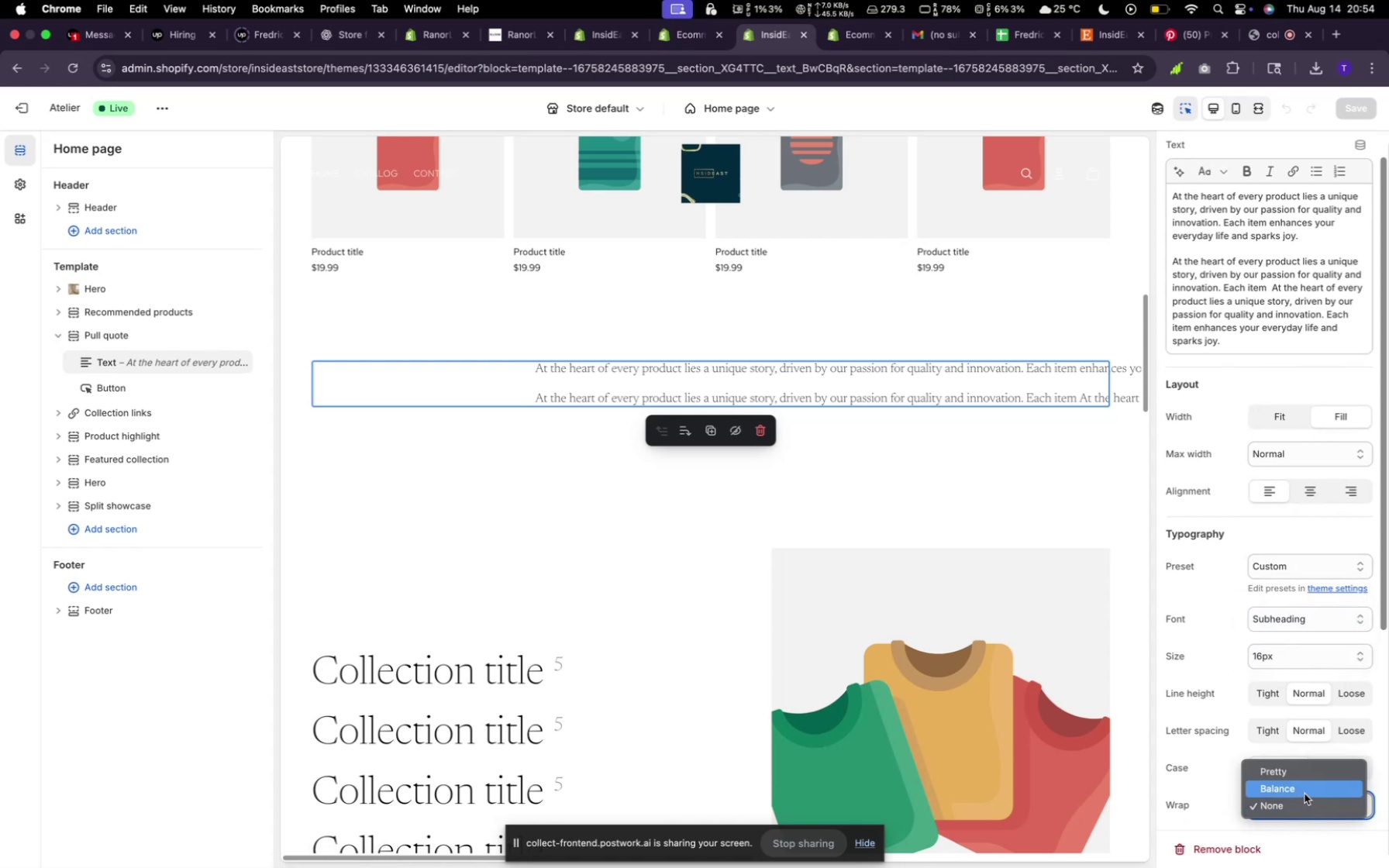 
left_click([1305, 794])
 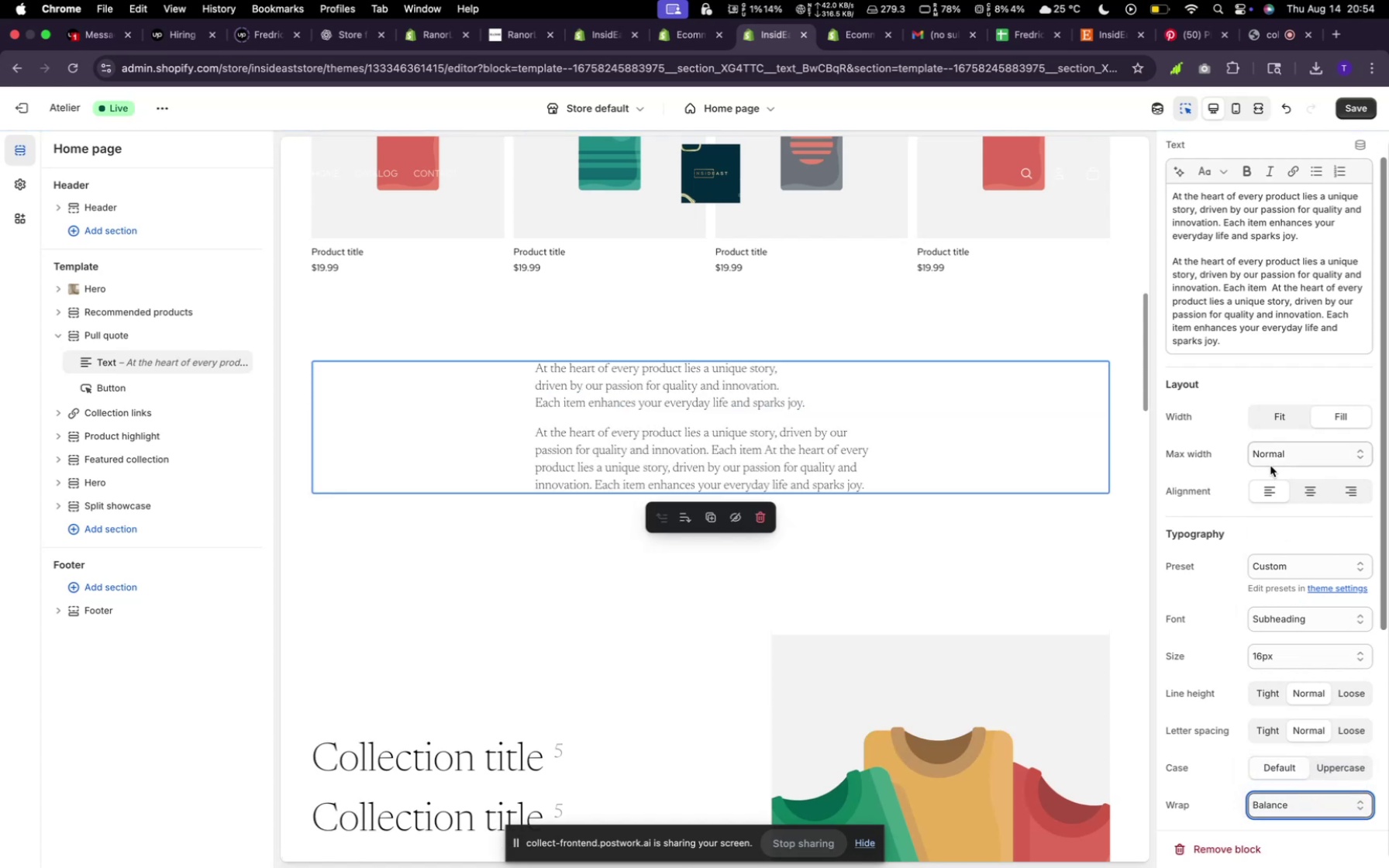 
wait(9.16)
 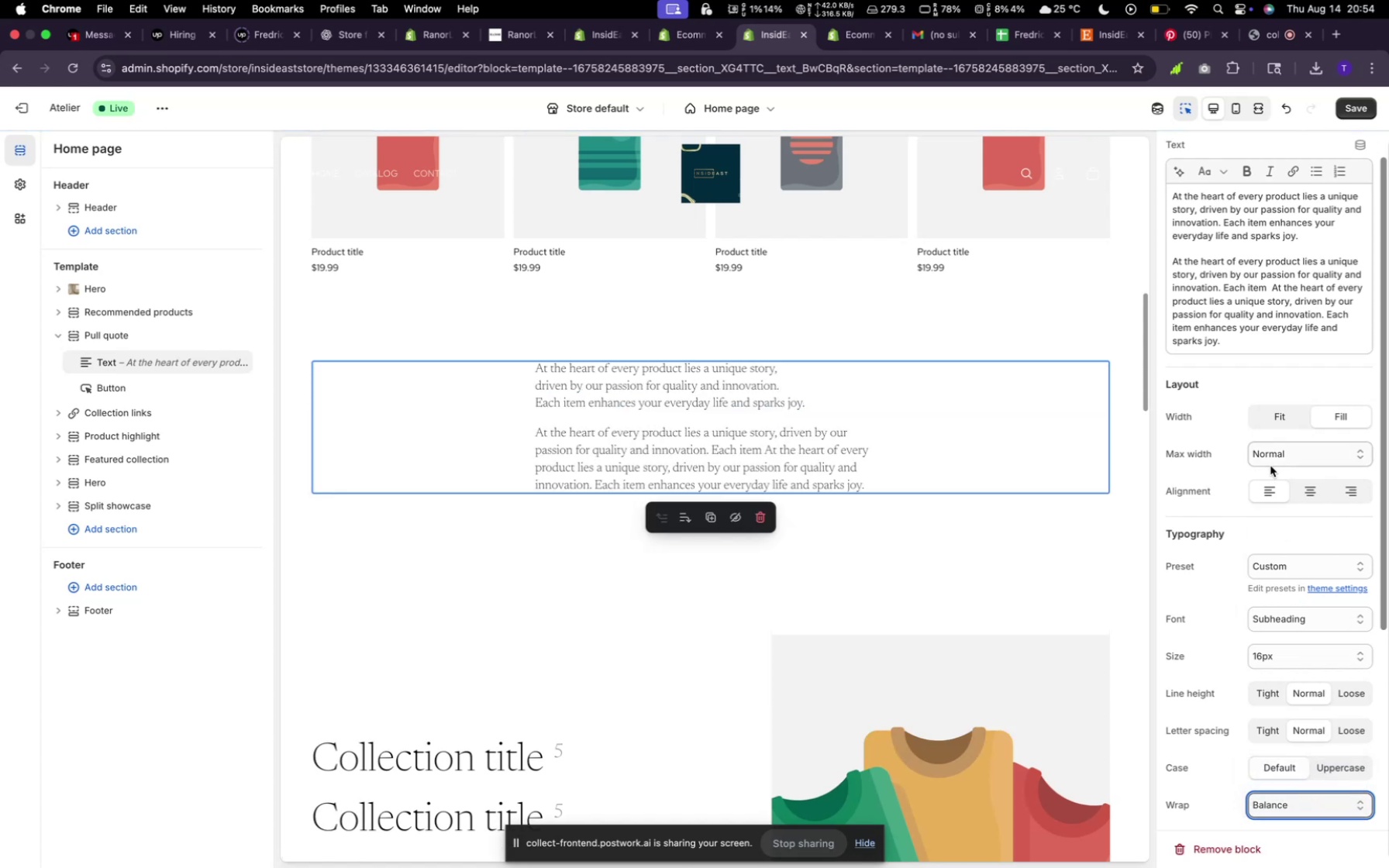 
left_click([1239, 763])
 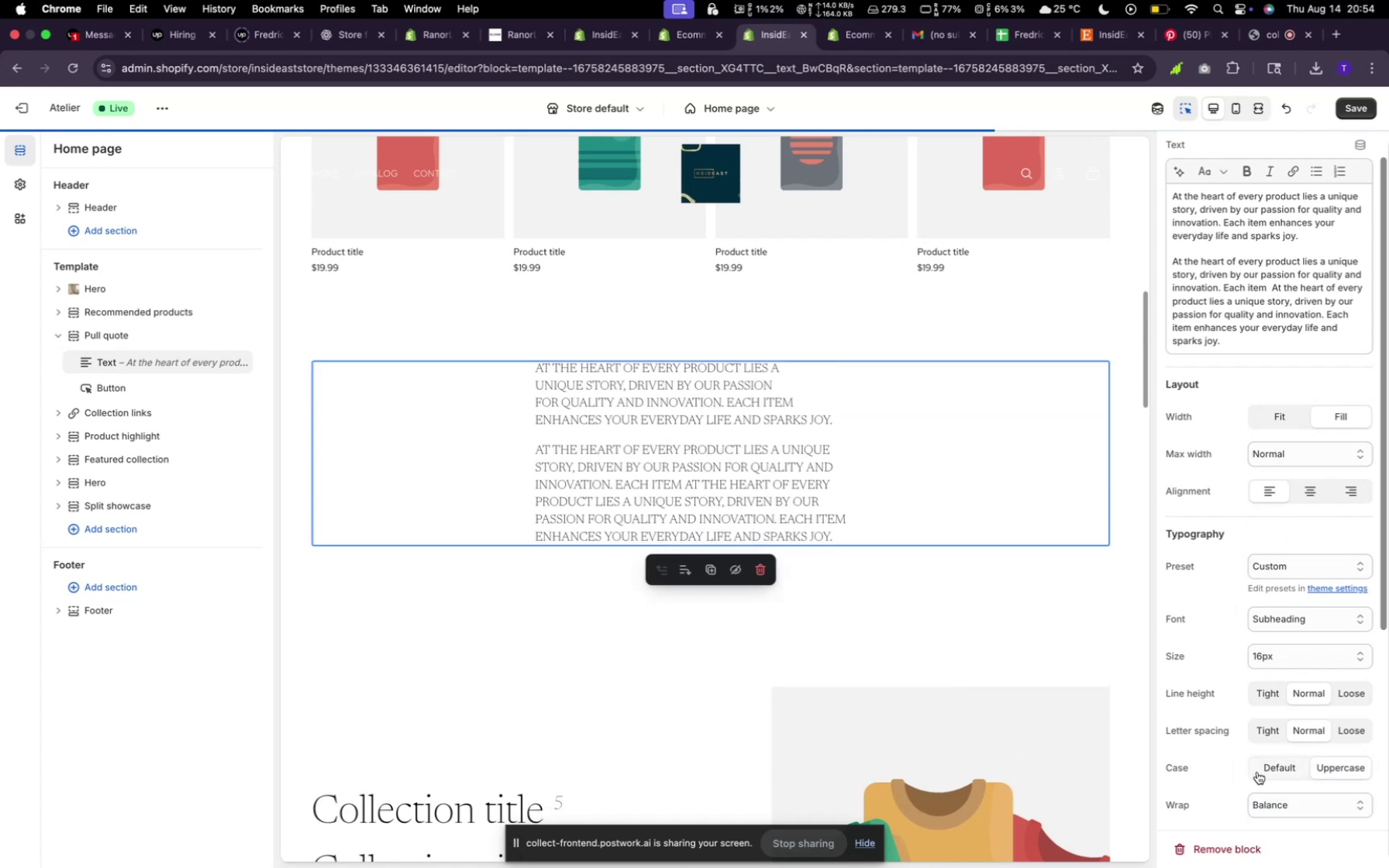 
left_click([1257, 772])
 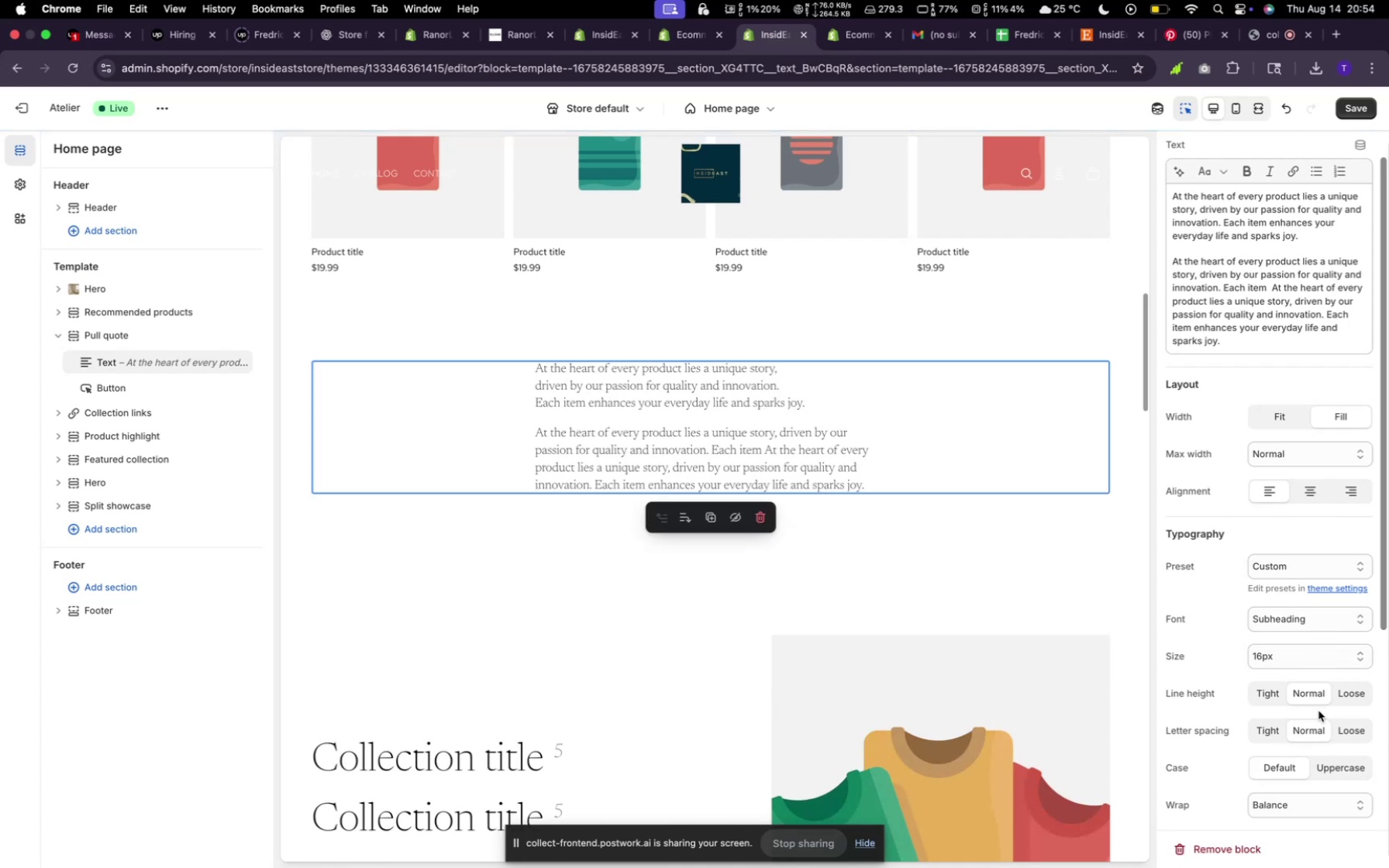 
left_click([1273, 728])
 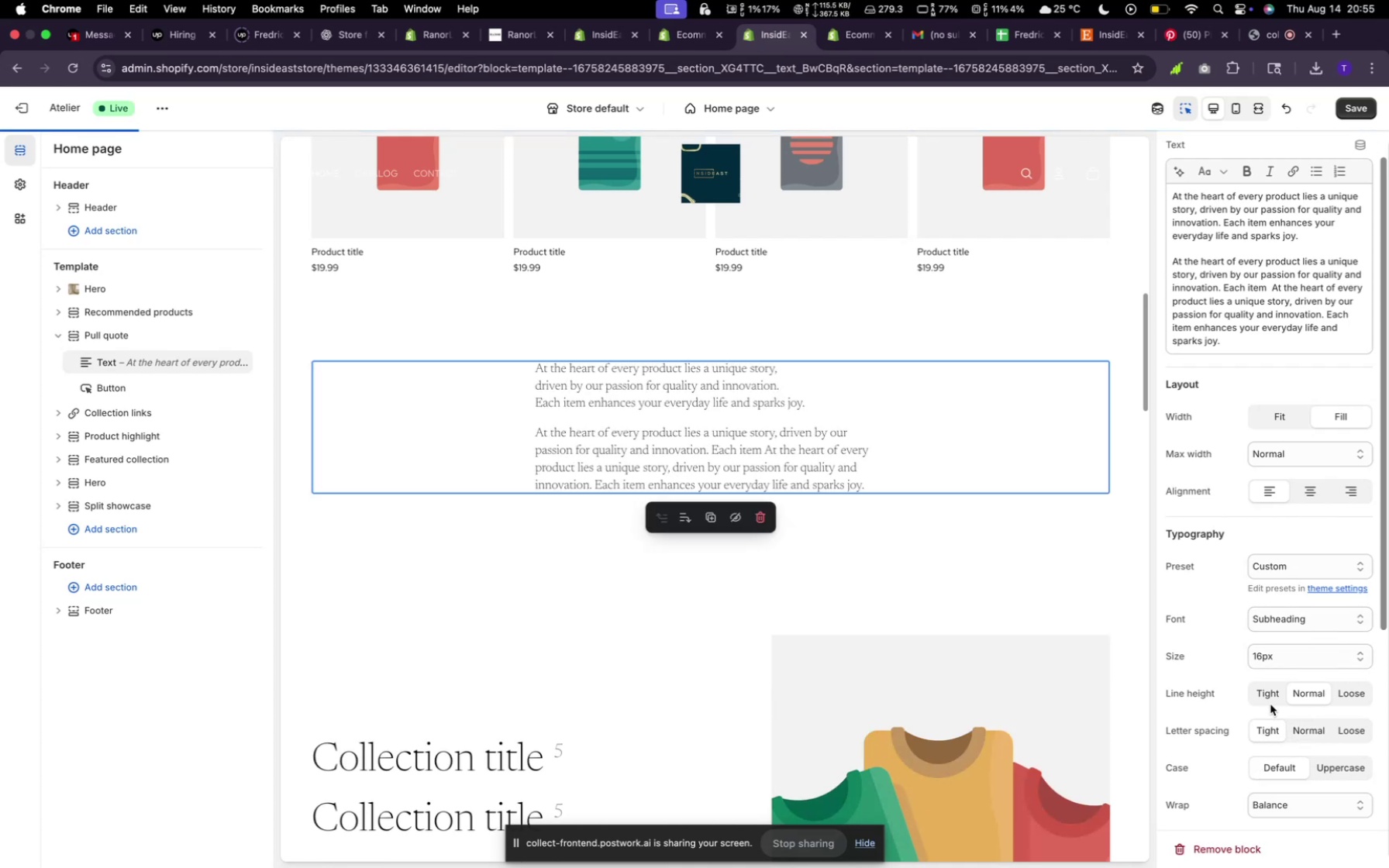 
left_click([1270, 704])
 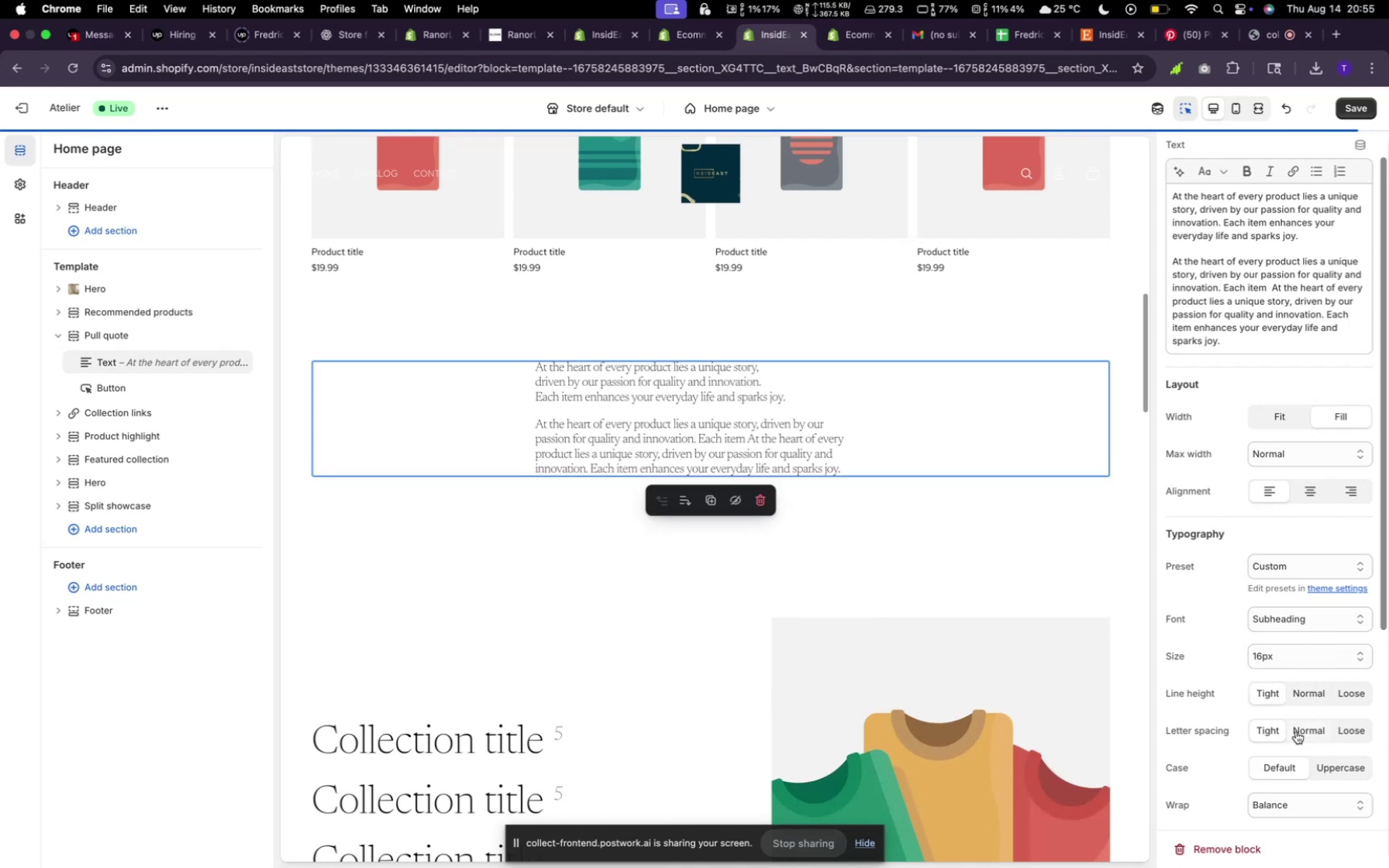 
left_click([1298, 731])
 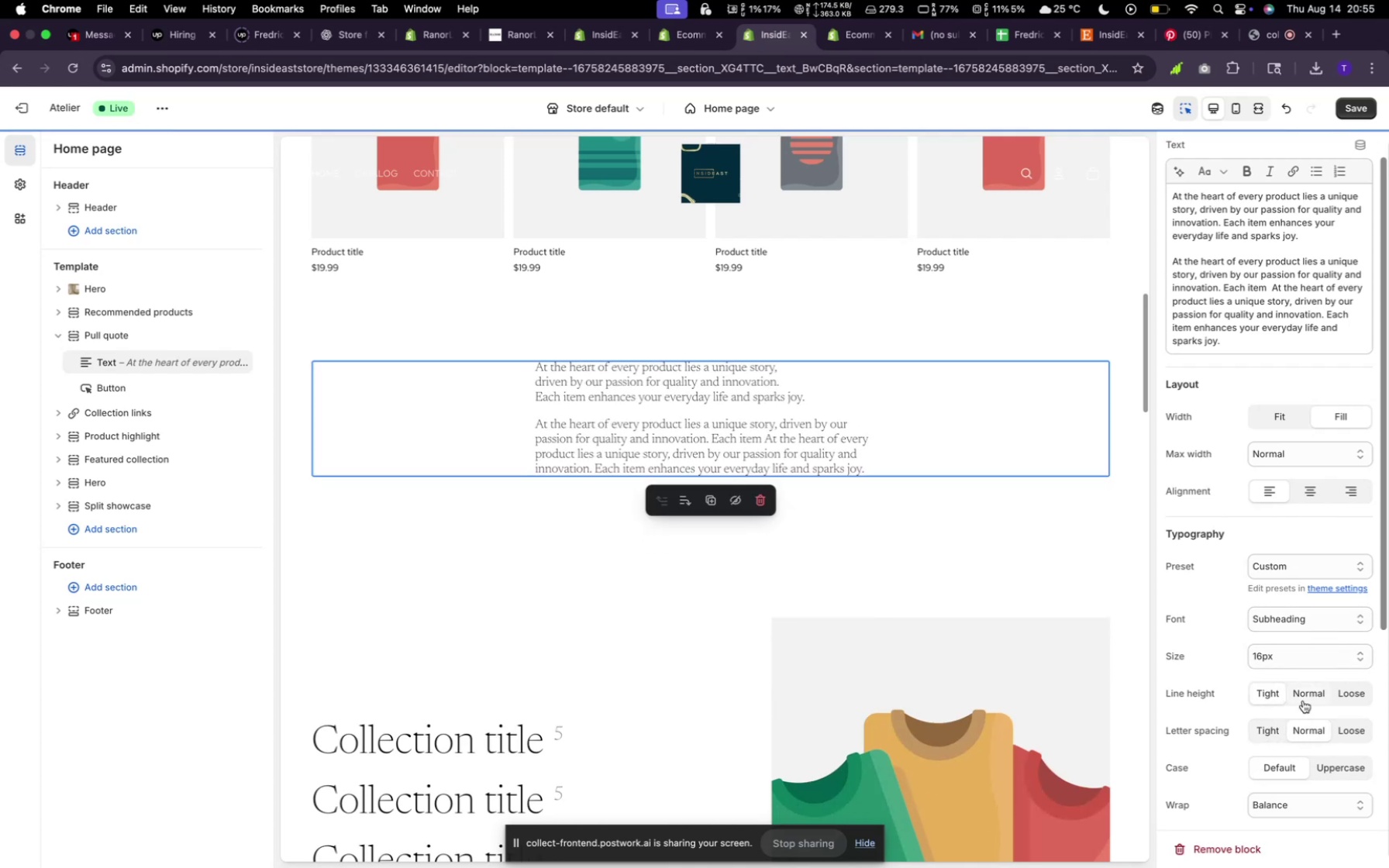 
left_click([1302, 697])
 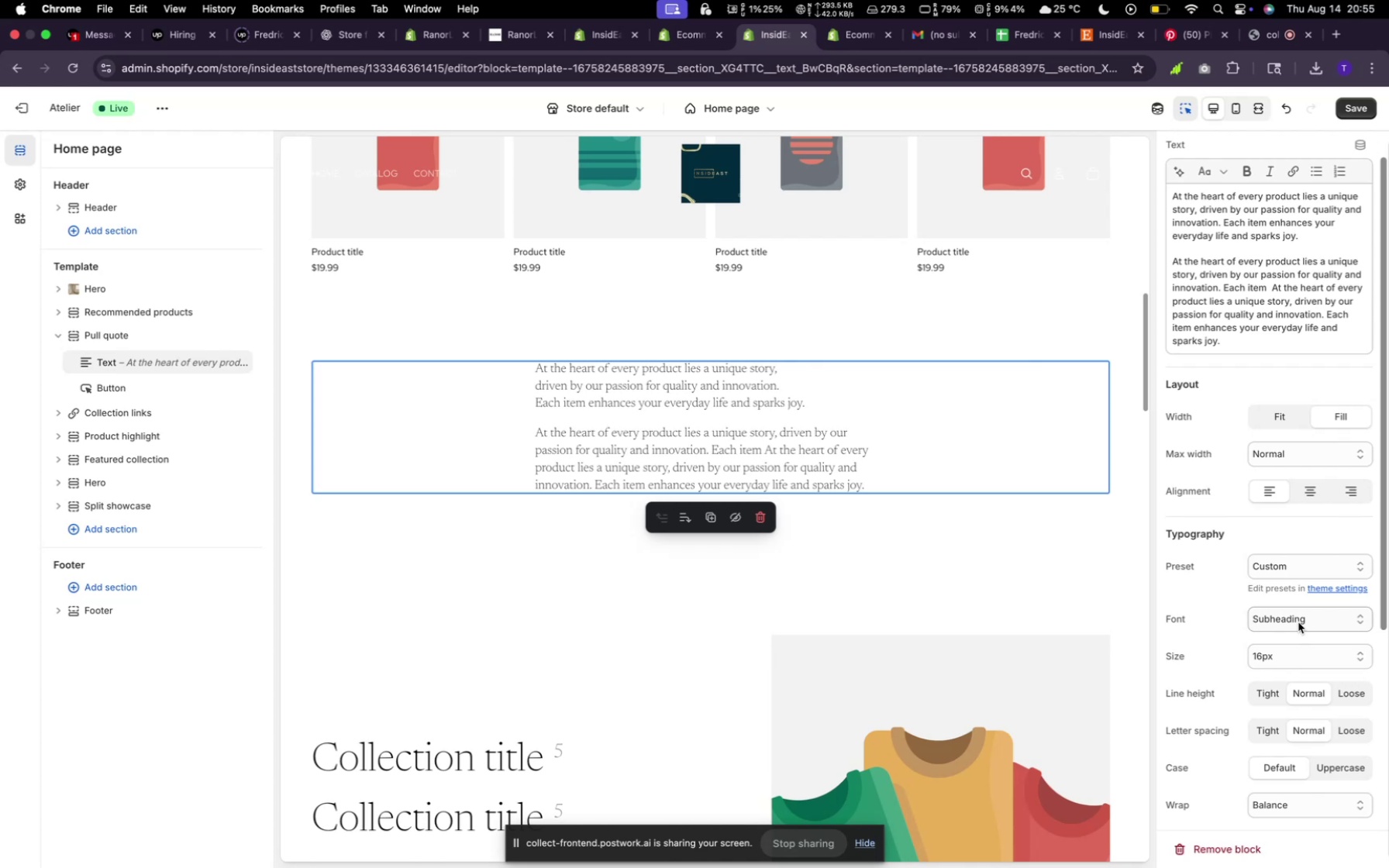 
wait(5.94)
 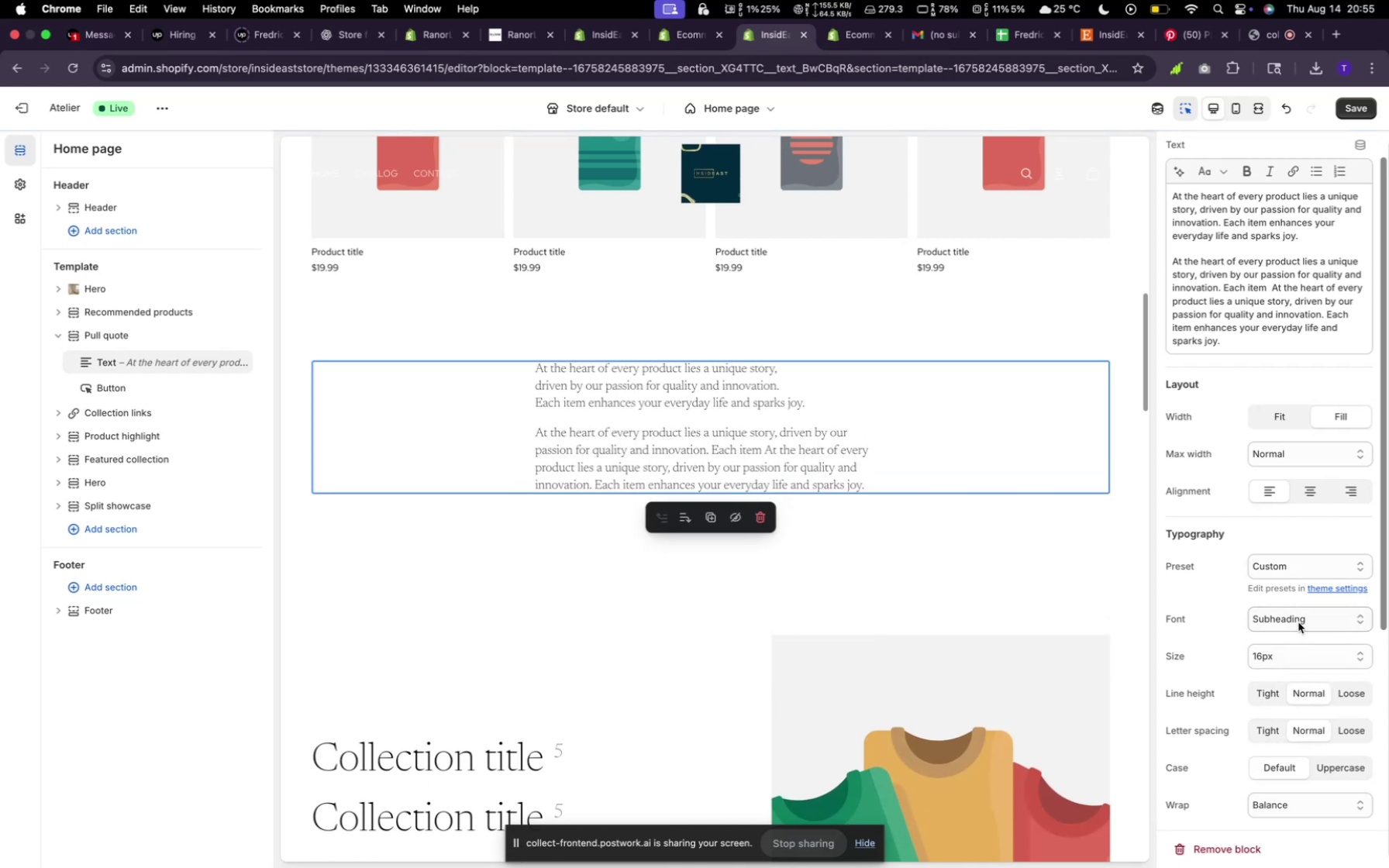 
left_click([1324, 629])
 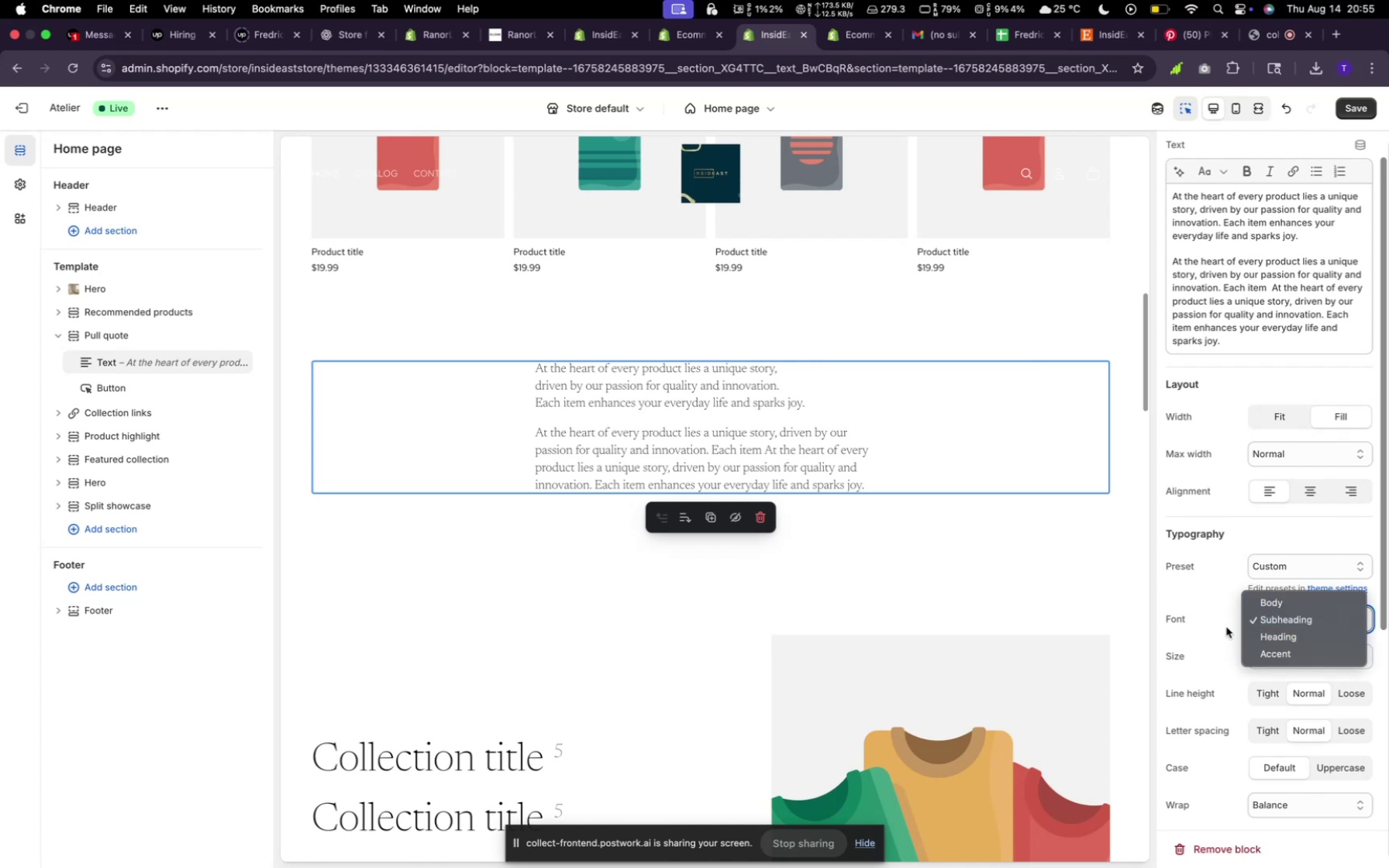 
left_click([1195, 589])
 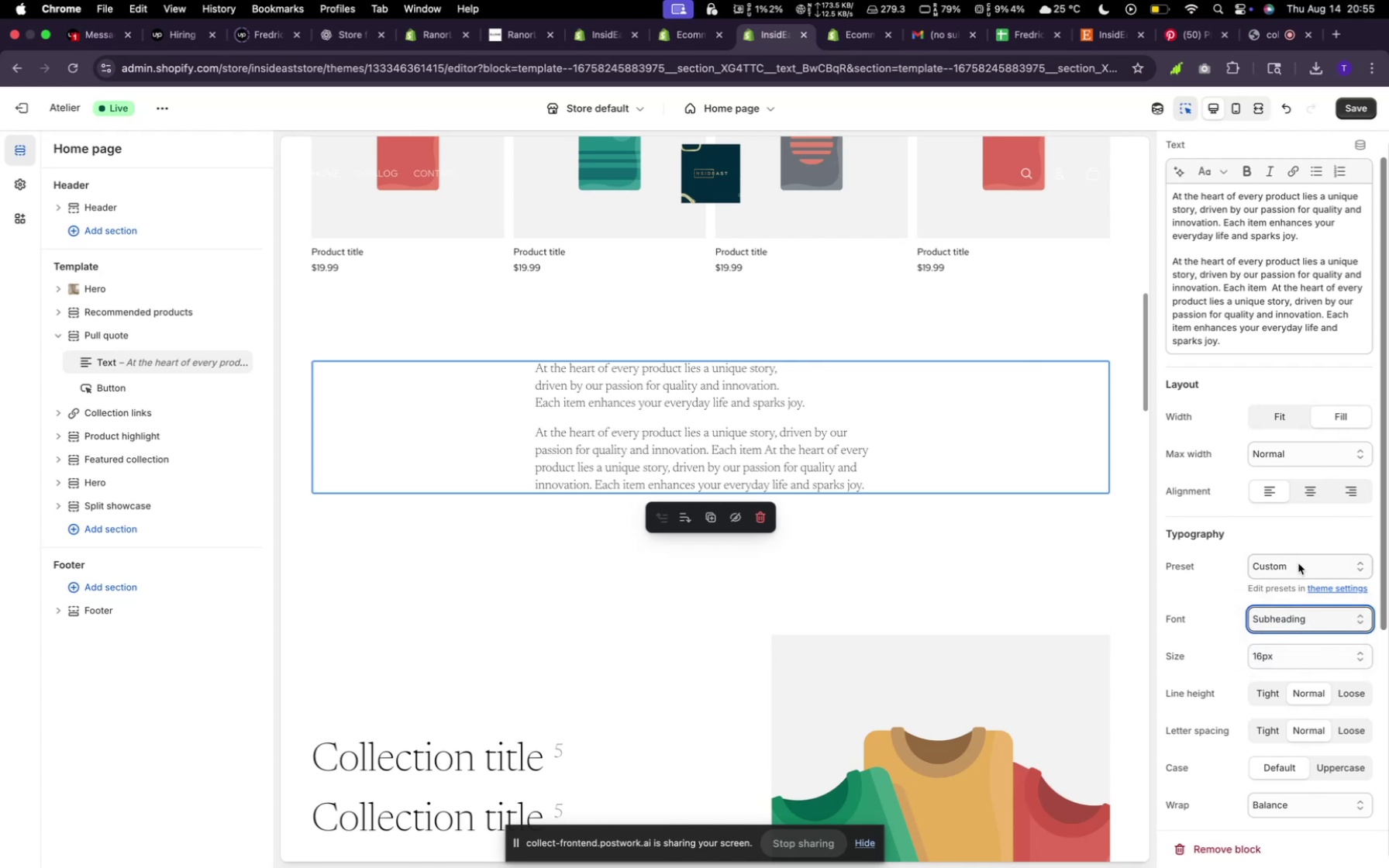 
left_click([1298, 563])
 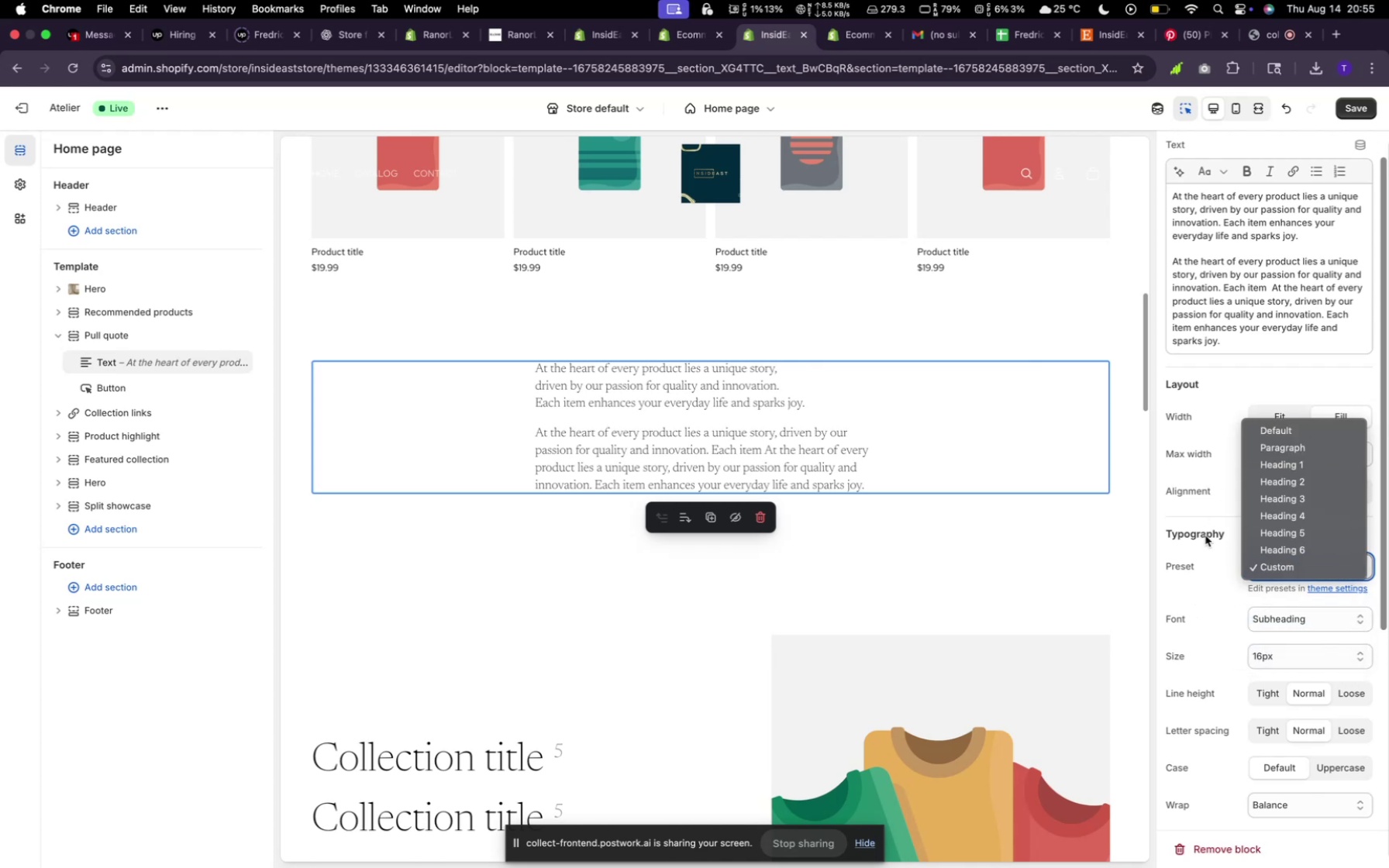 
left_click_drag(start_coordinate=[1212, 591], to_coordinate=[1212, 581])
 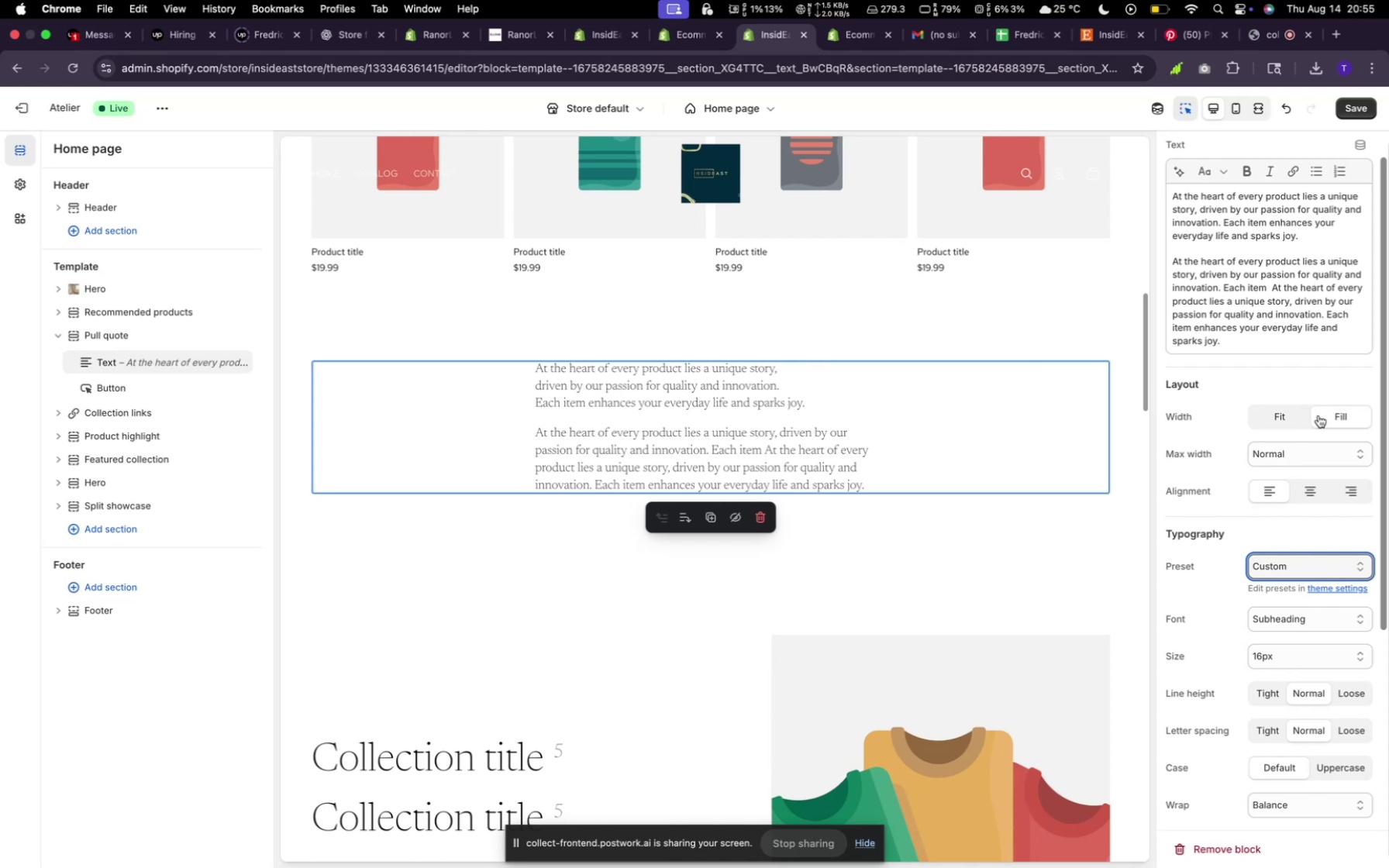 
left_click([1308, 416])
 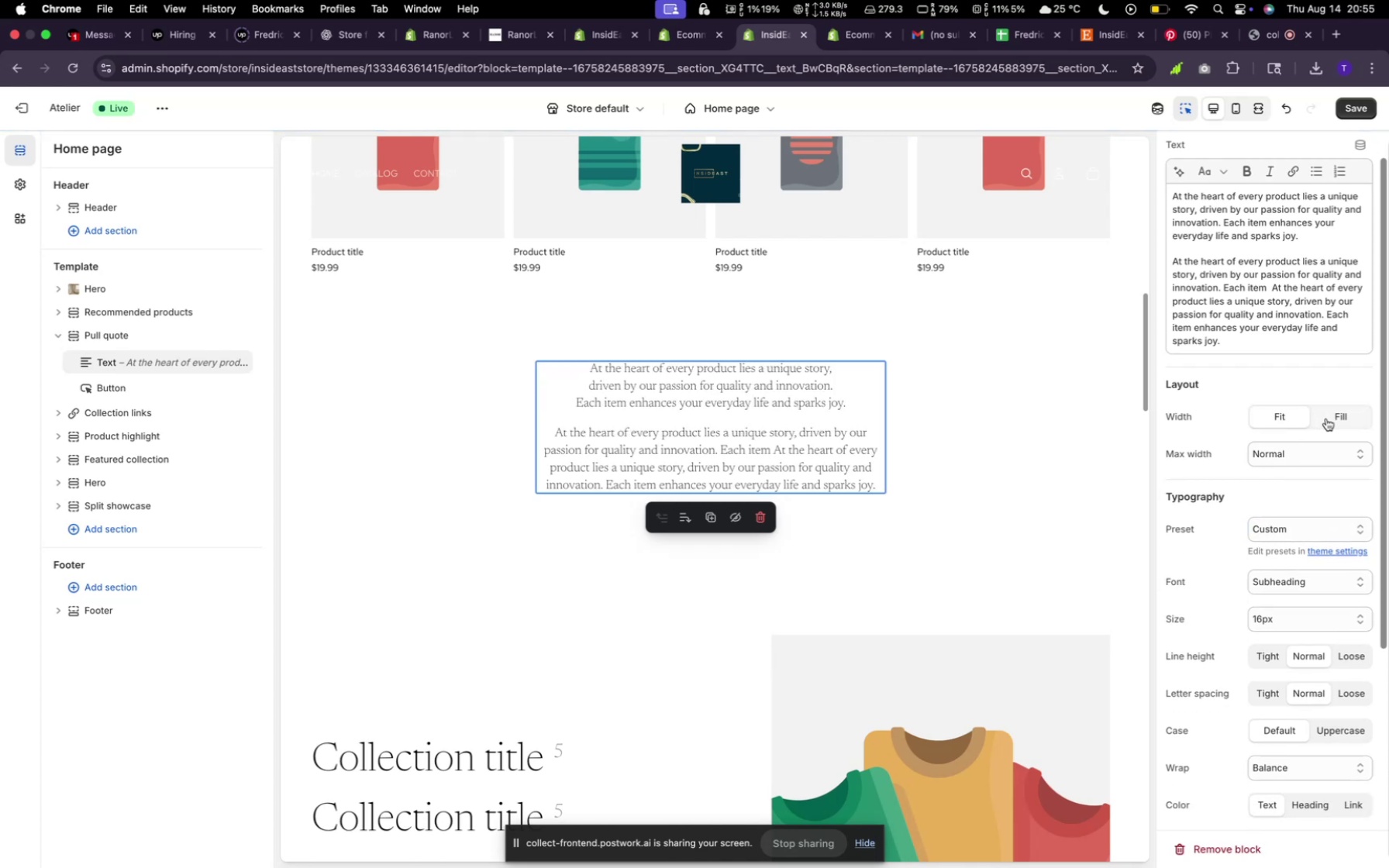 
left_click([1326, 418])
 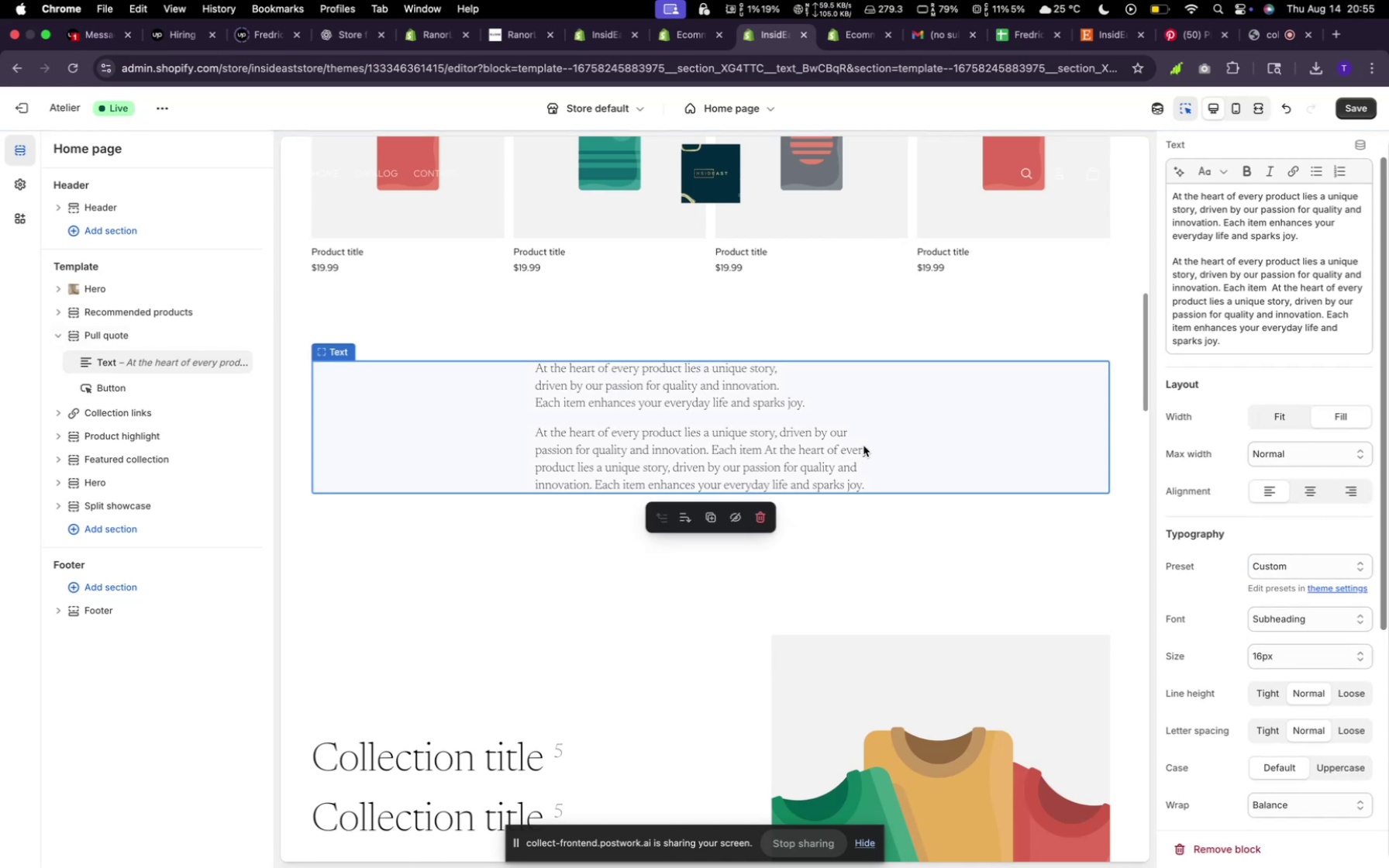 
left_click([880, 432])
 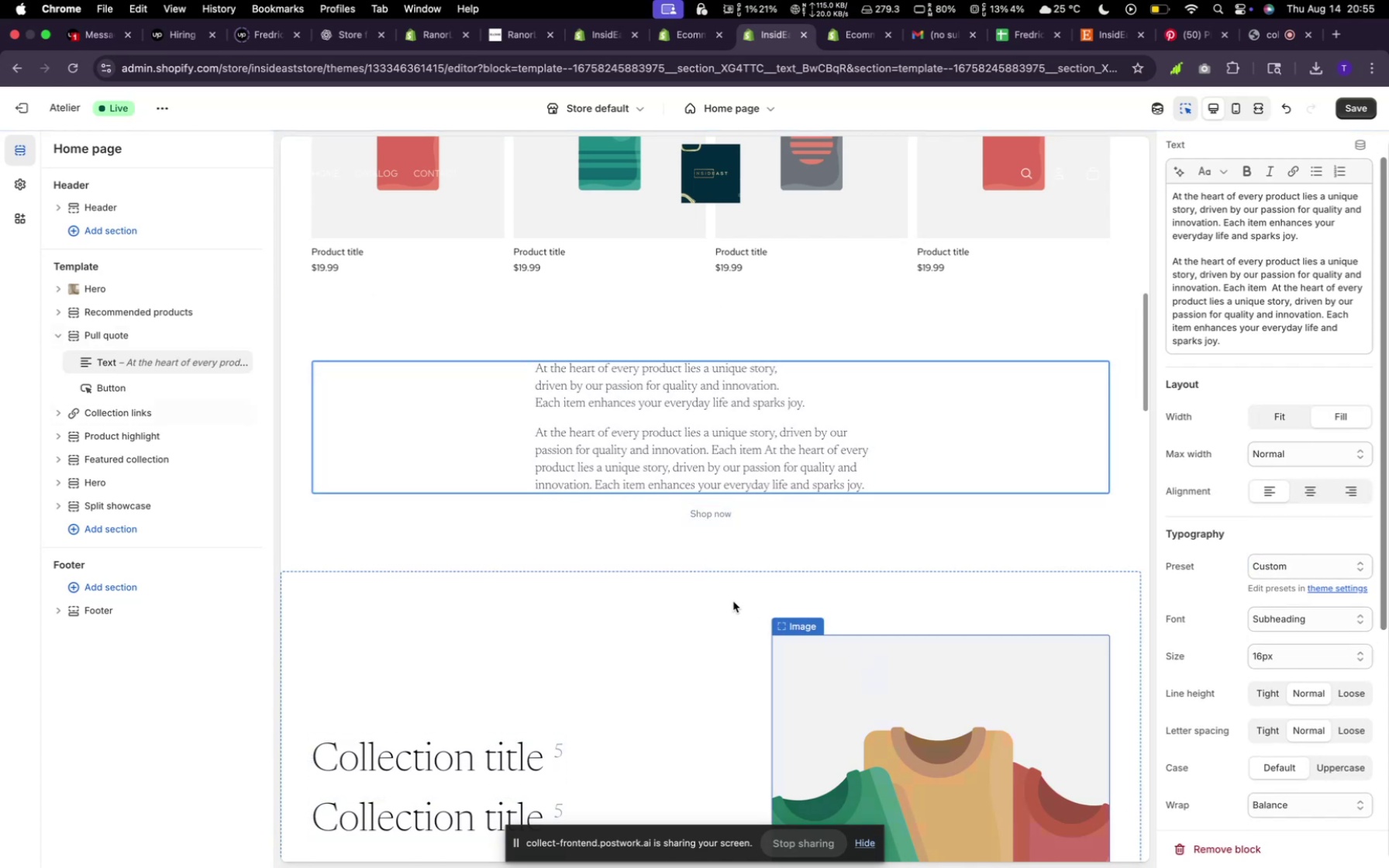 
left_click([676, 640])
 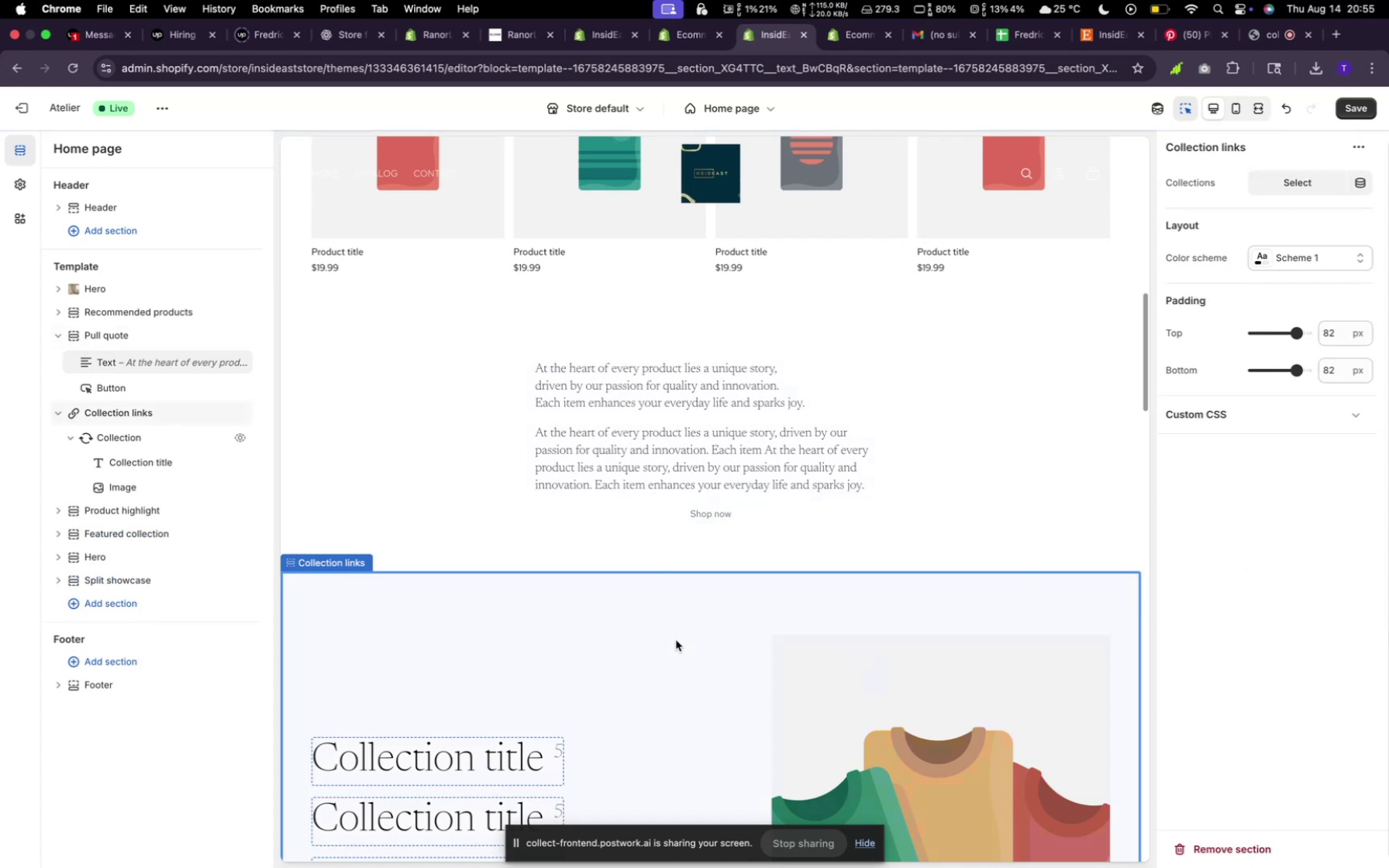 
scroll: coordinate [677, 639], scroll_direction: down, amount: 60.0
 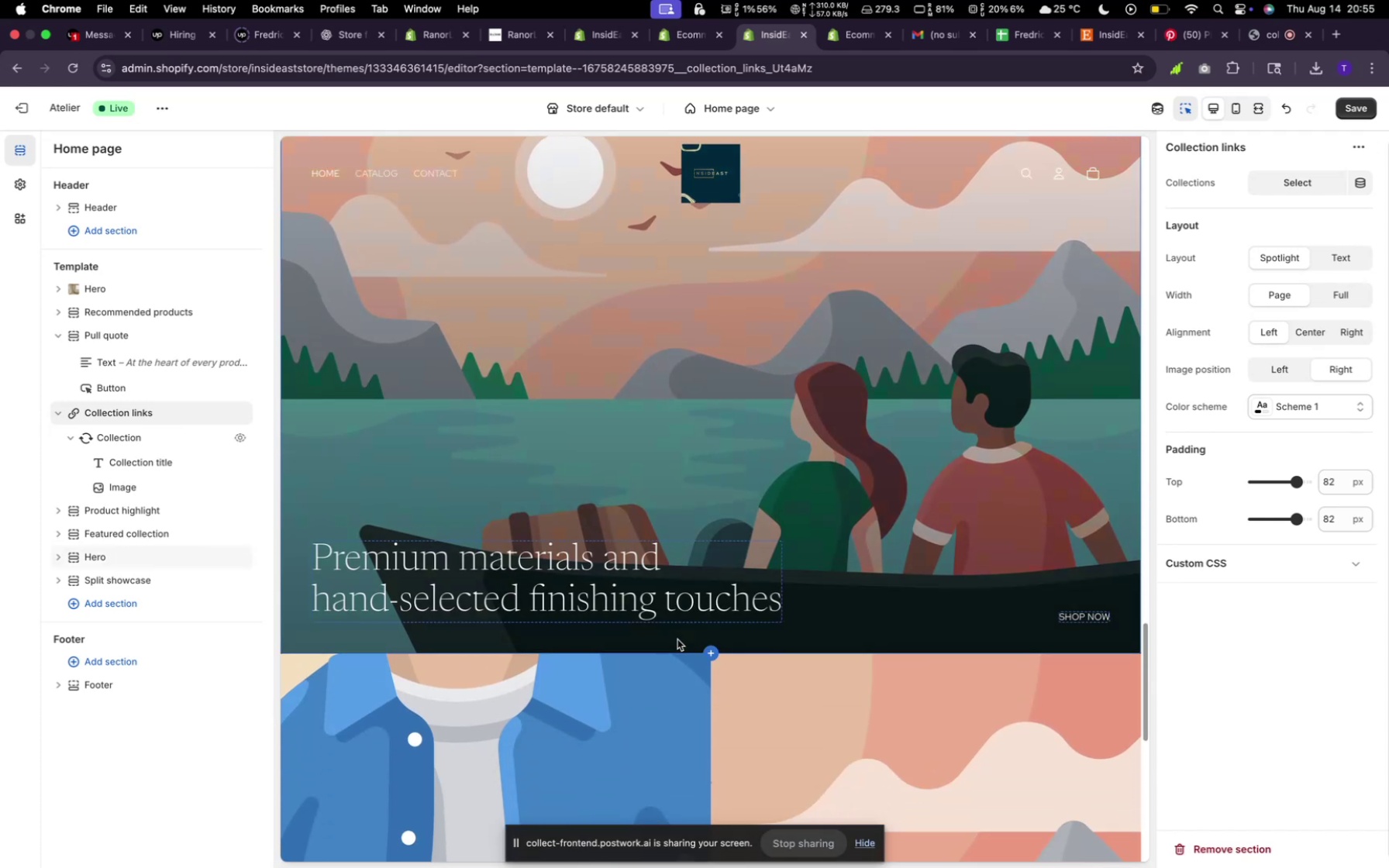 
scroll: coordinate [683, 642], scroll_direction: up, amount: 116.0
 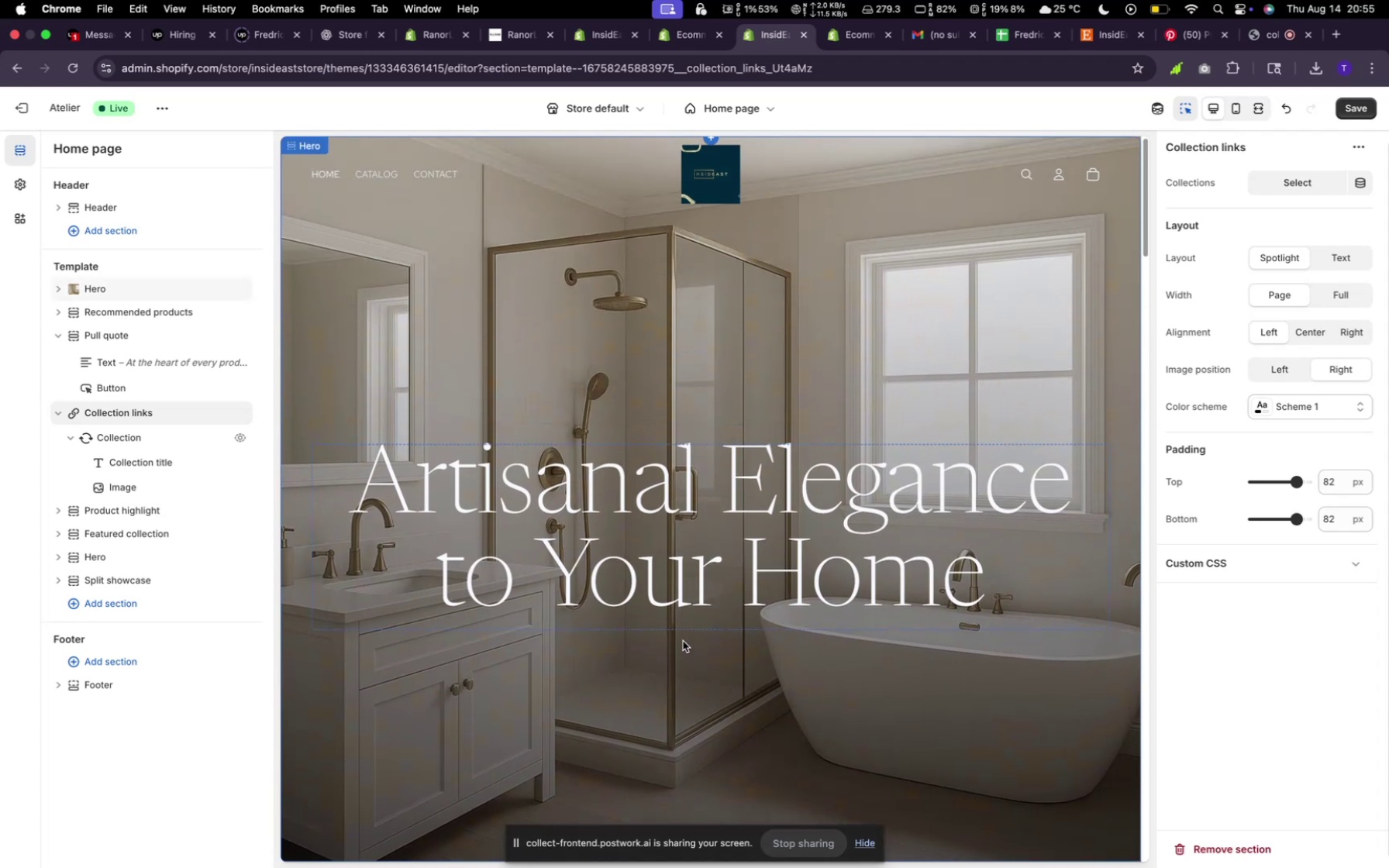 
scroll: coordinate [681, 633], scroll_direction: down, amount: 42.0
 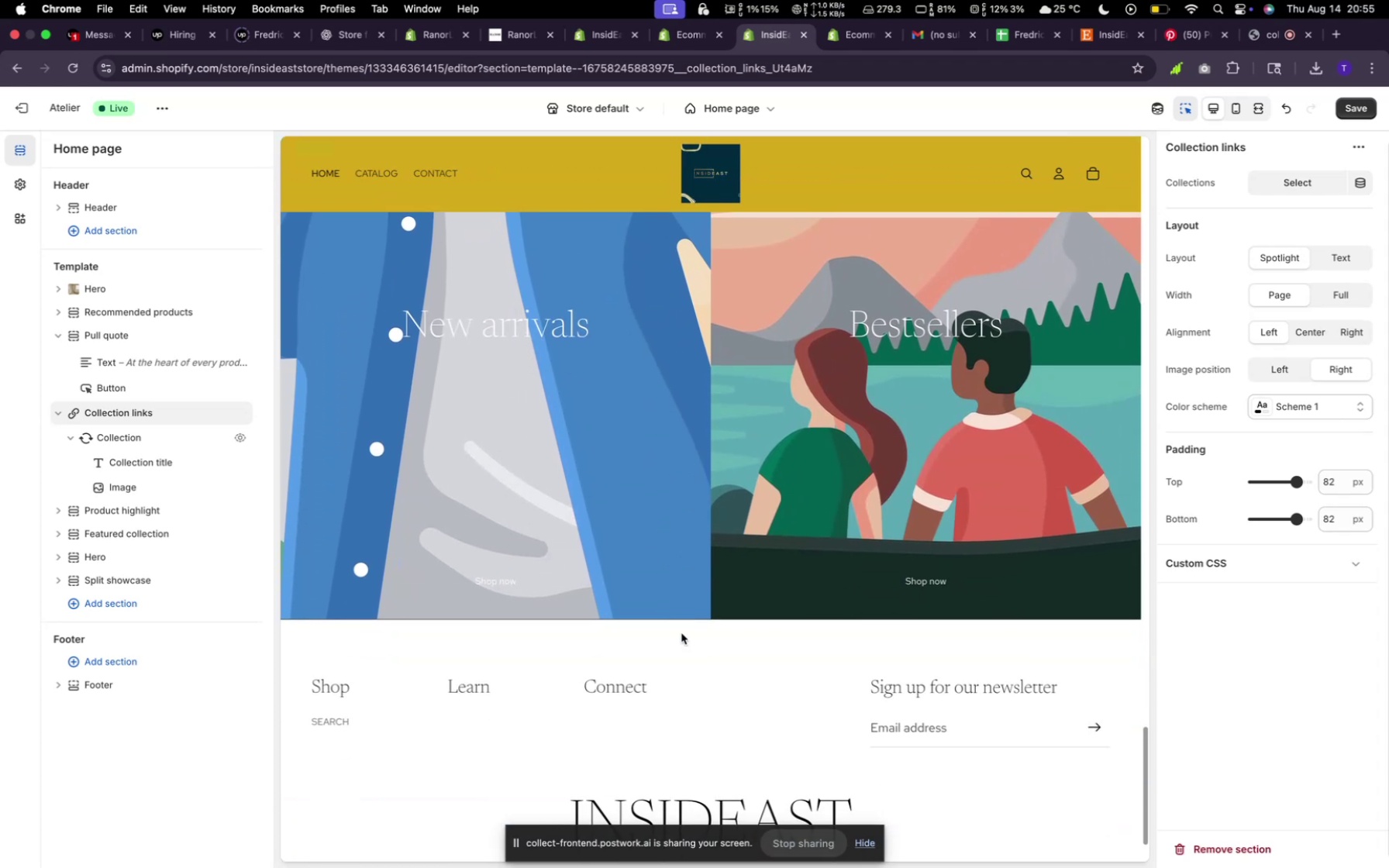 
scroll: coordinate [681, 634], scroll_direction: up, amount: 51.0
 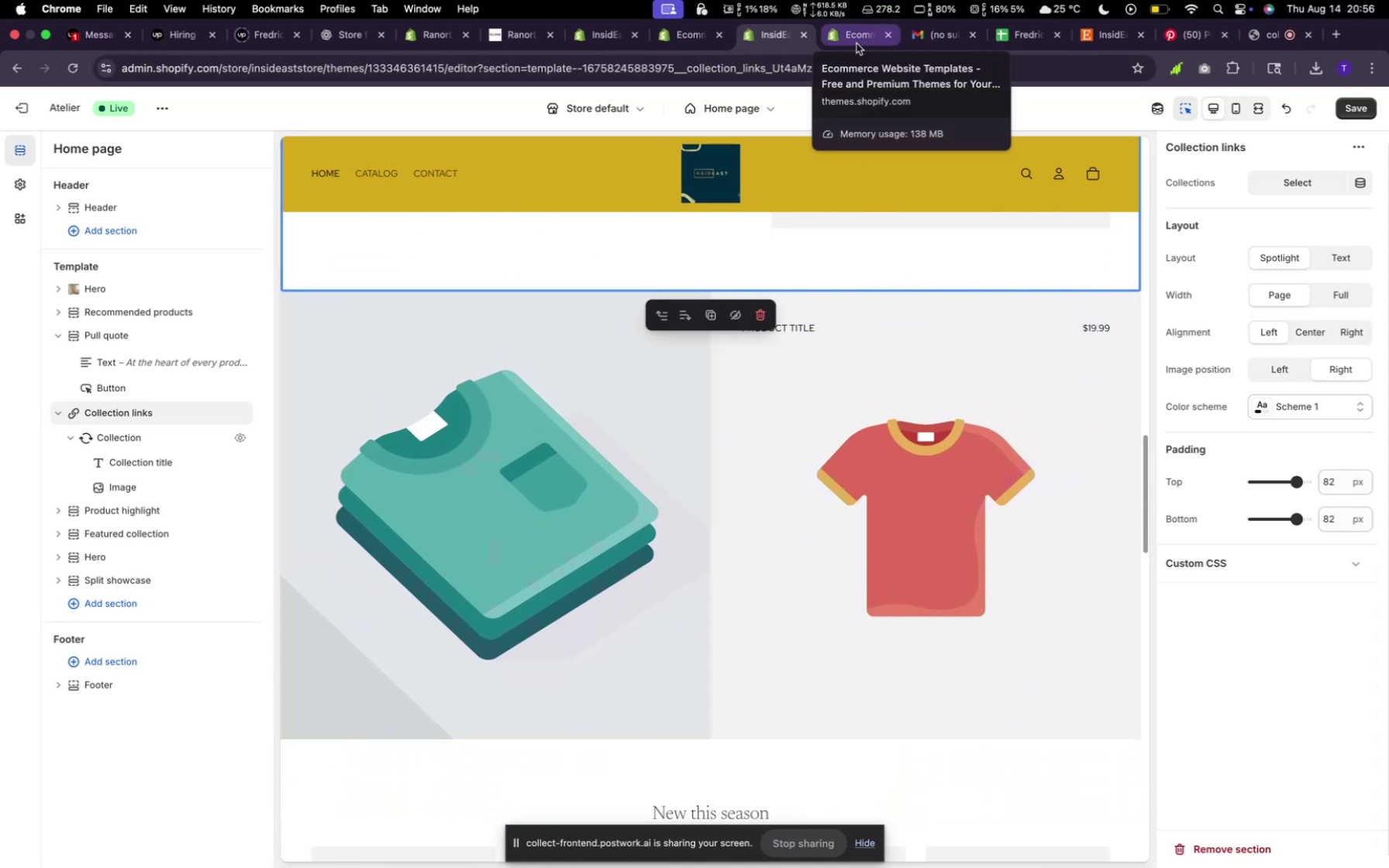 
left_click([856, 43])
 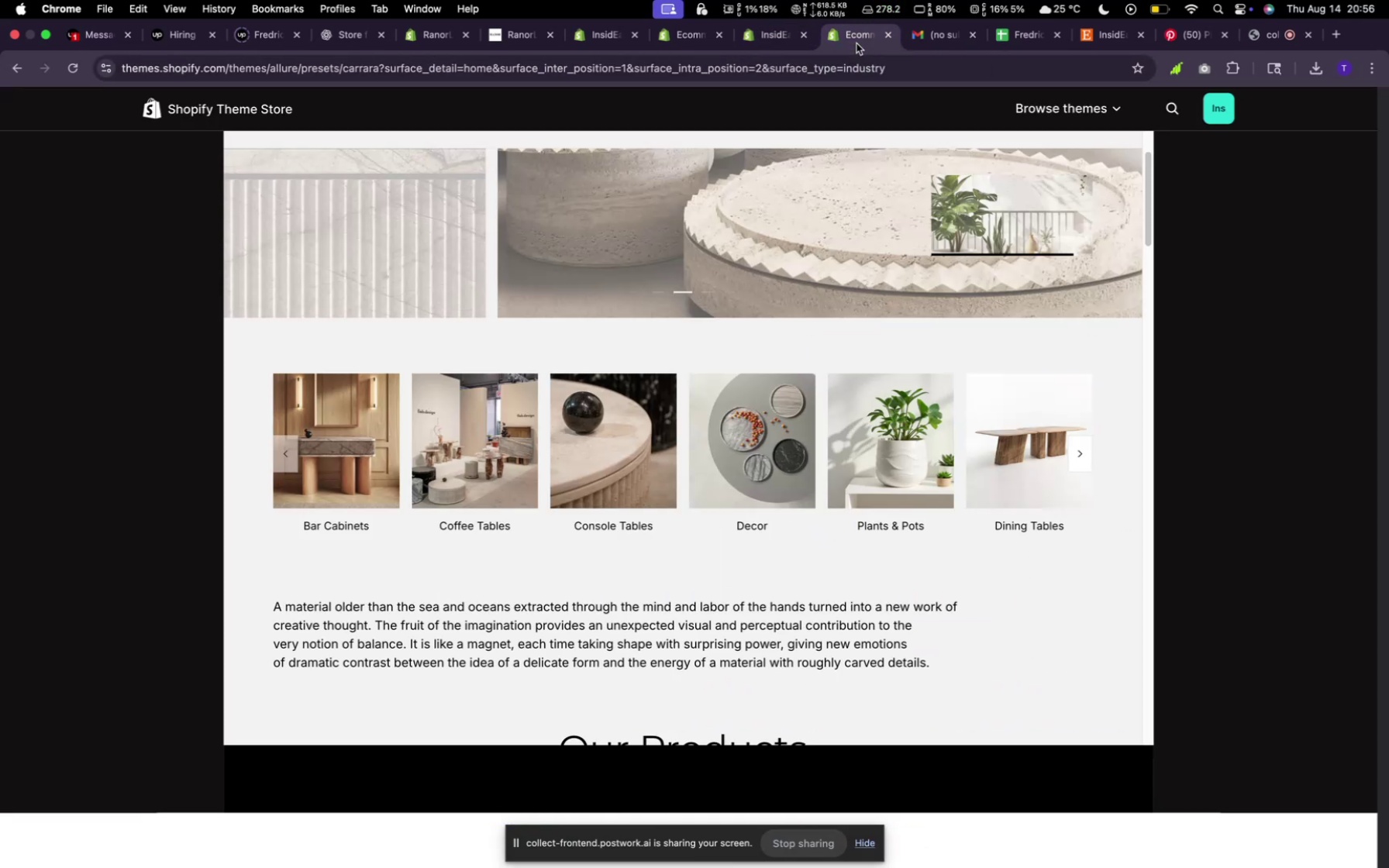 
scroll: coordinate [698, 517], scroll_direction: down, amount: 50.0
 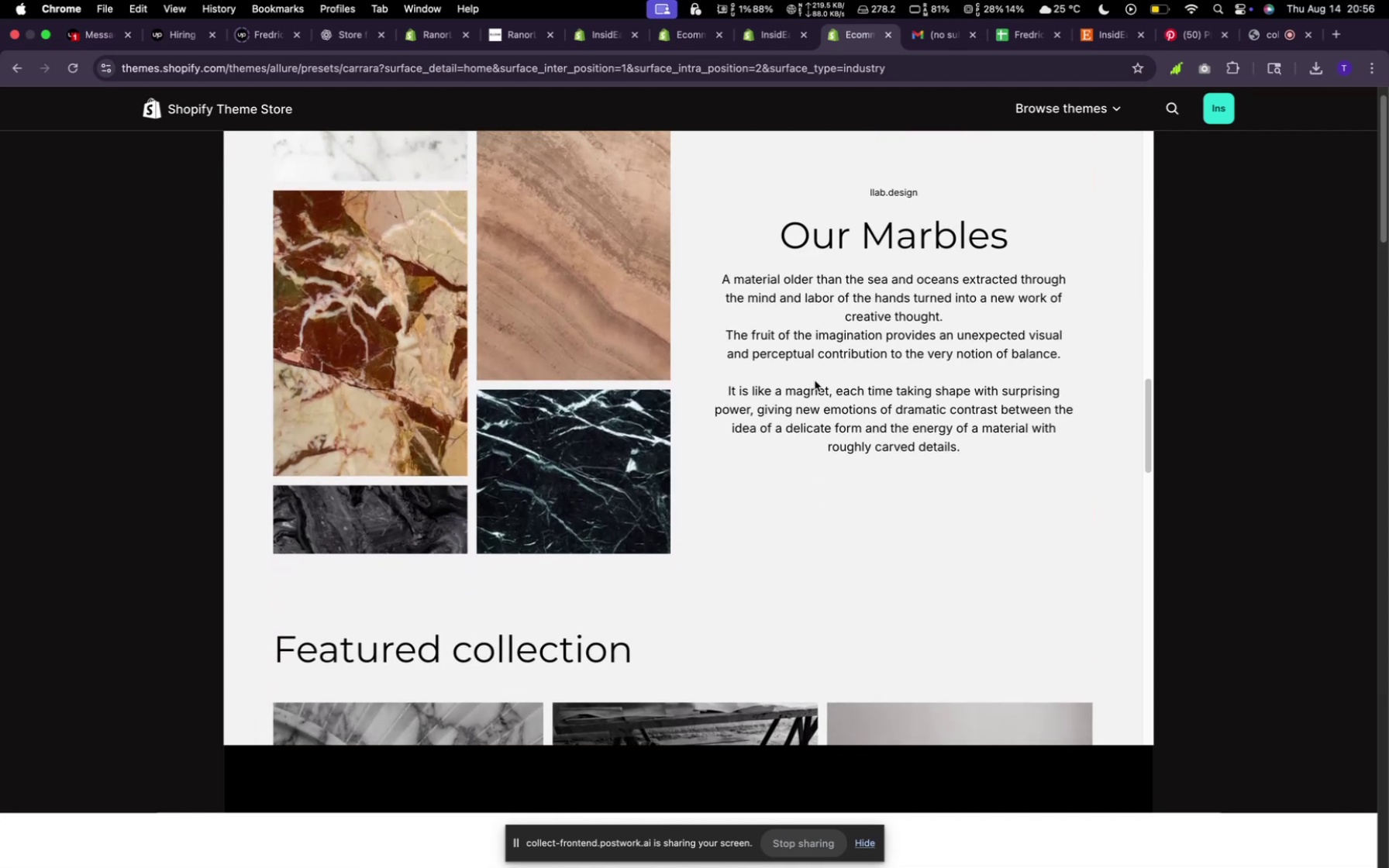 
scroll: coordinate [820, 387], scroll_direction: up, amount: 6.0
 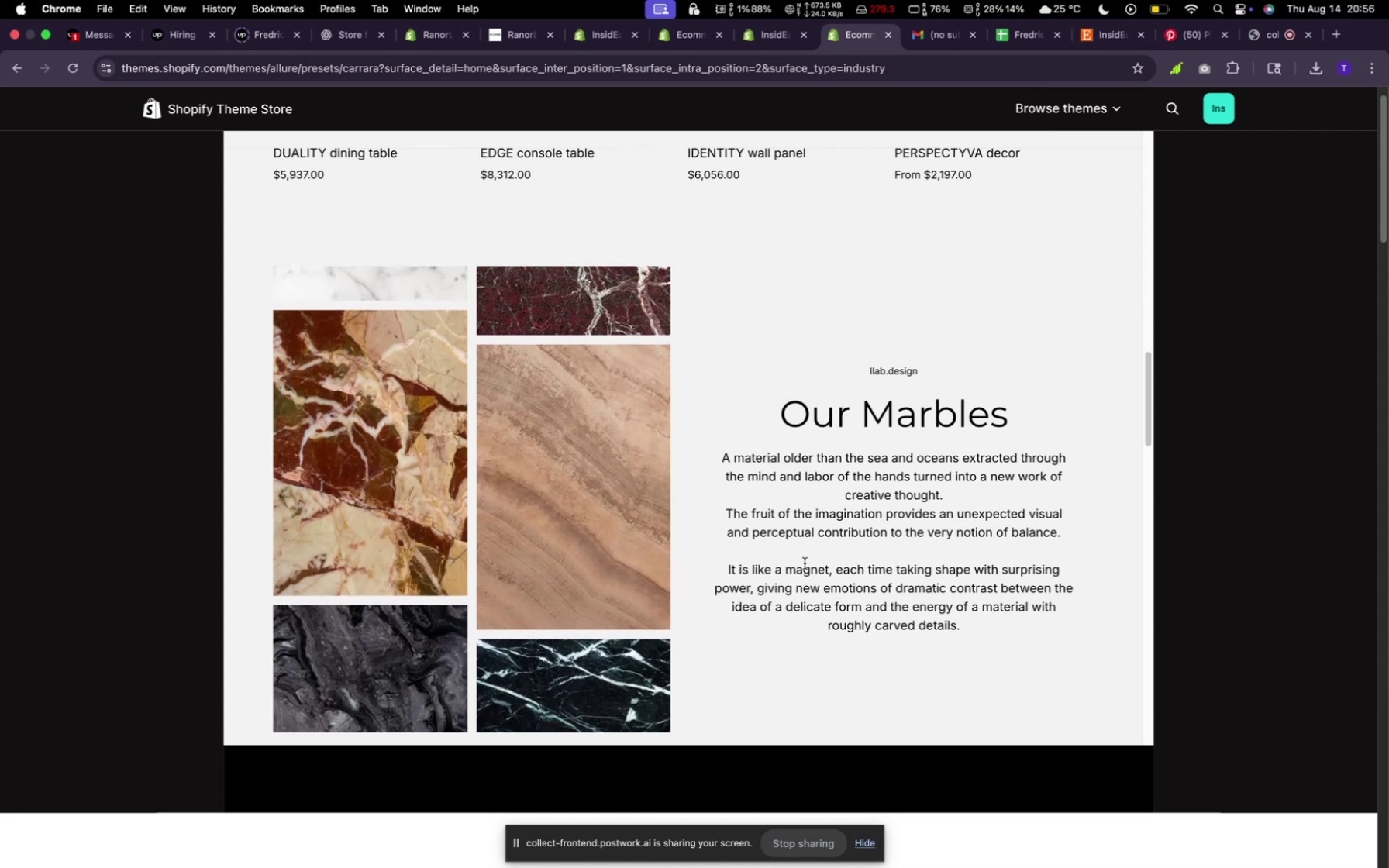 
scroll: coordinate [891, 507], scroll_direction: down, amount: 17.0
 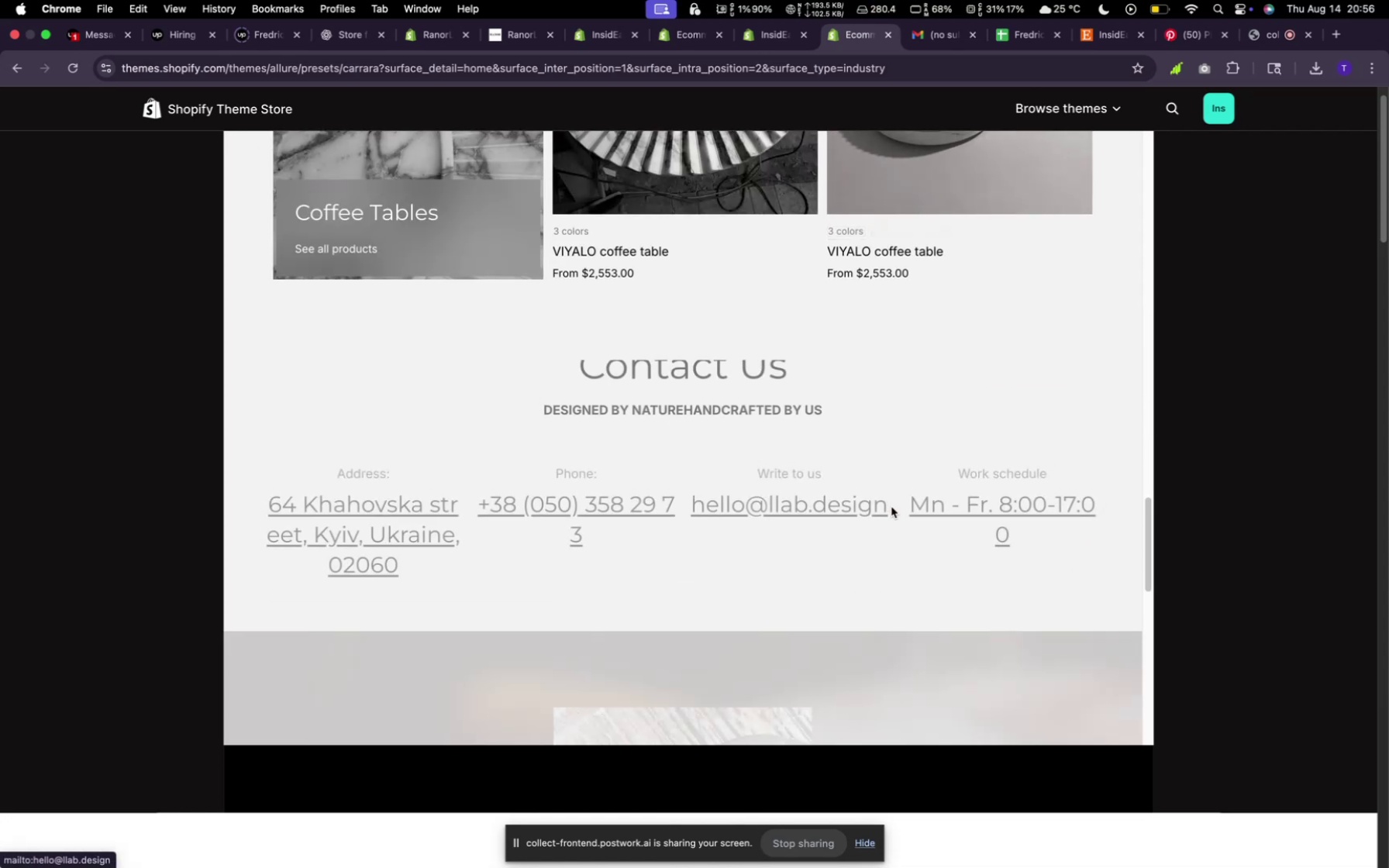 
scroll: coordinate [894, 503], scroll_direction: up, amount: 12.0
 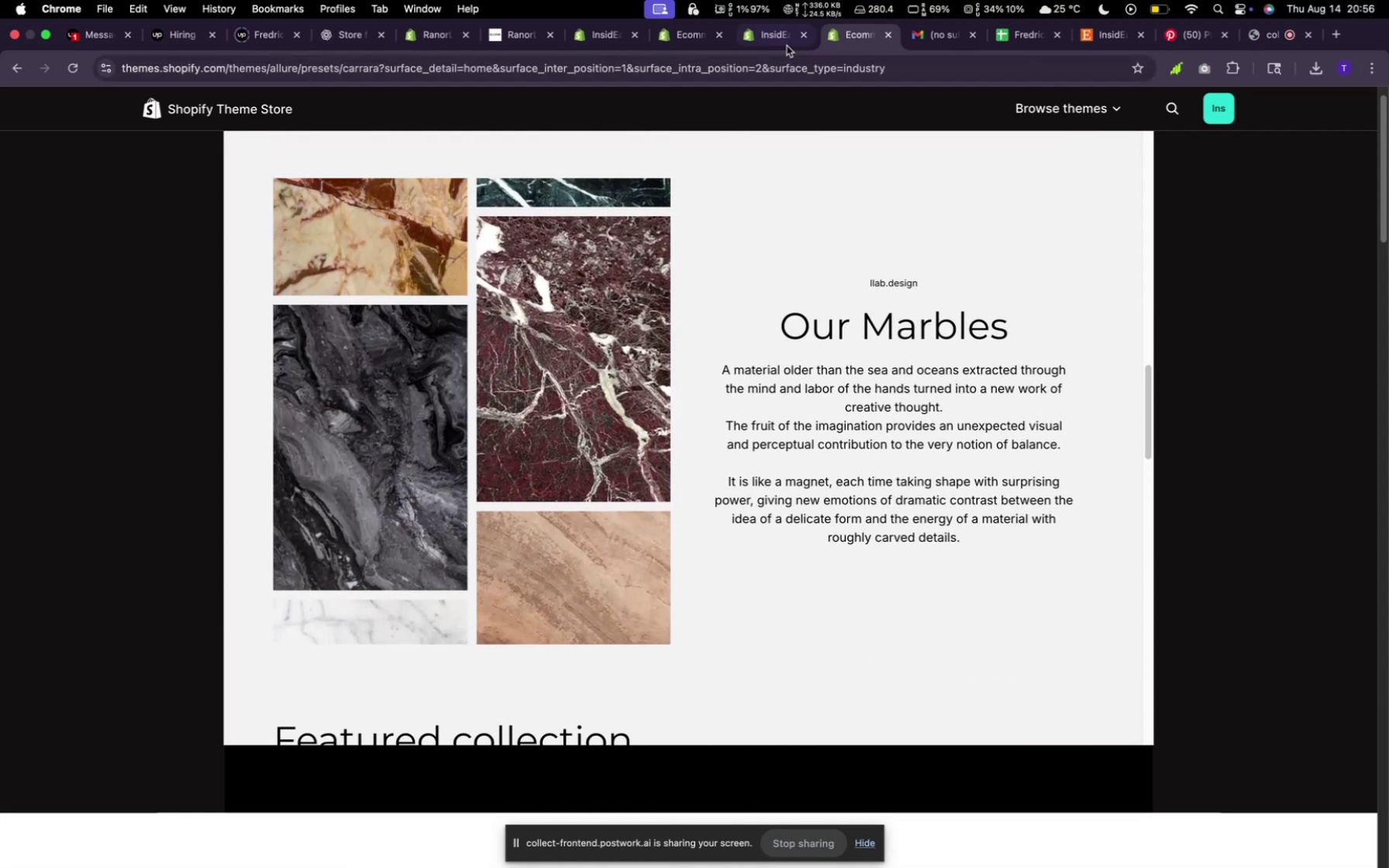 
left_click([771, 40])
 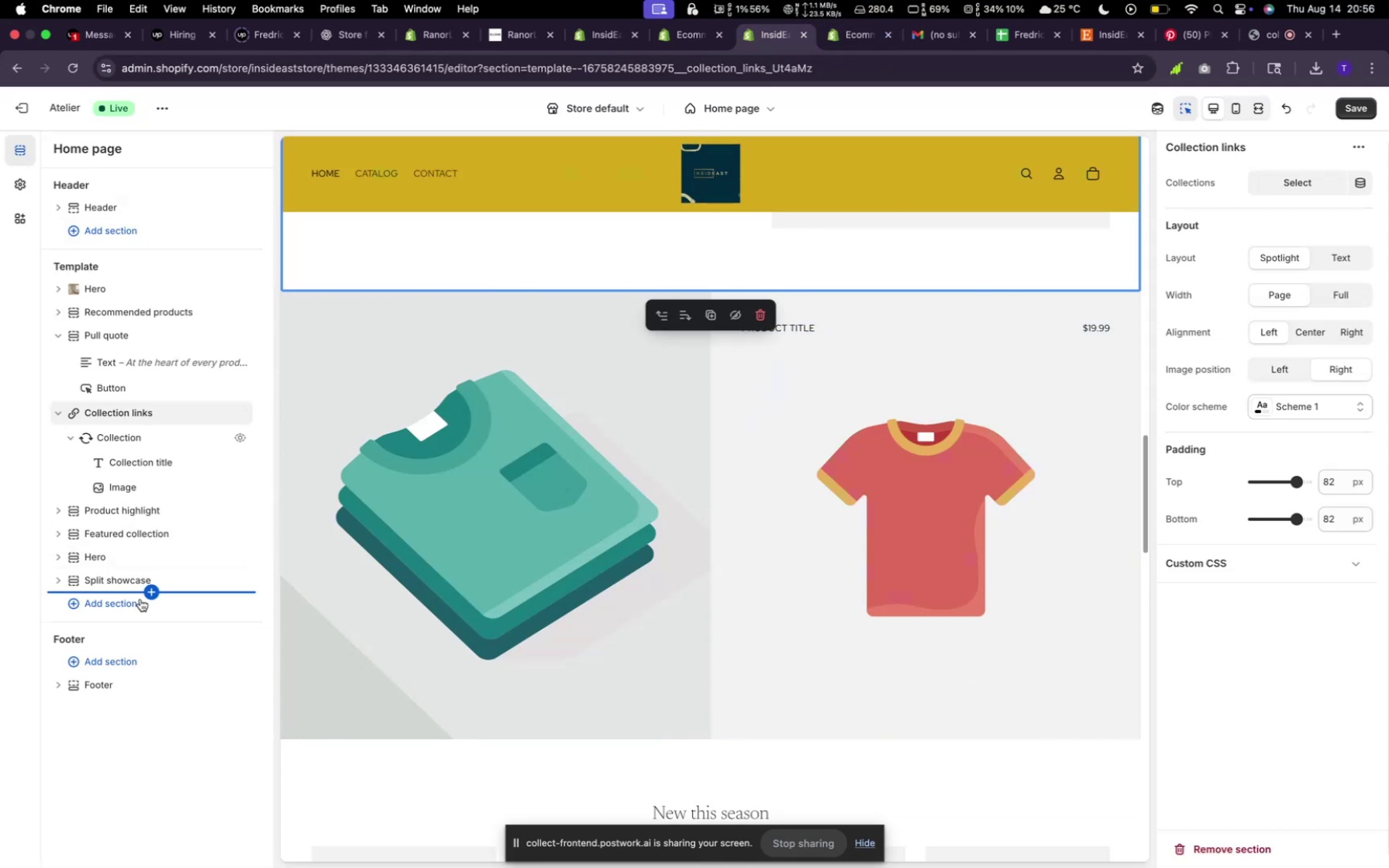 
left_click([135, 605])
 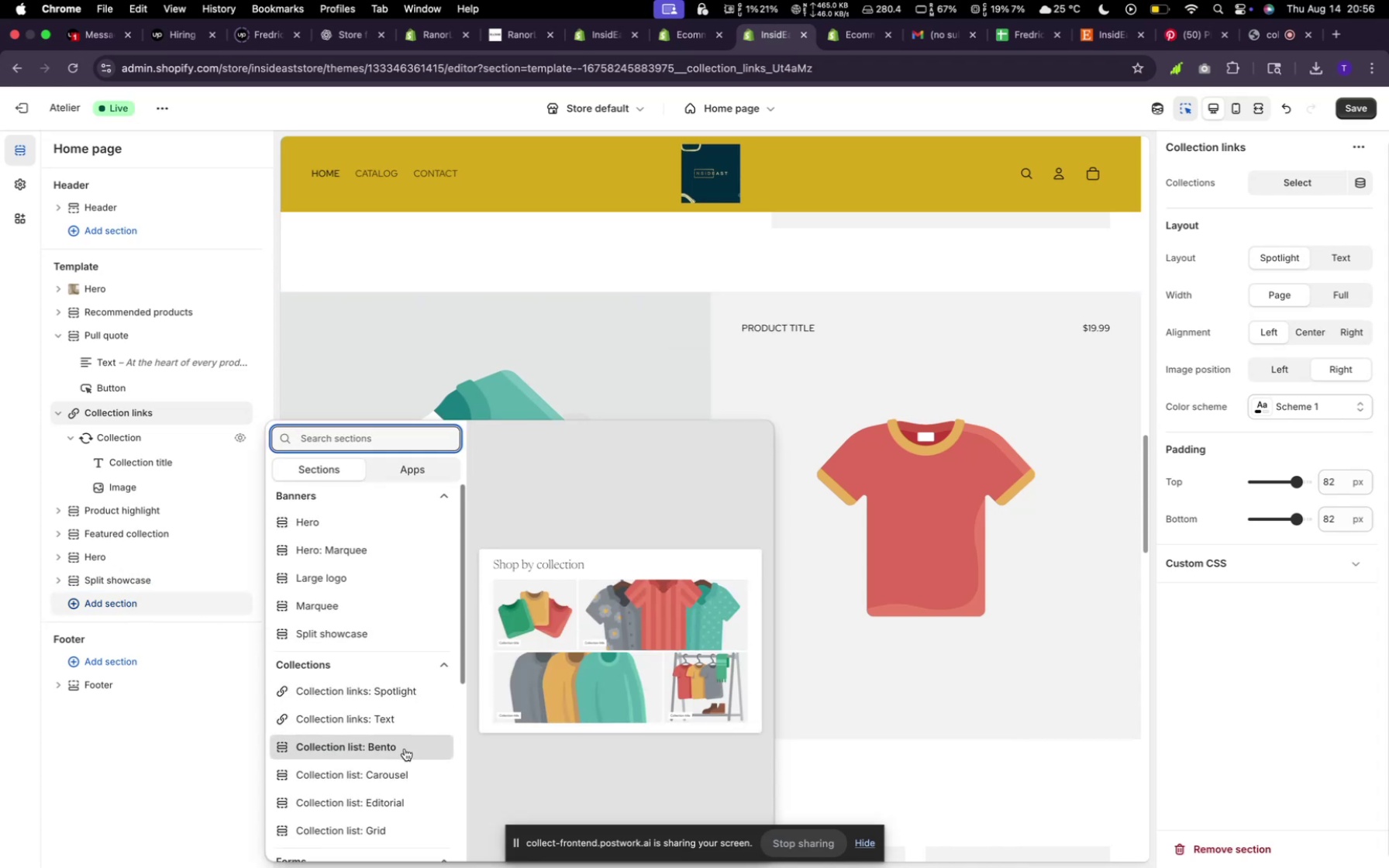 
scroll: coordinate [336, 695], scroll_direction: down, amount: 30.0
 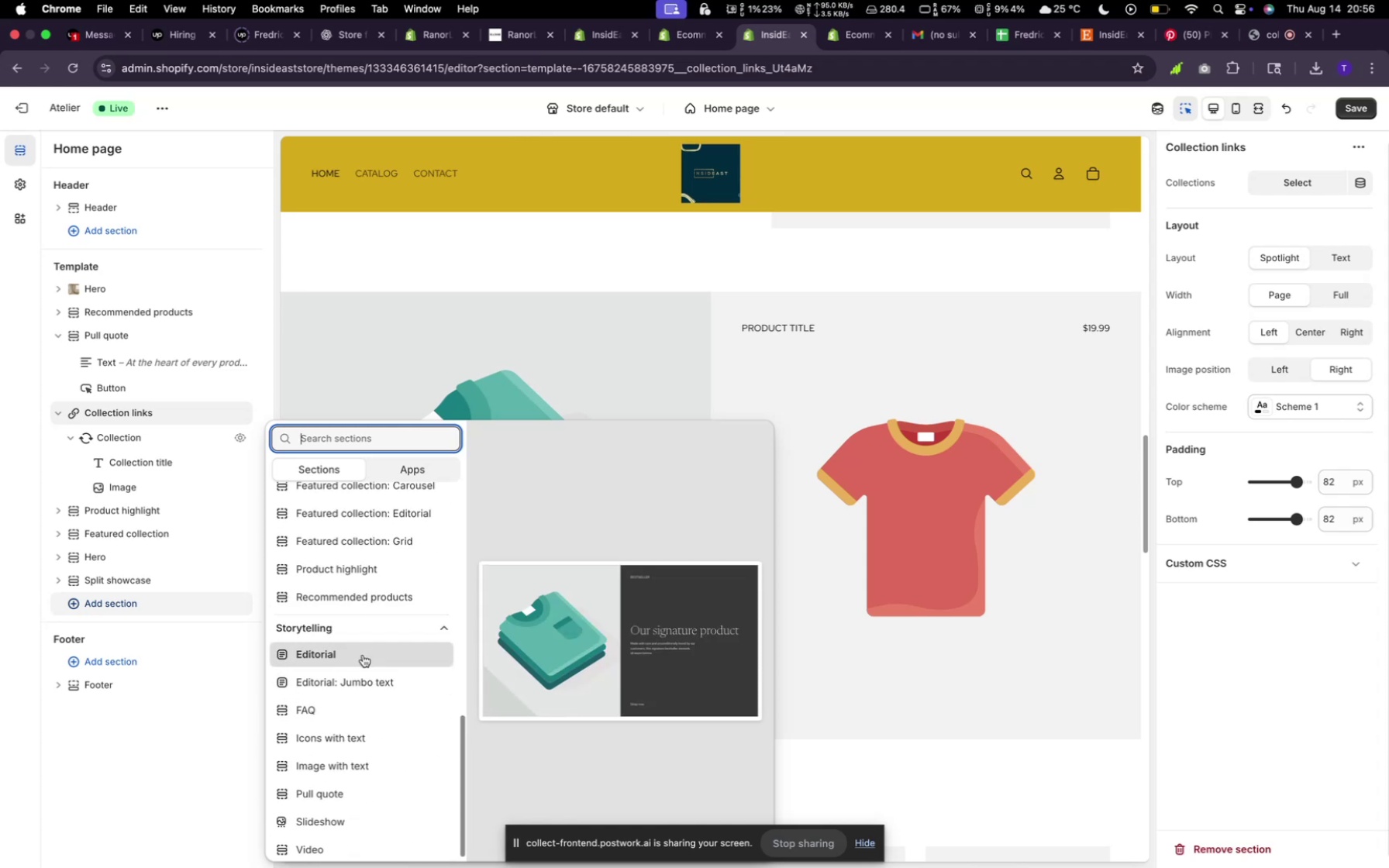 
wait(7.58)
 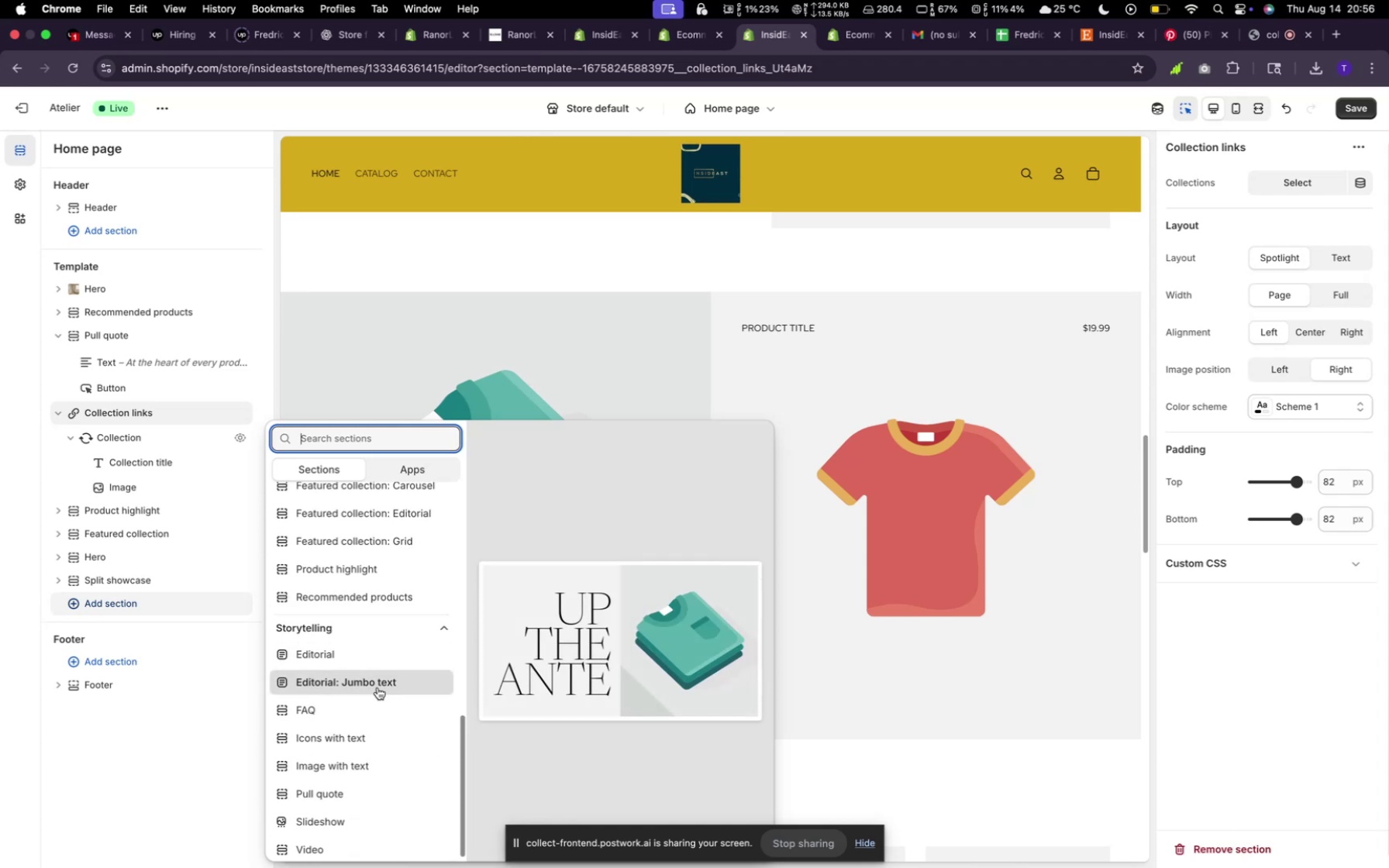 
left_click([364, 653])
 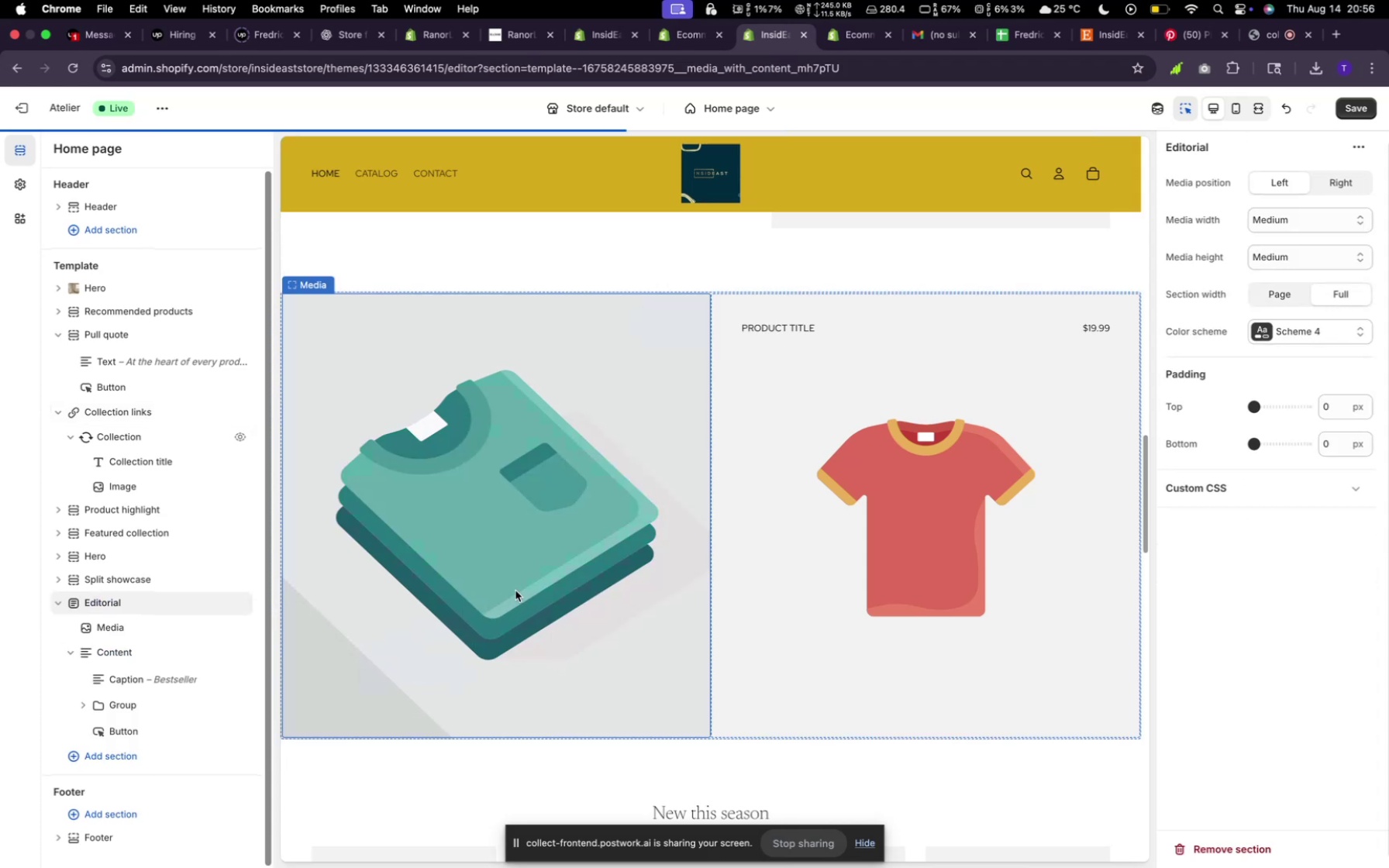 
wait(6.19)
 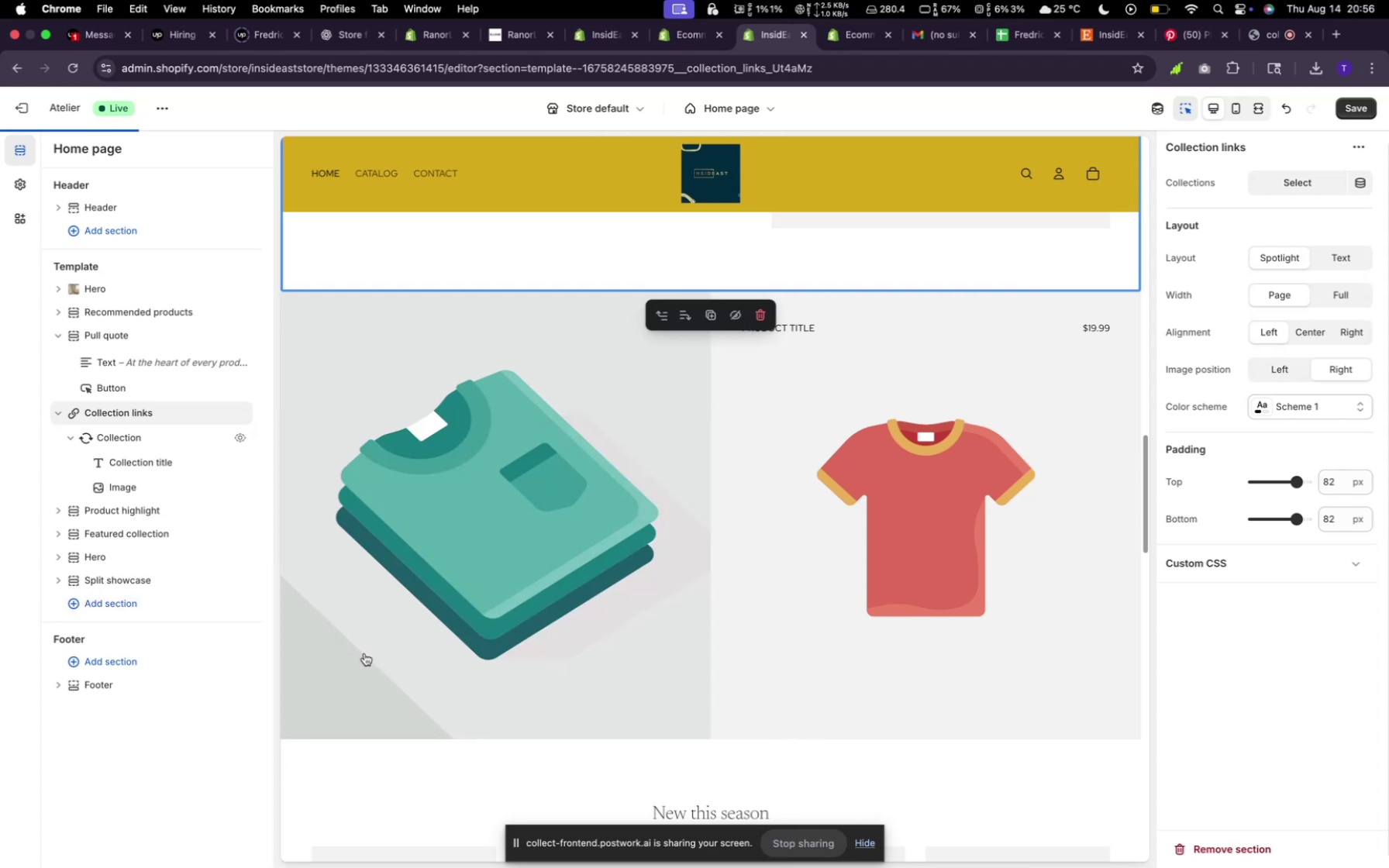 
scroll: coordinate [552, 583], scroll_direction: down, amount: 1.0
 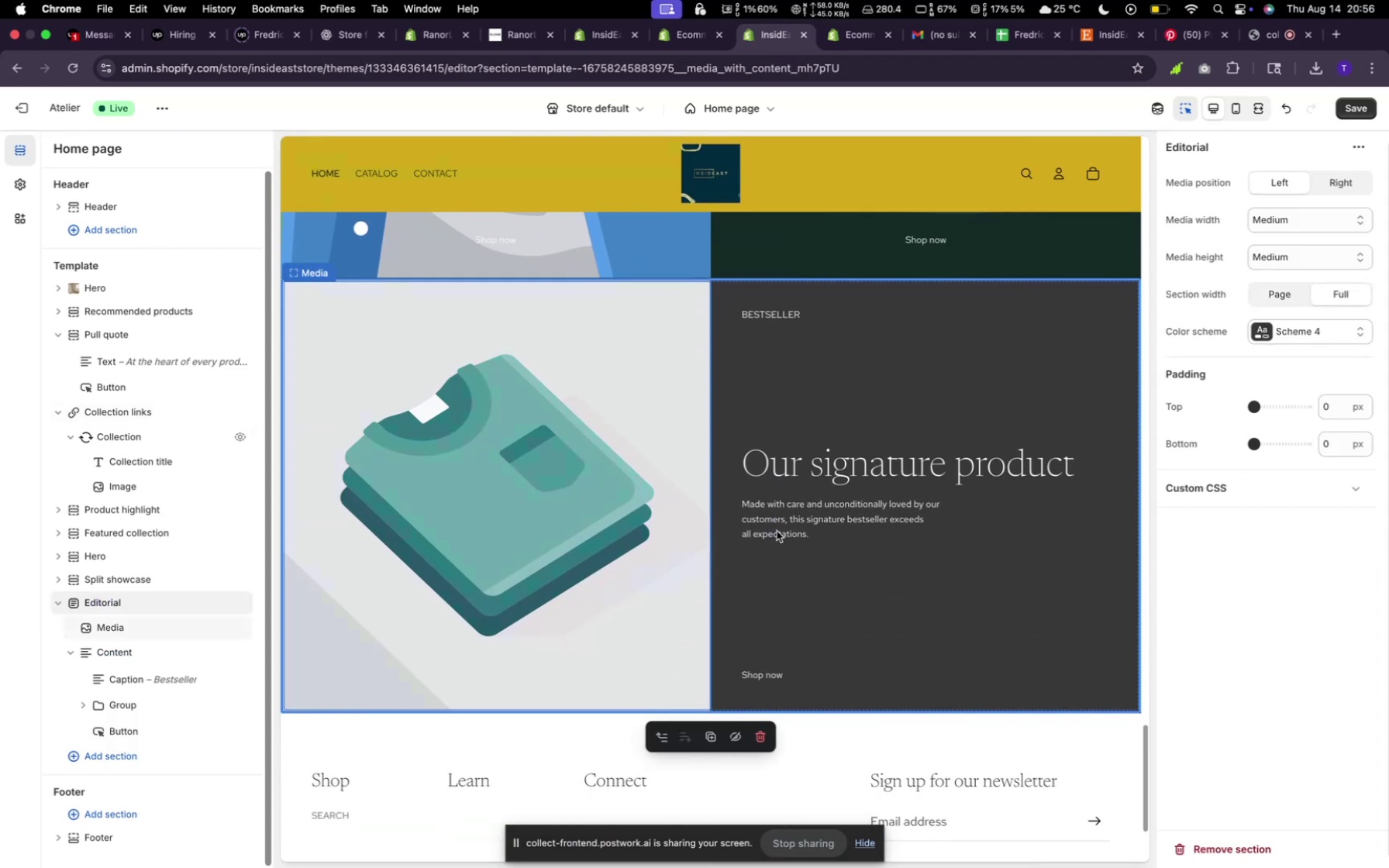 
scroll: coordinate [783, 537], scroll_direction: up, amount: 18.0
 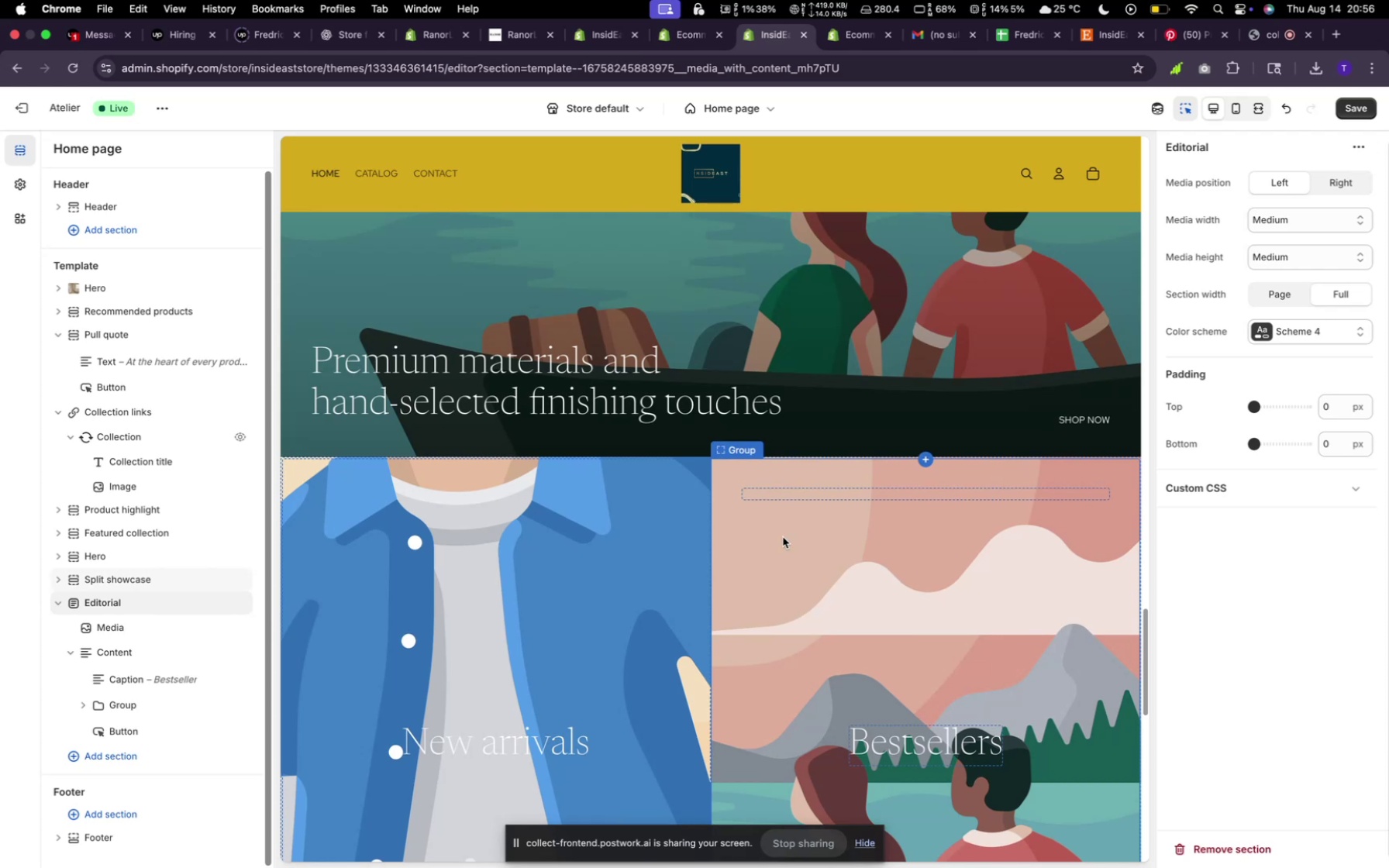 
scroll: coordinate [967, 520], scroll_direction: down, amount: 27.0
 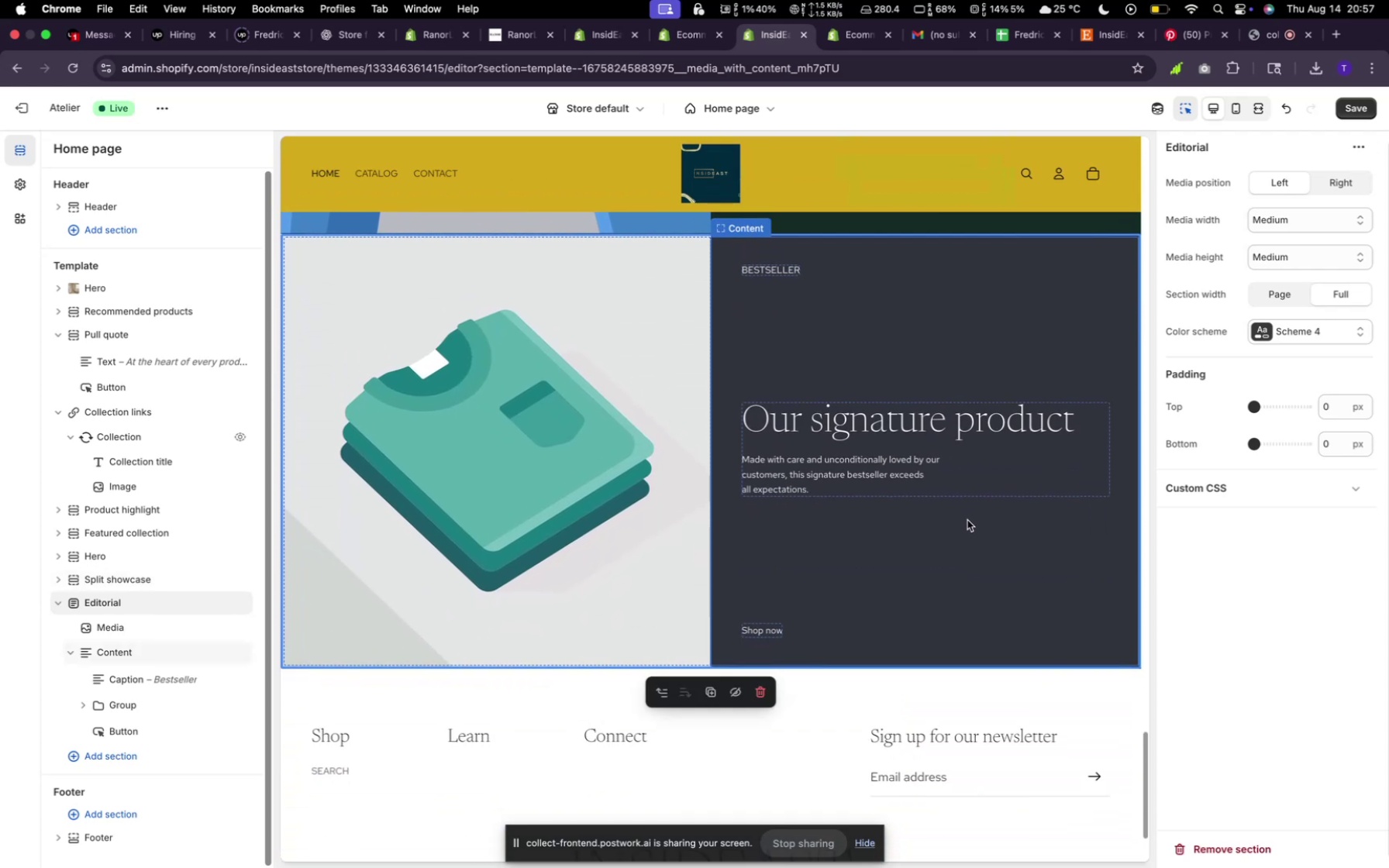 
scroll: coordinate [967, 520], scroll_direction: up, amount: 9.0
 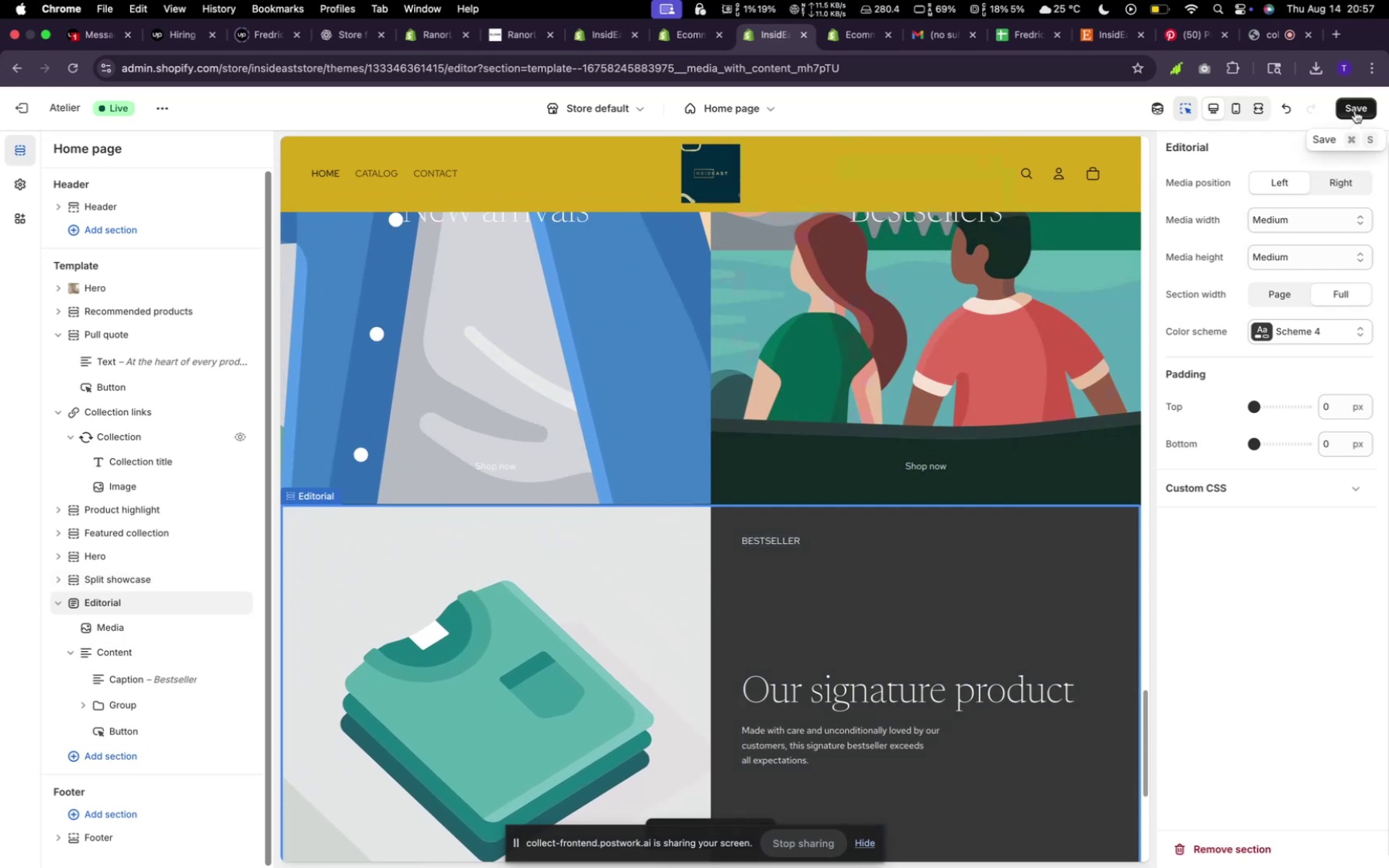 
left_click([1354, 113])
 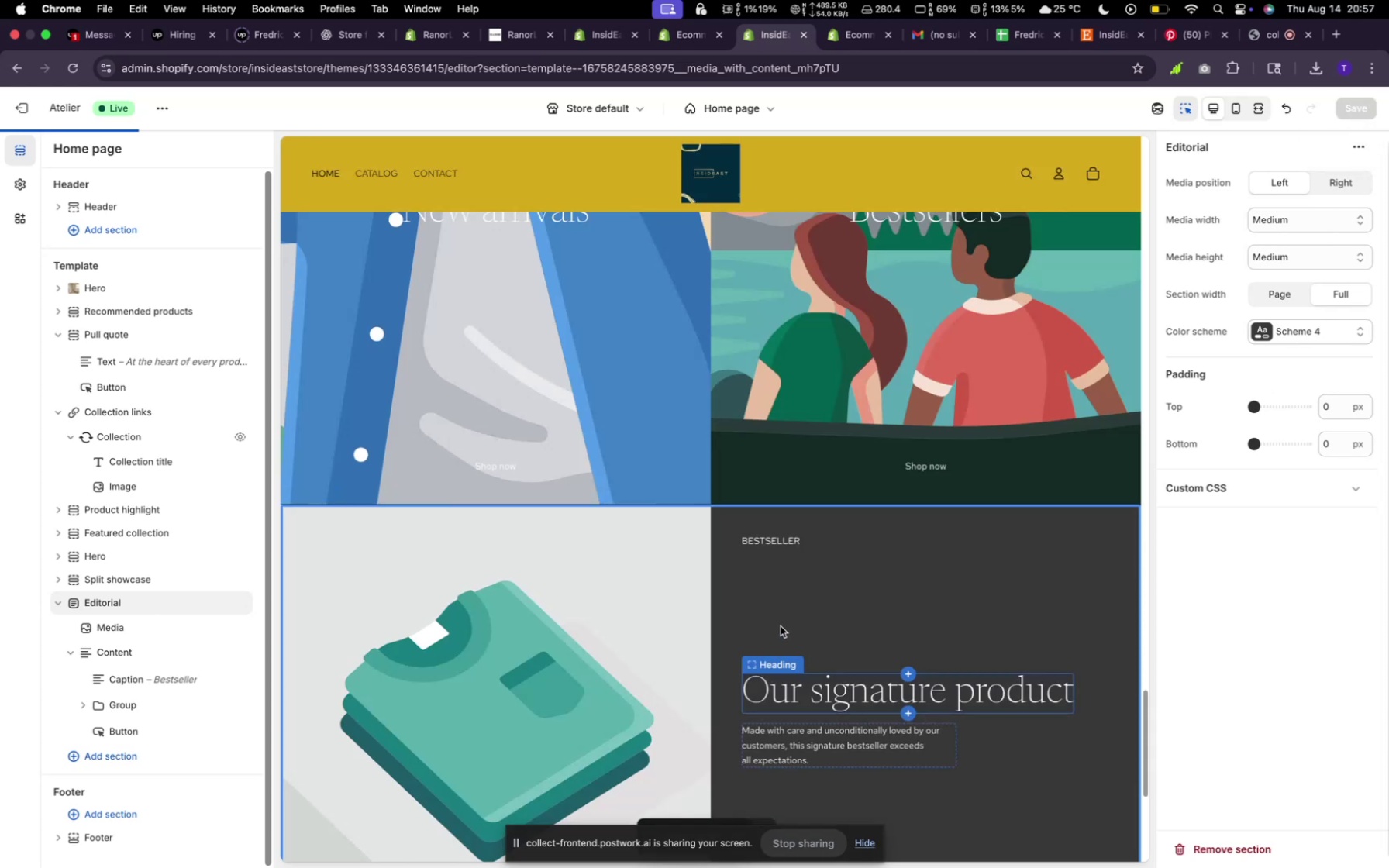 
scroll: coordinate [794, 579], scroll_direction: down, amount: 37.0
 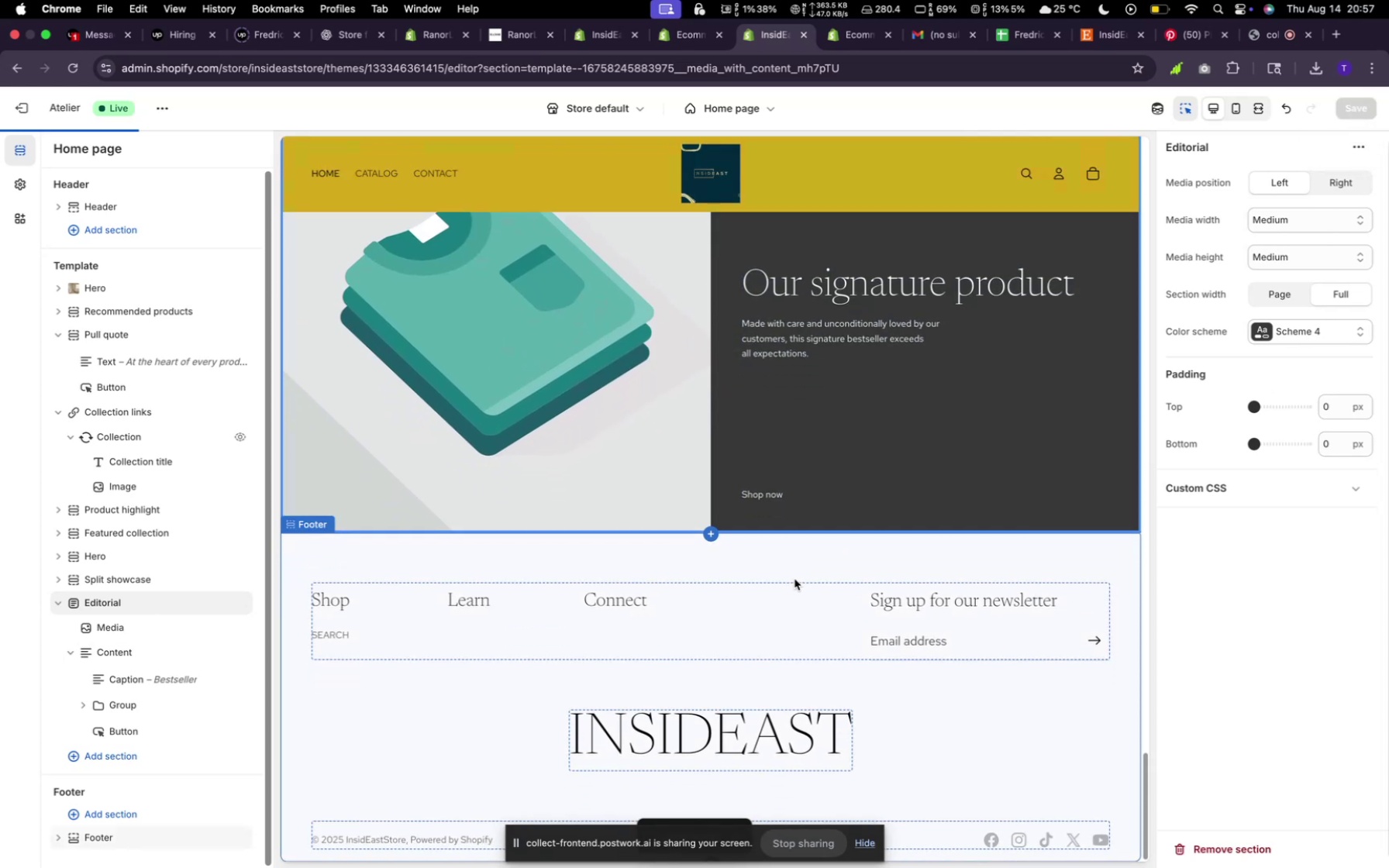 
scroll: coordinate [797, 578], scroll_direction: up, amount: 174.0
 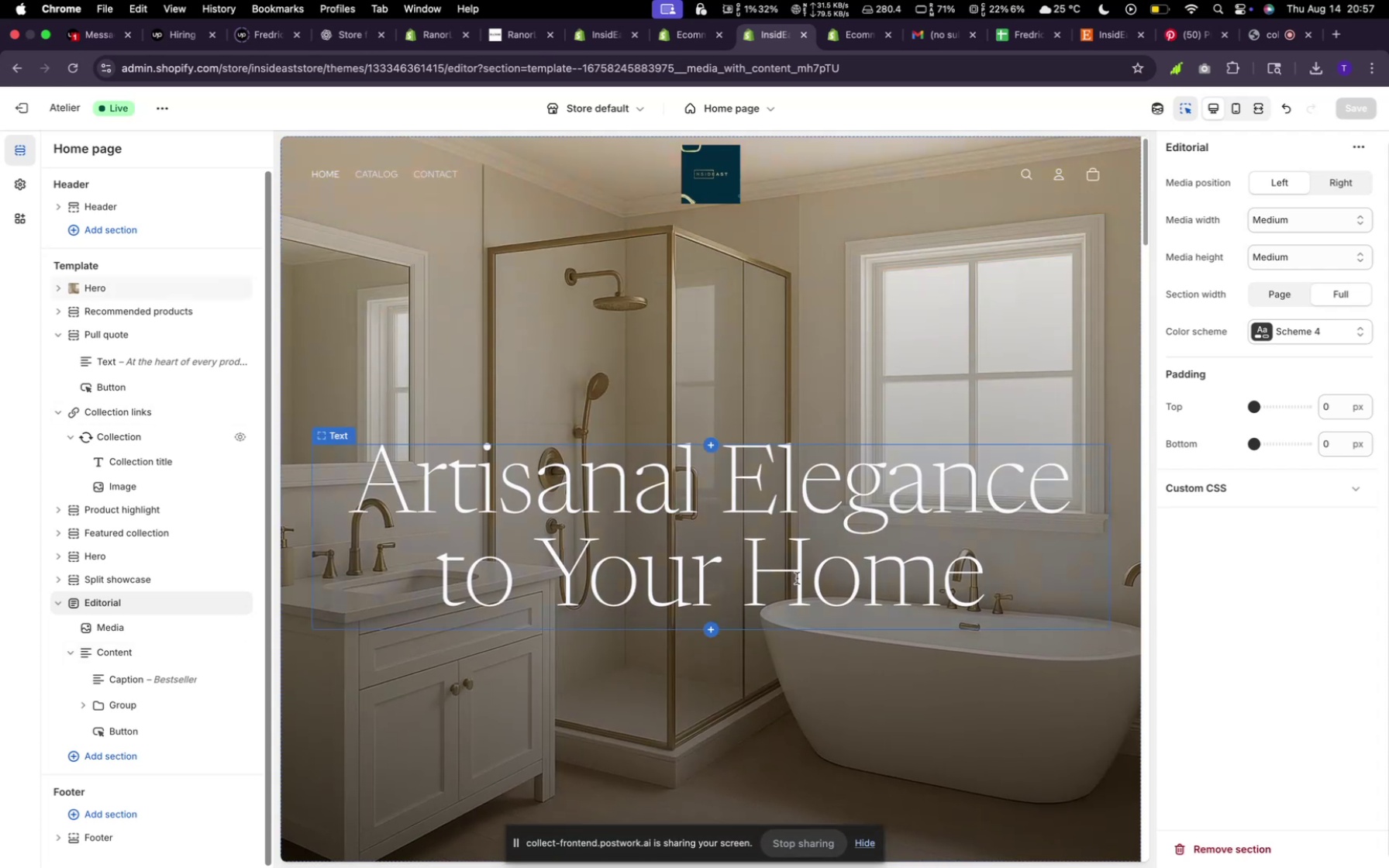 
scroll: coordinate [797, 578], scroll_direction: down, amount: 9.0
 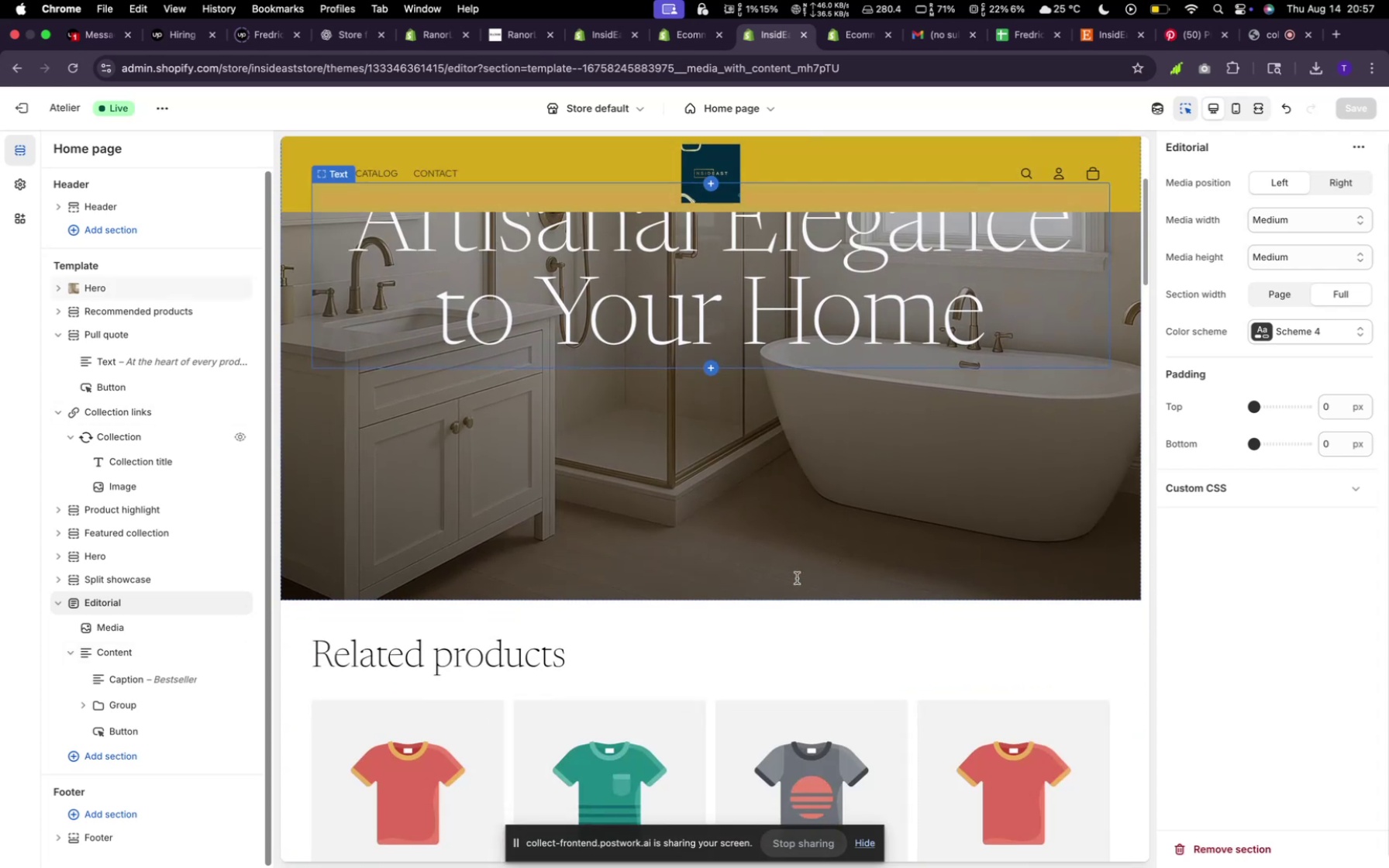 
scroll: coordinate [797, 578], scroll_direction: up, amount: 5.0
 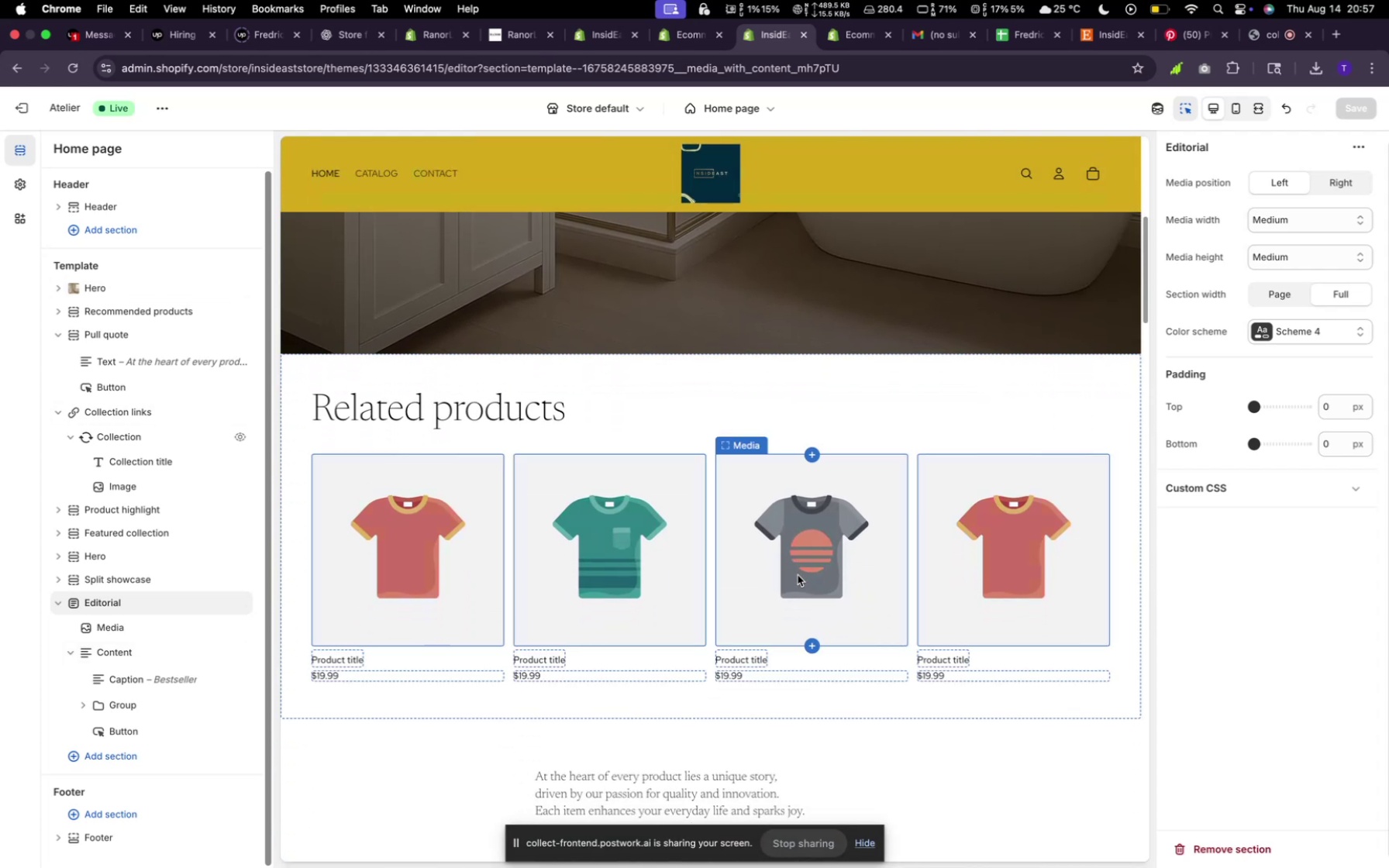 
scroll: coordinate [804, 563], scroll_direction: down, amount: 37.0
 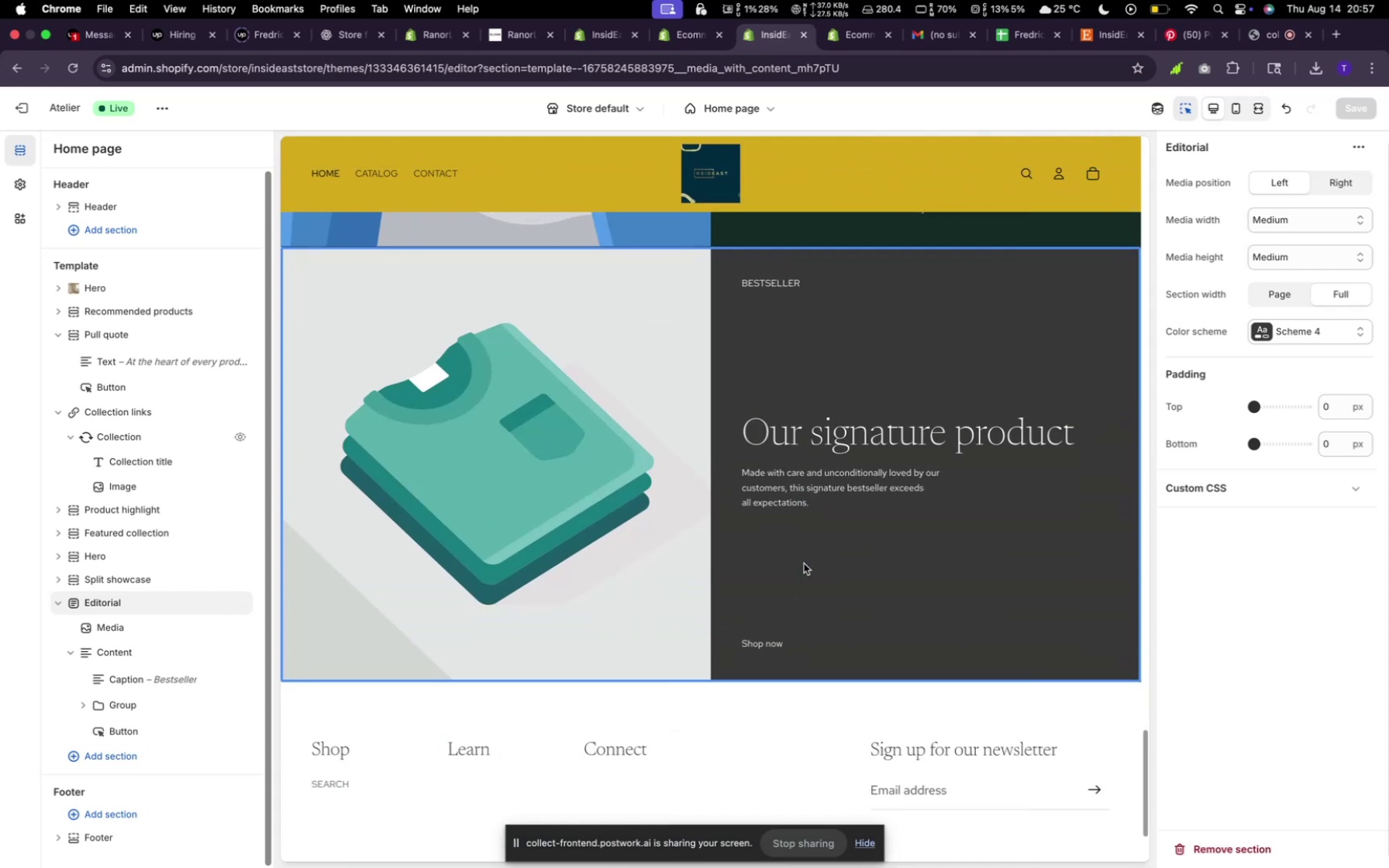 
scroll: coordinate [804, 567], scroll_direction: up, amount: 56.0
 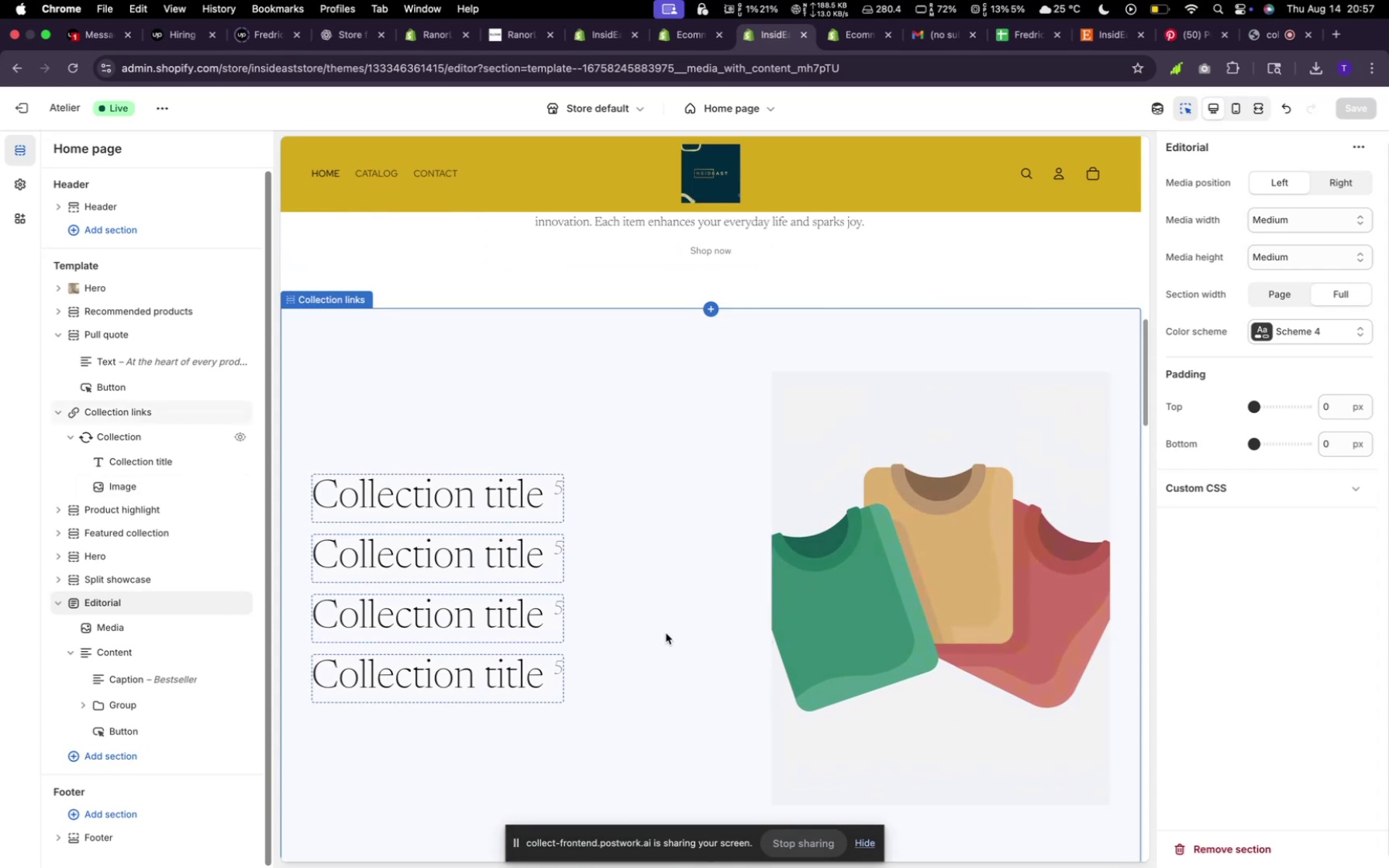 
wait(6.09)
 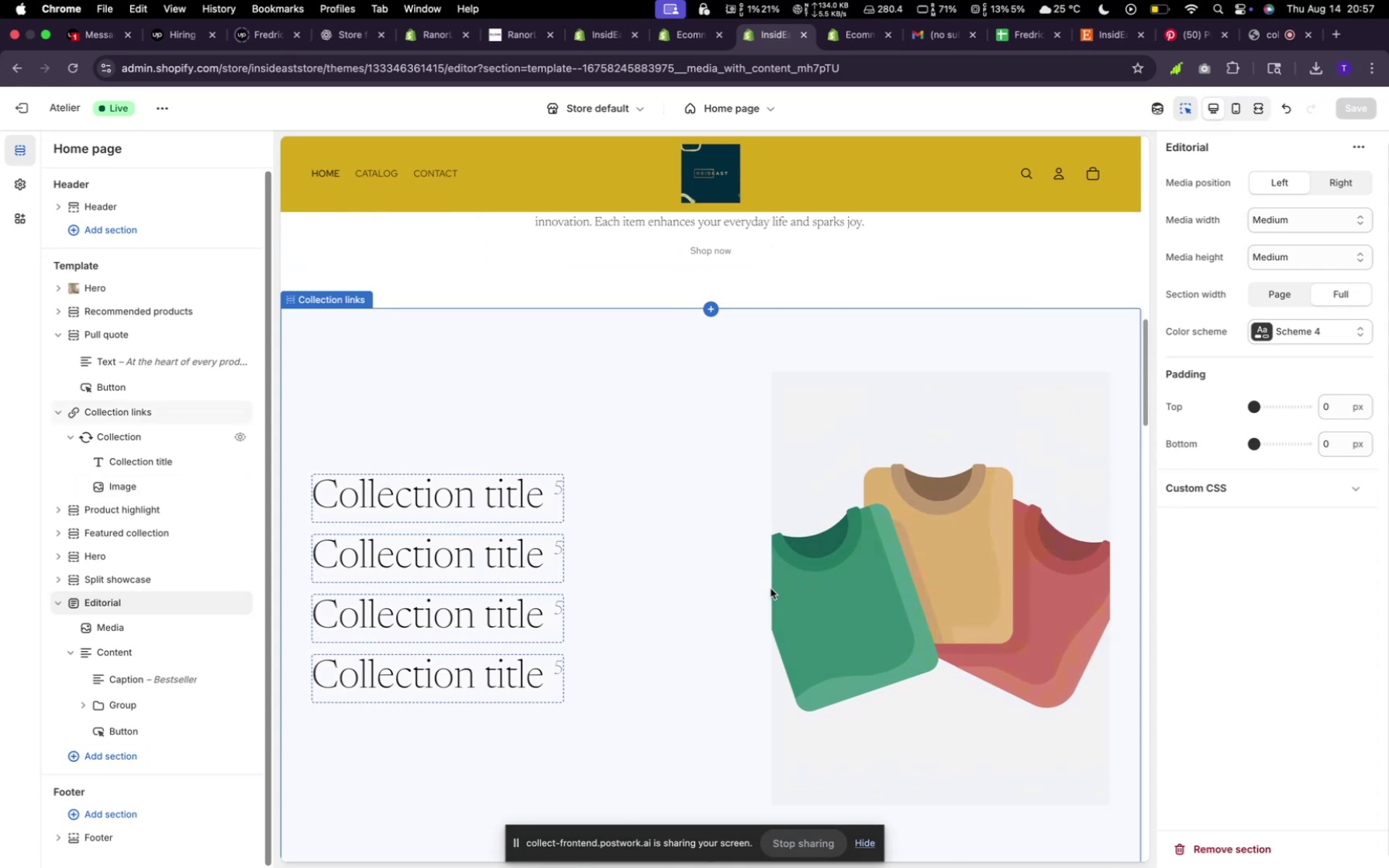 
scroll: coordinate [666, 632], scroll_direction: down, amount: 123.0
 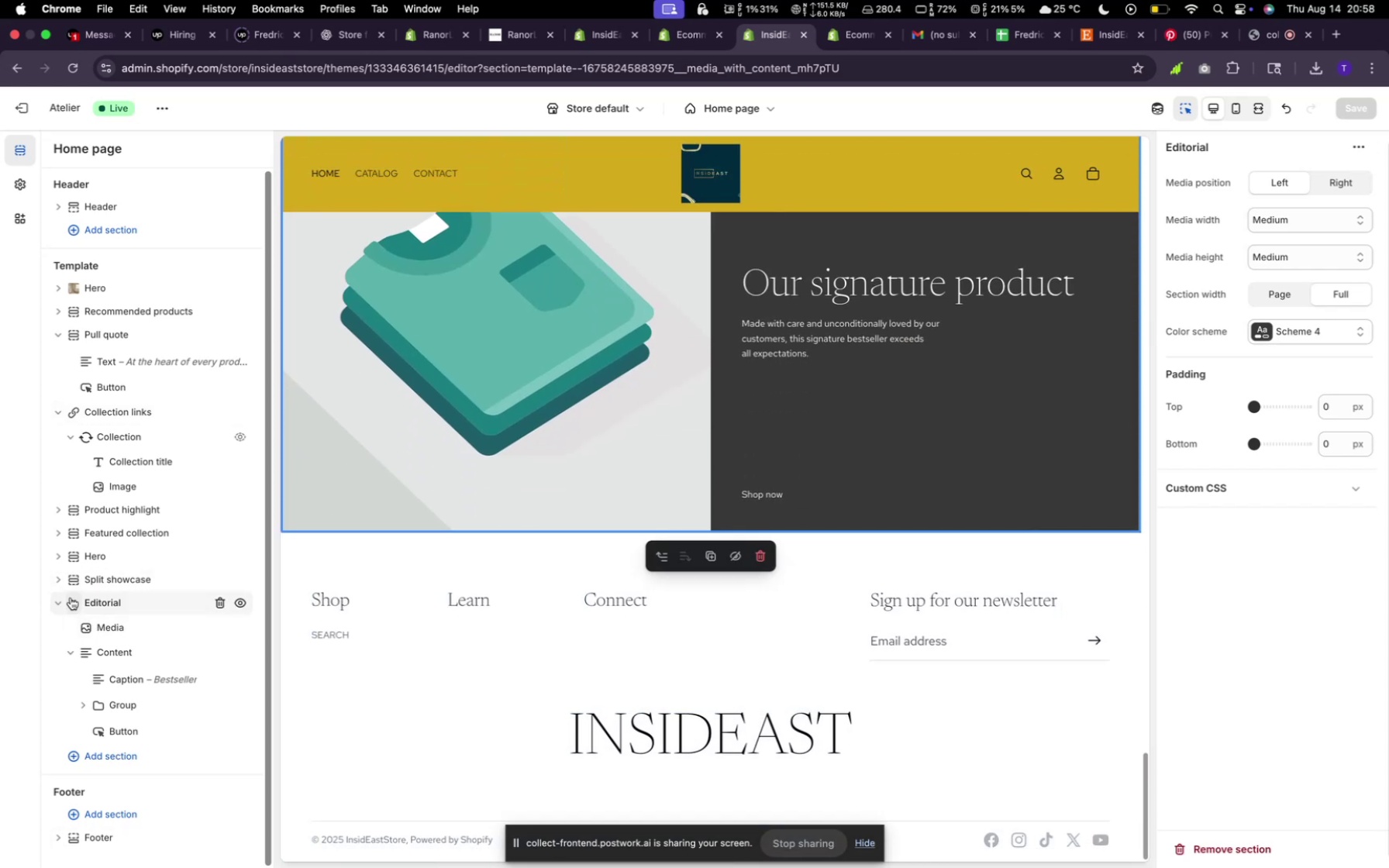 
left_click([60, 601])
 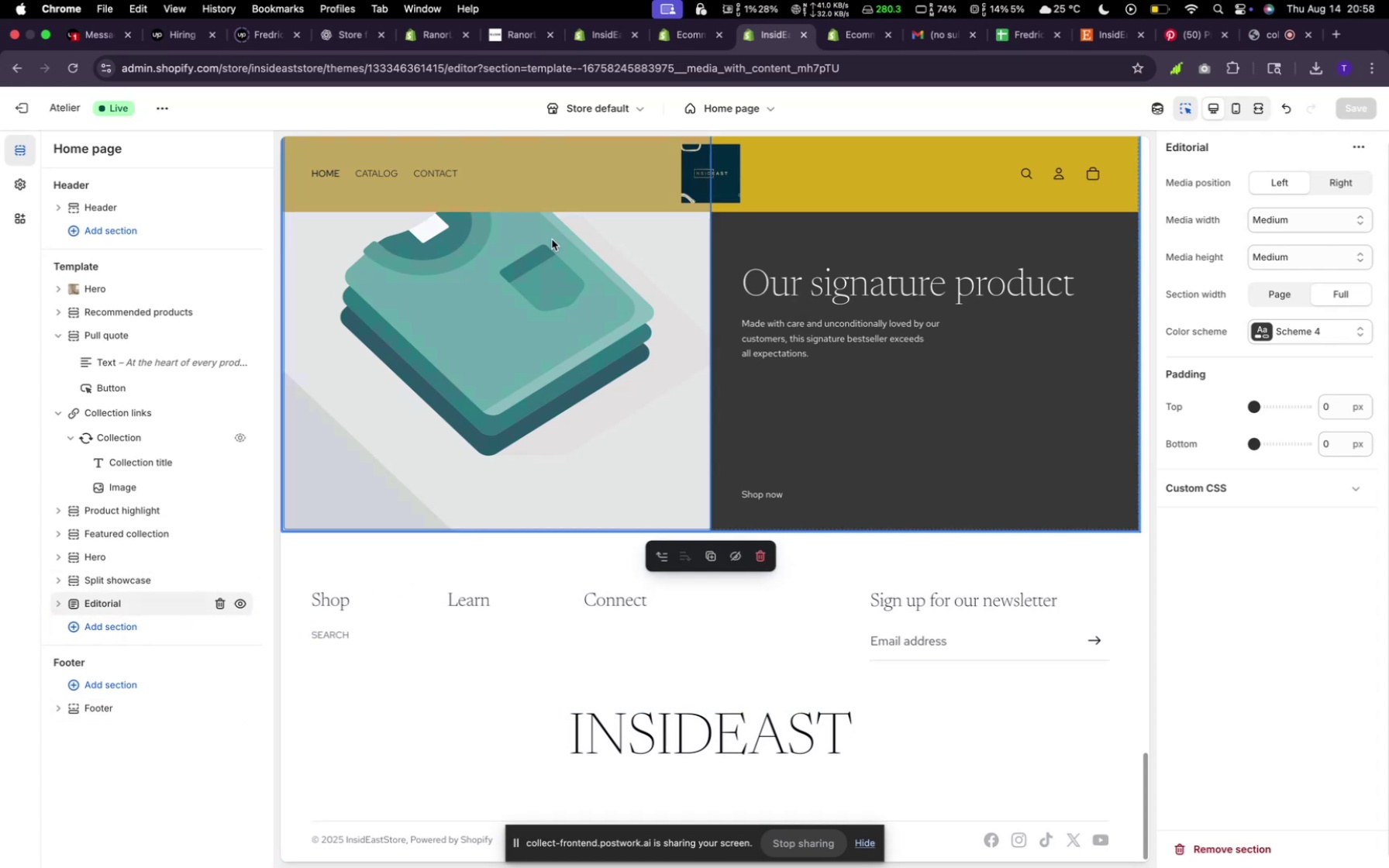 
left_click([854, 40])
 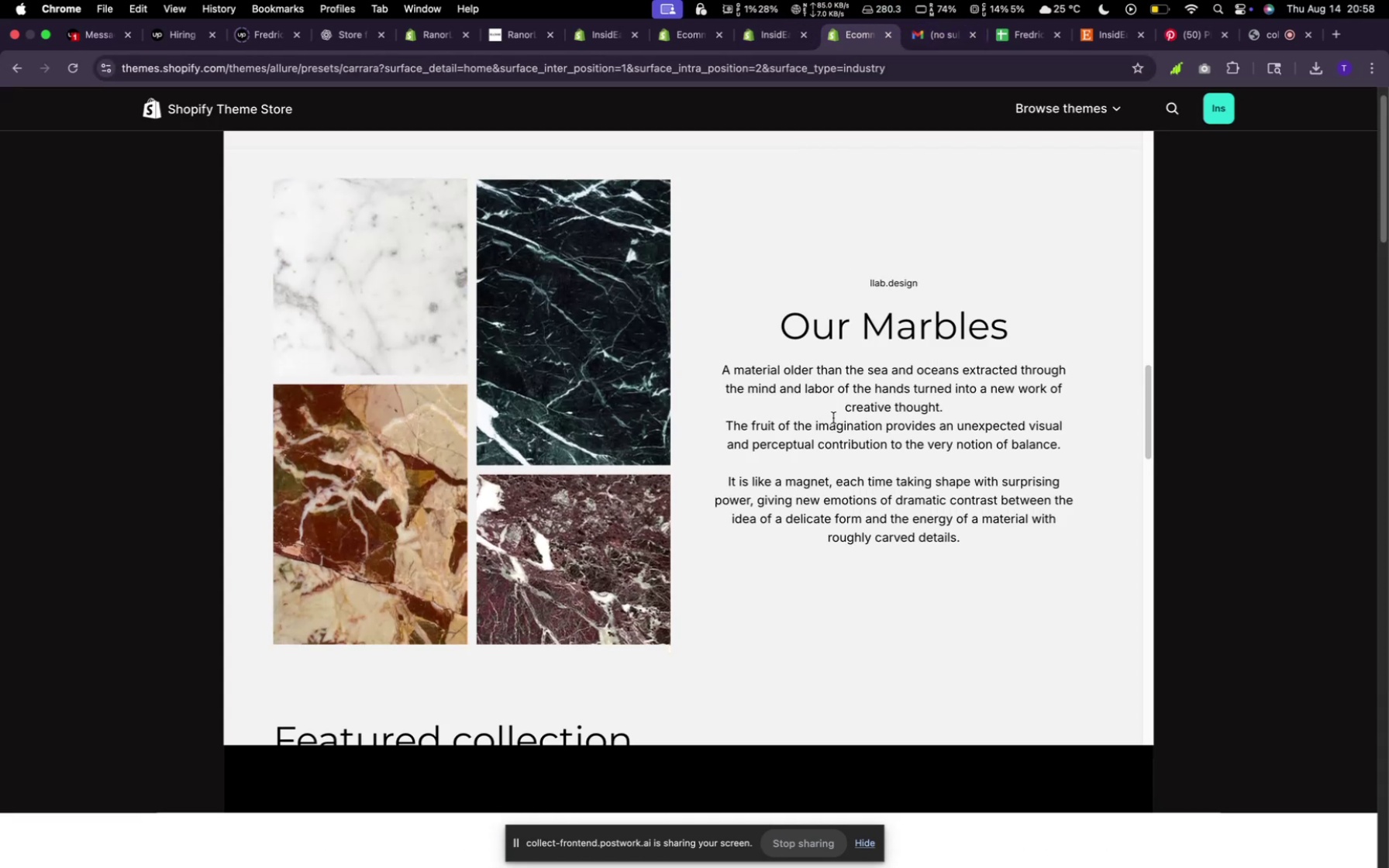 
scroll: coordinate [829, 460], scroll_direction: down, amount: 15.0
 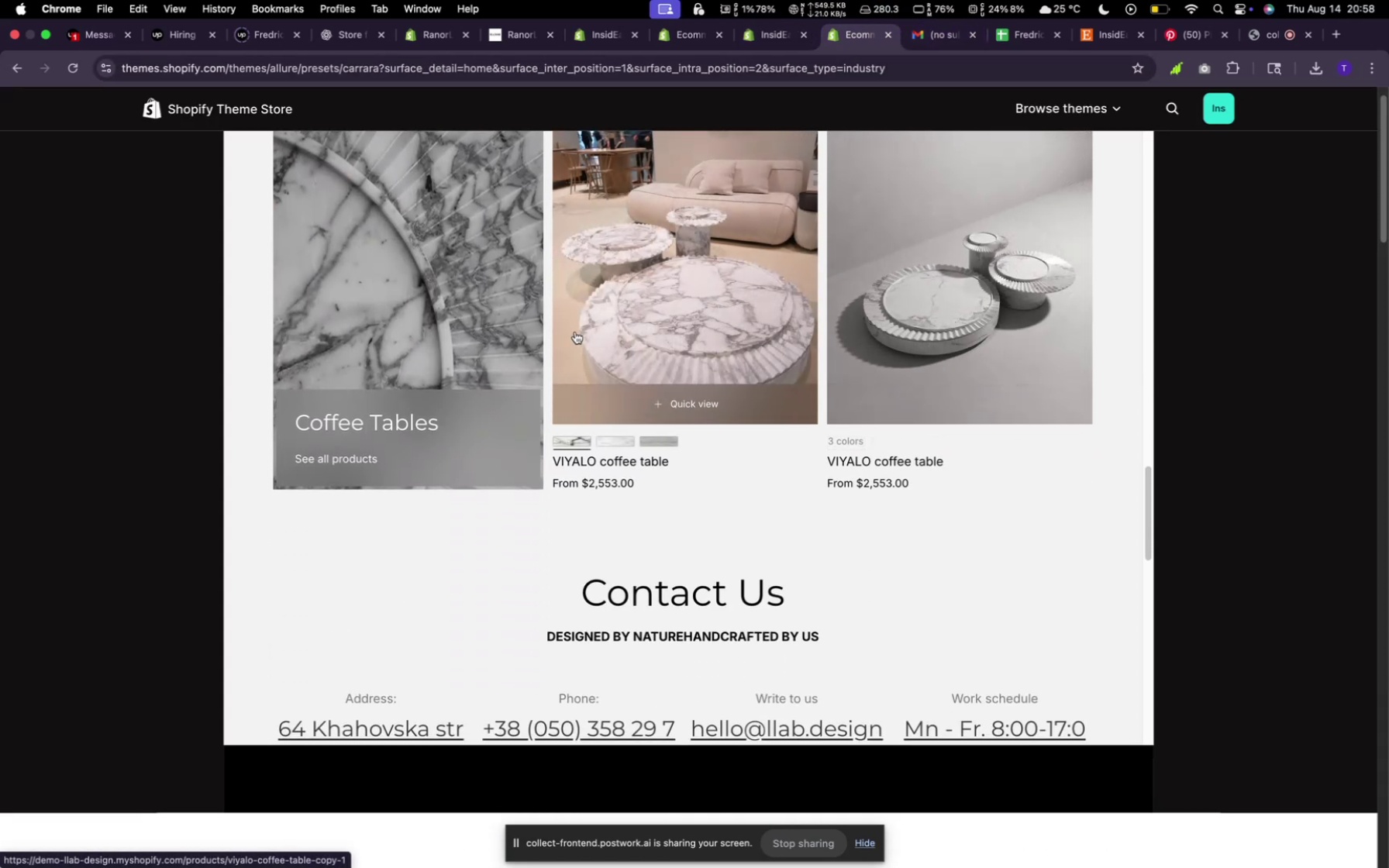 
scroll: coordinate [500, 384], scroll_direction: up, amount: 4.0
 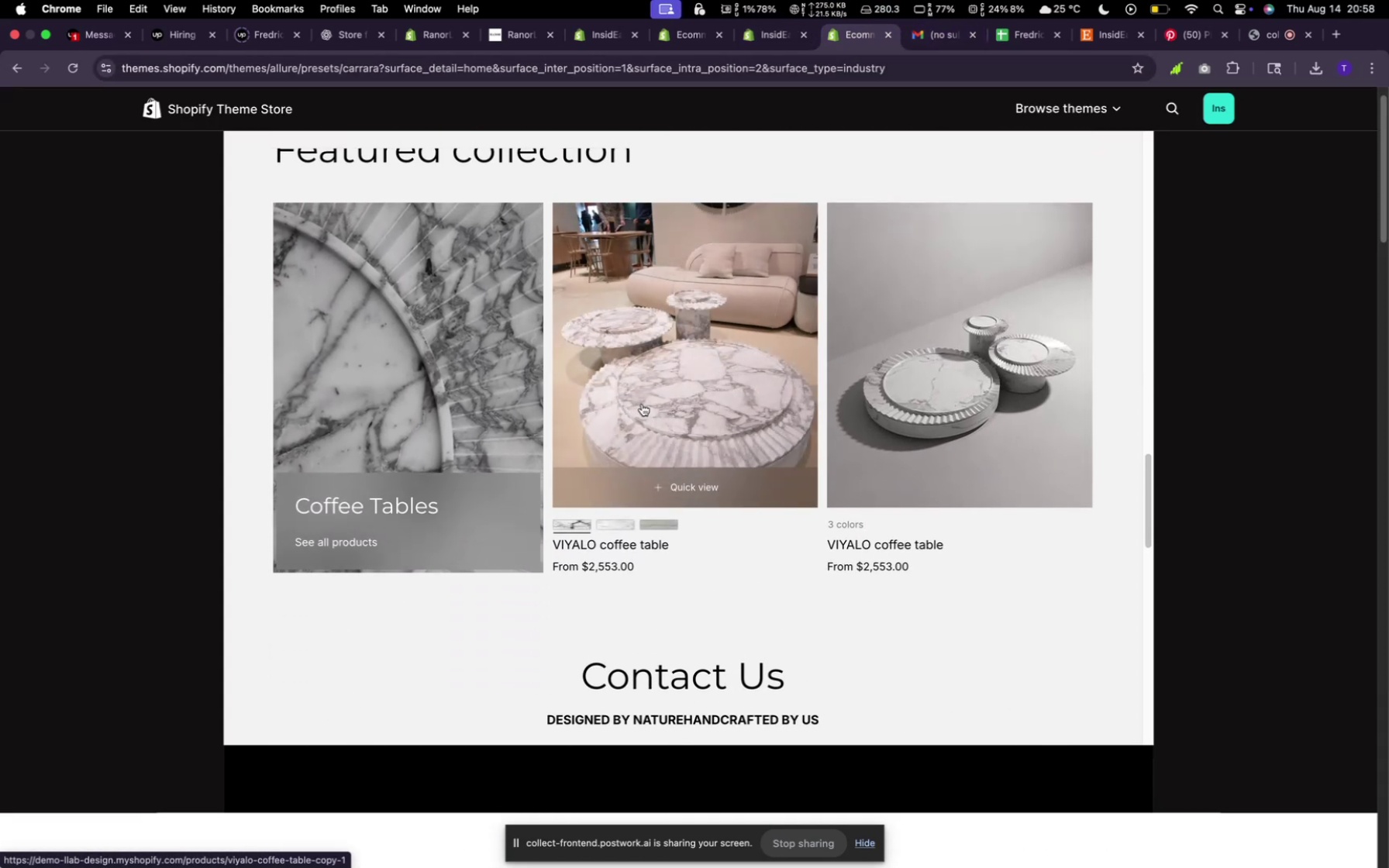 
mouse_move([901, 394])
 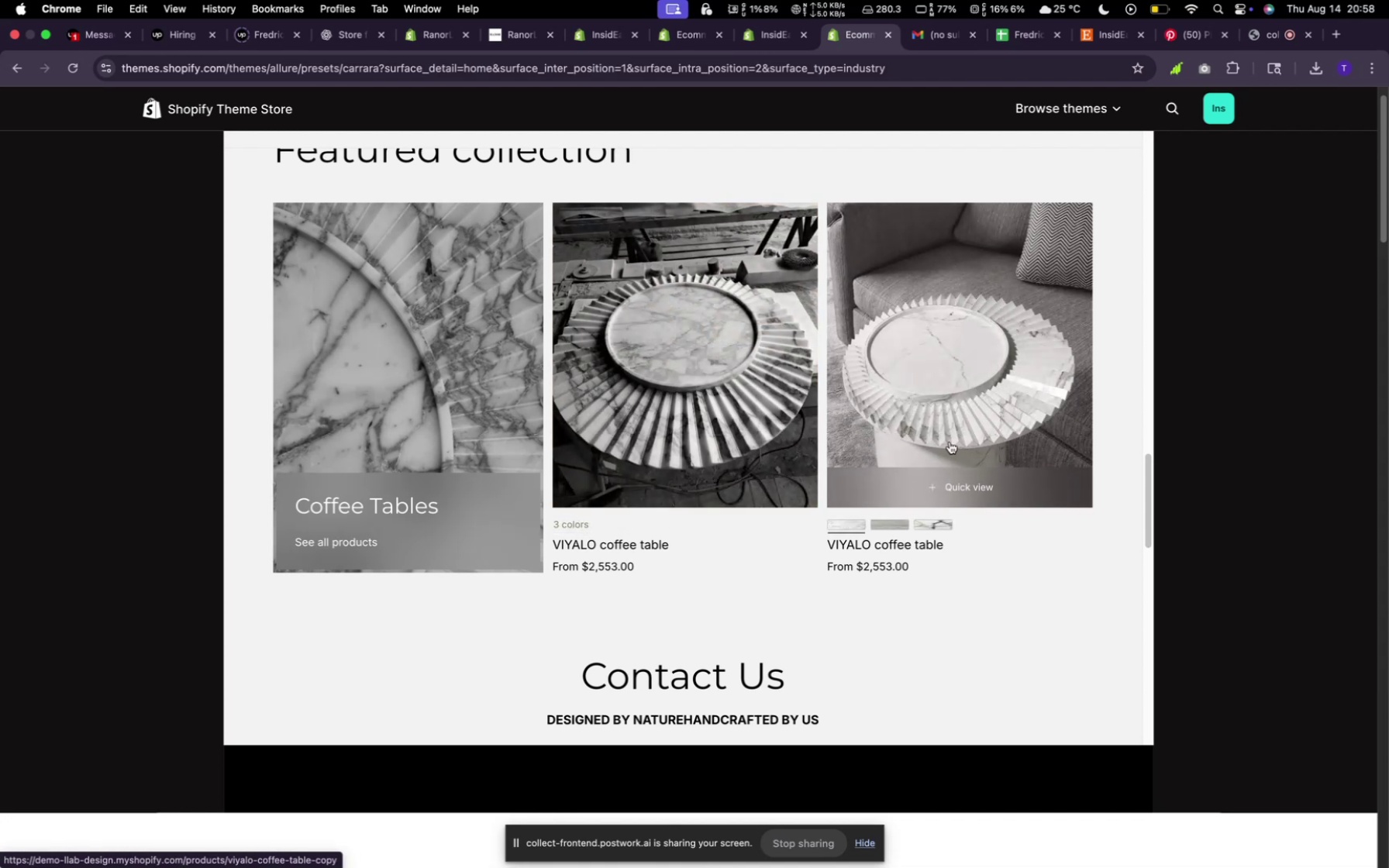 
wait(9.48)
 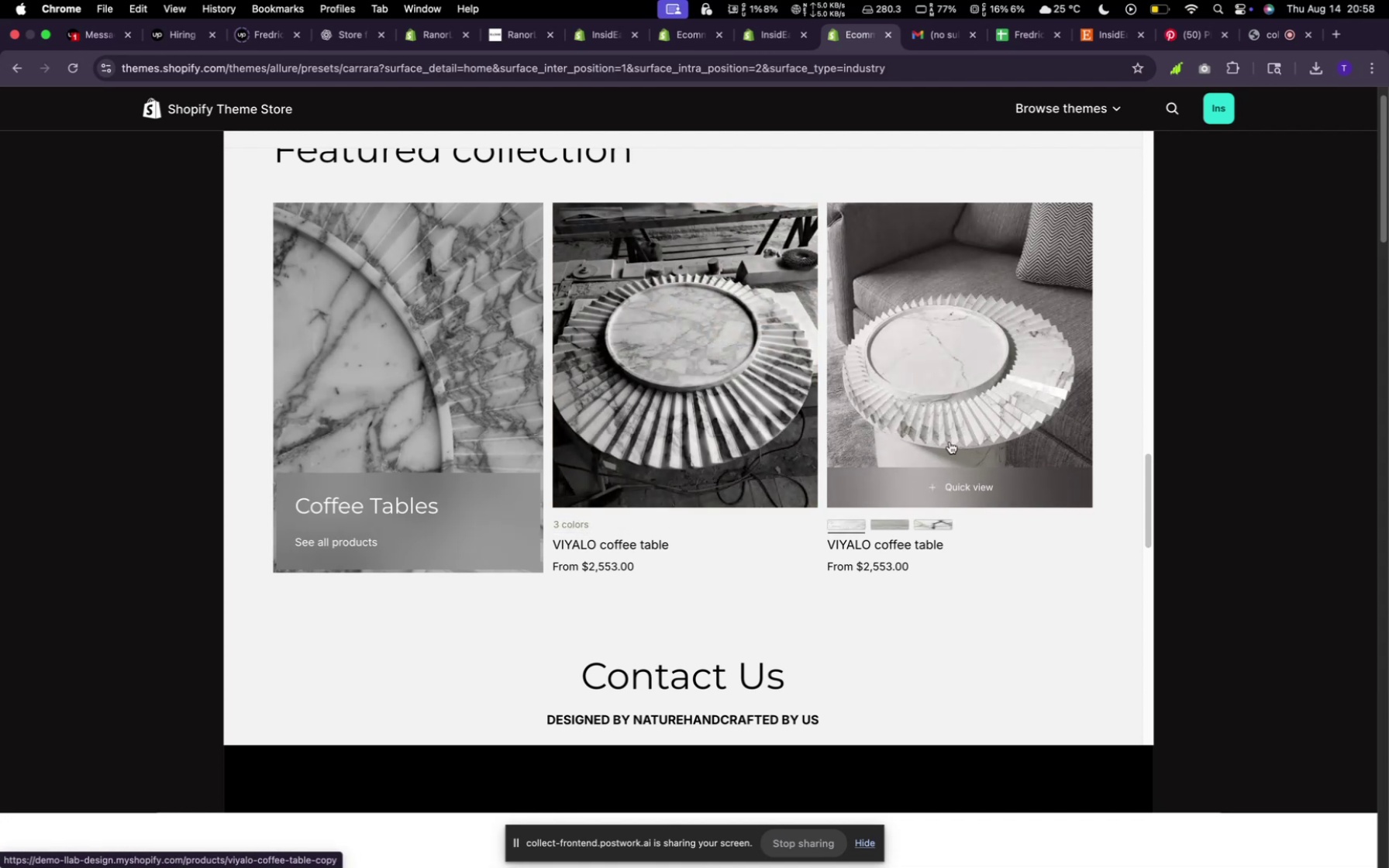 
left_click([655, 529])
 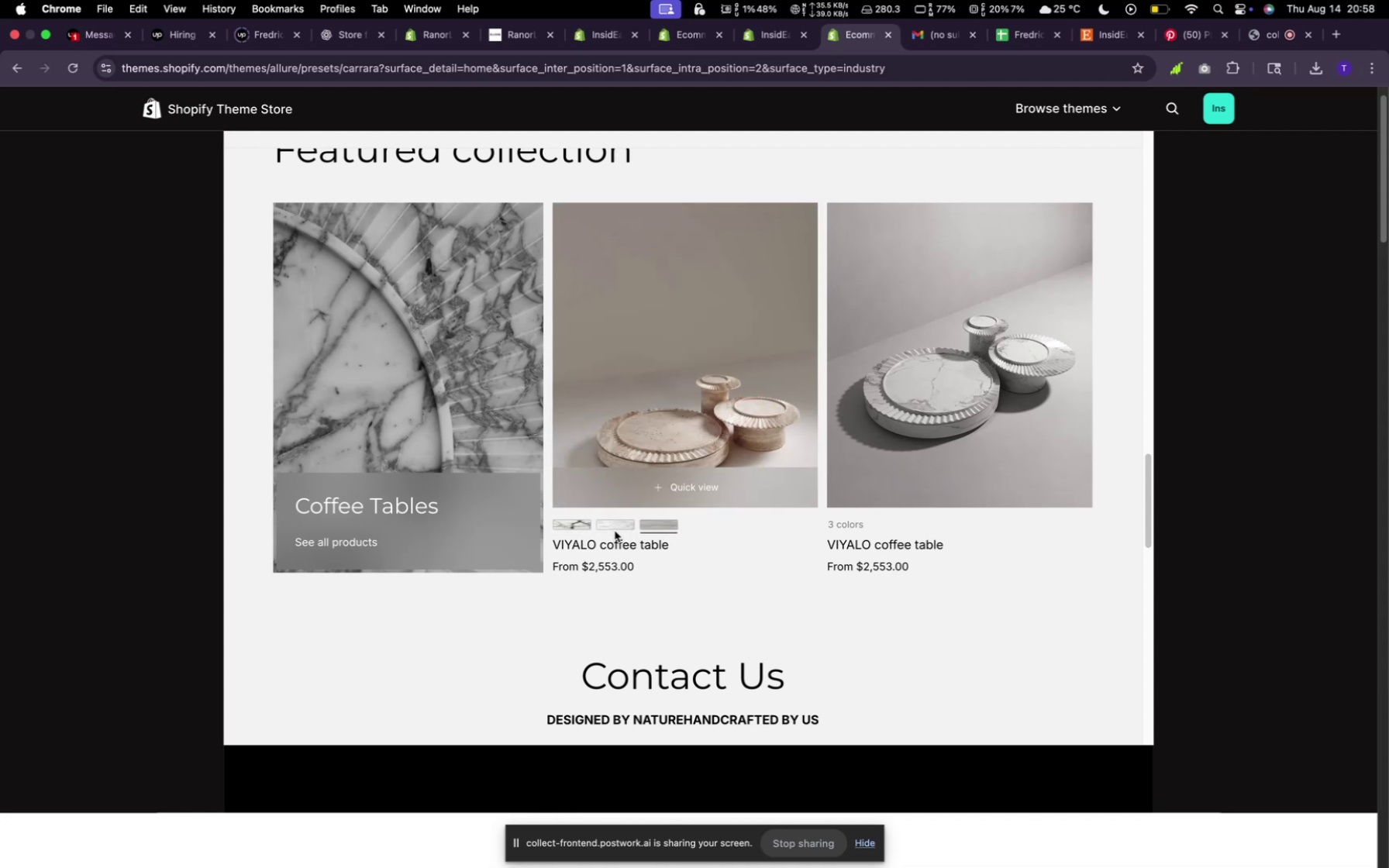 
left_click([615, 530])
 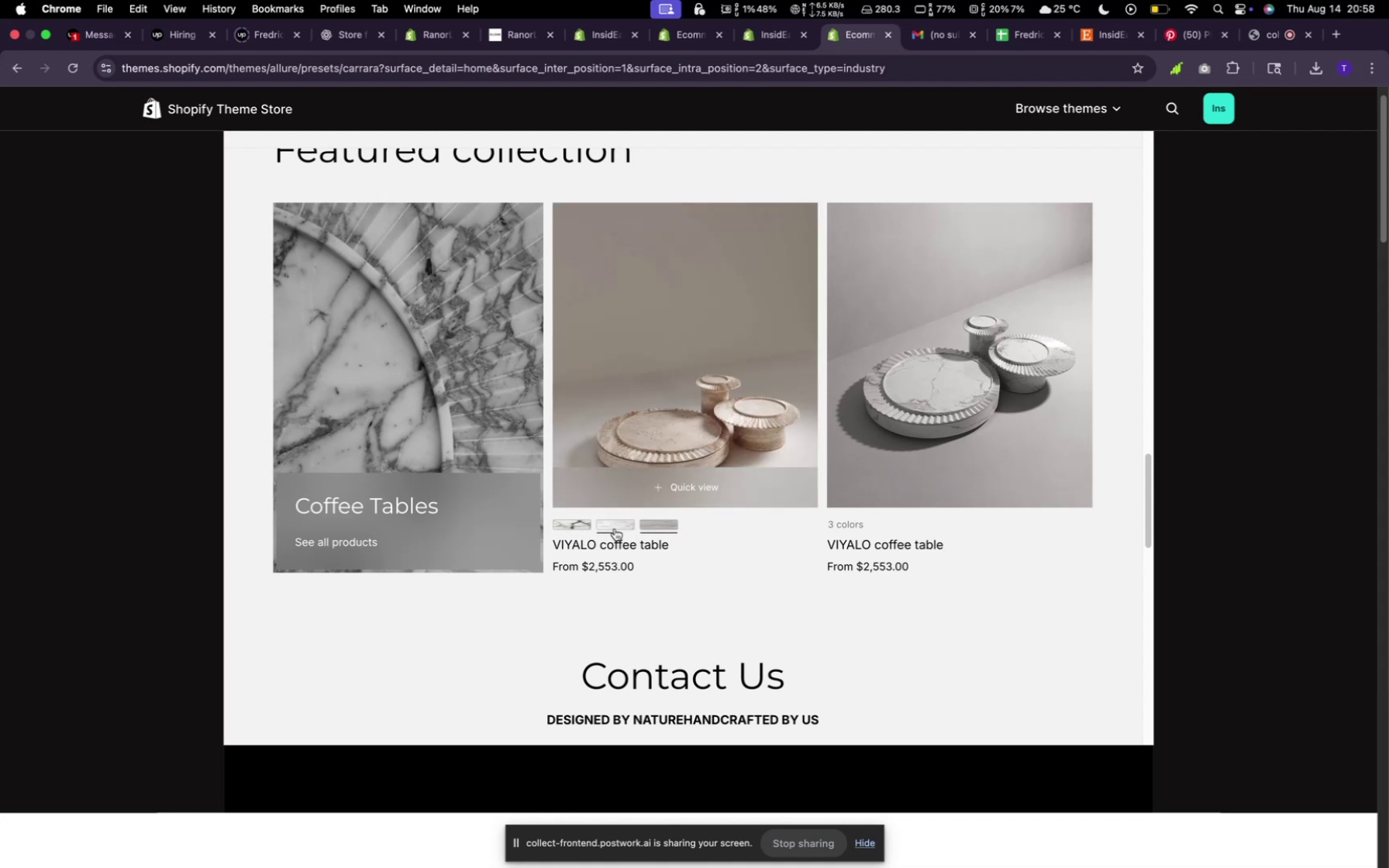 
left_click([615, 528])
 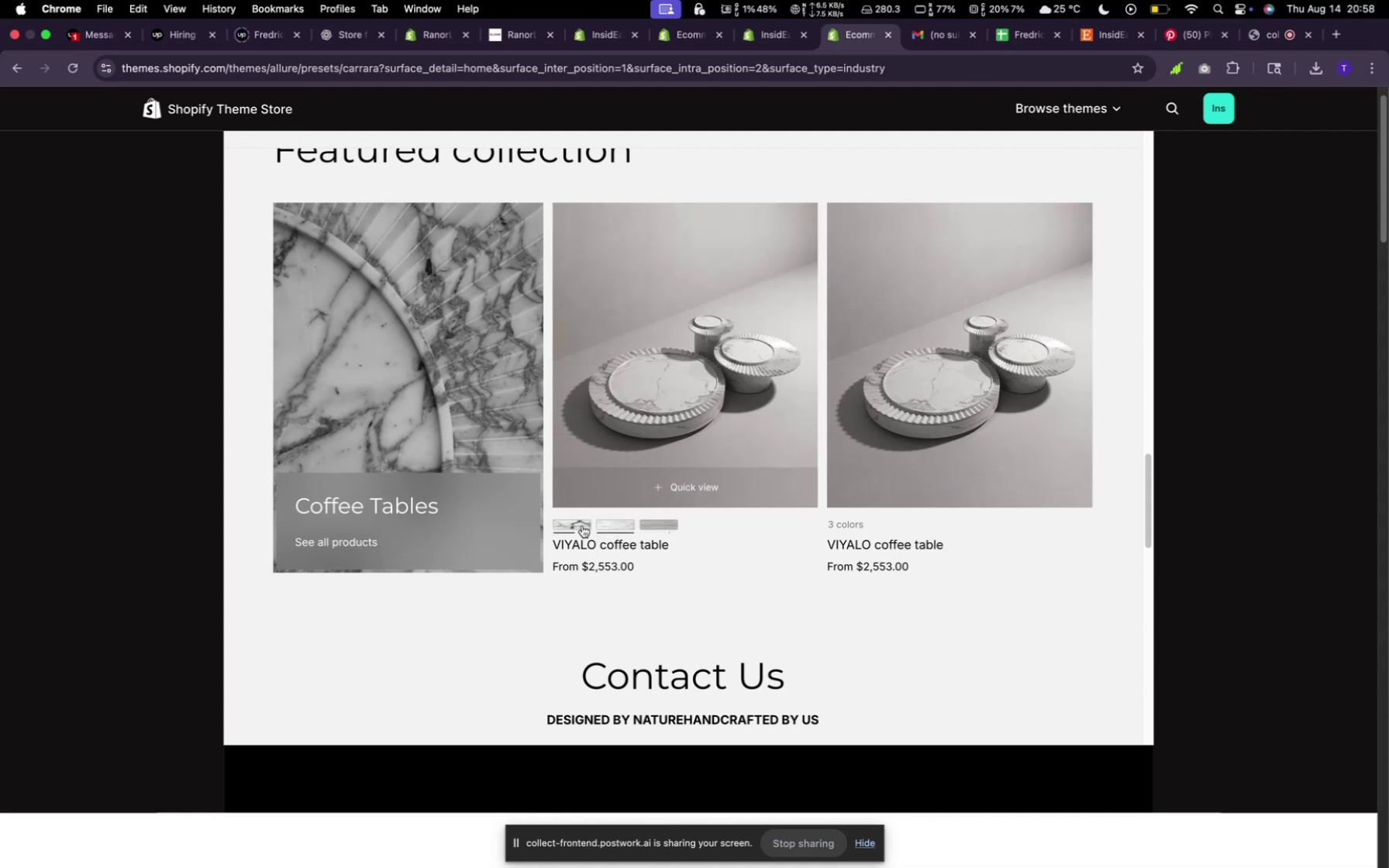 
left_click([582, 525])
 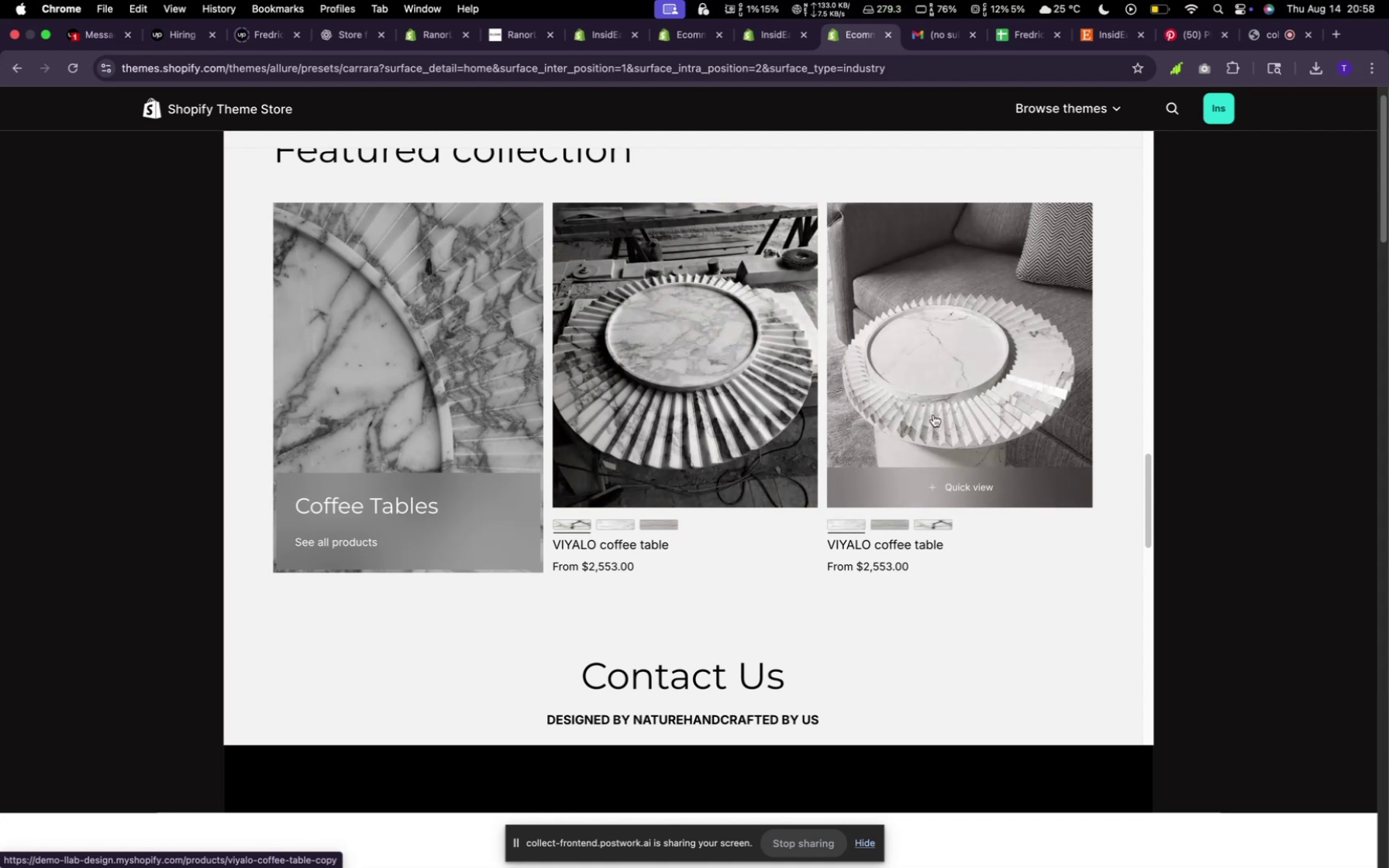 
wait(9.06)
 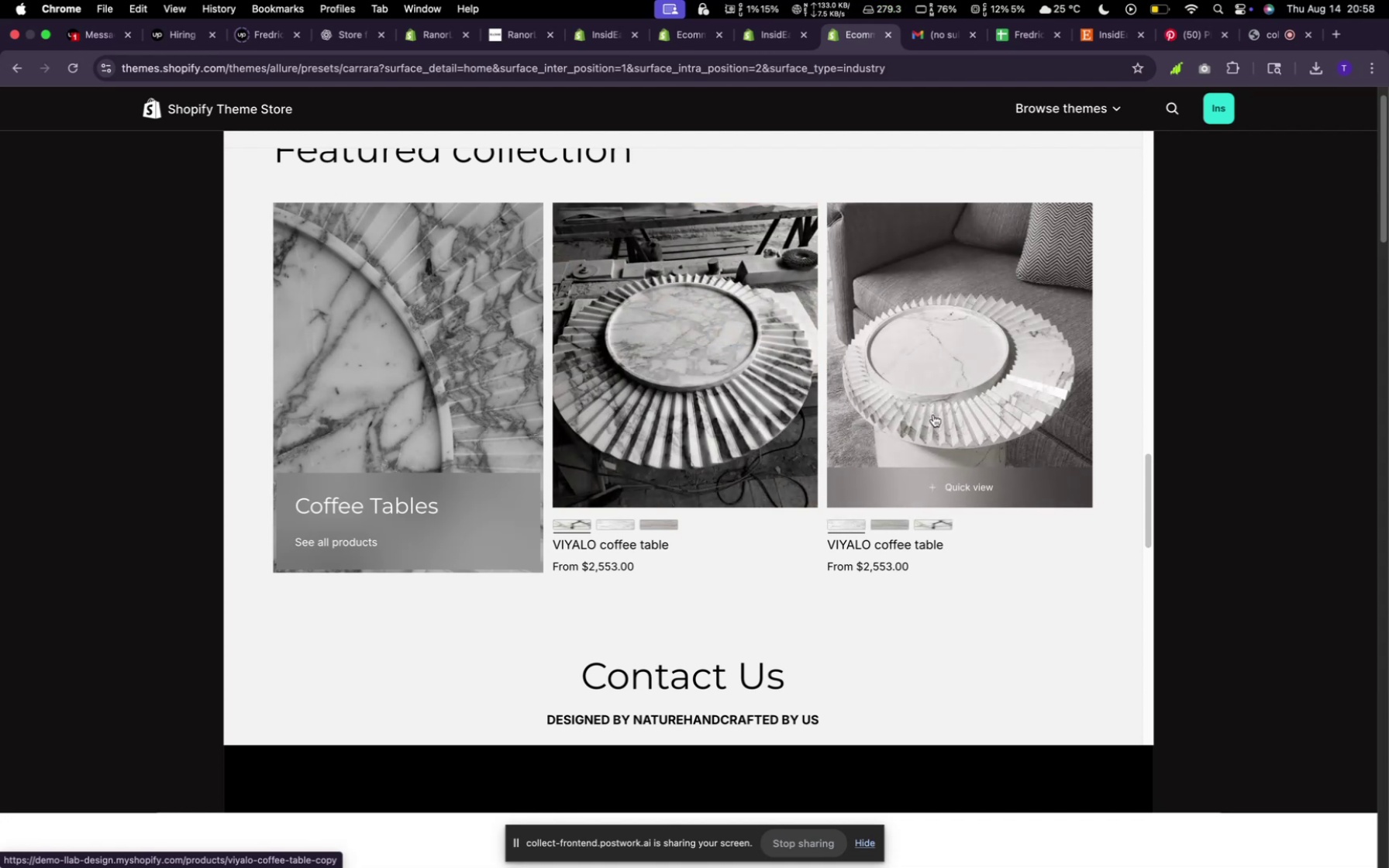 
scroll: coordinate [770, 498], scroll_direction: down, amount: 37.0
 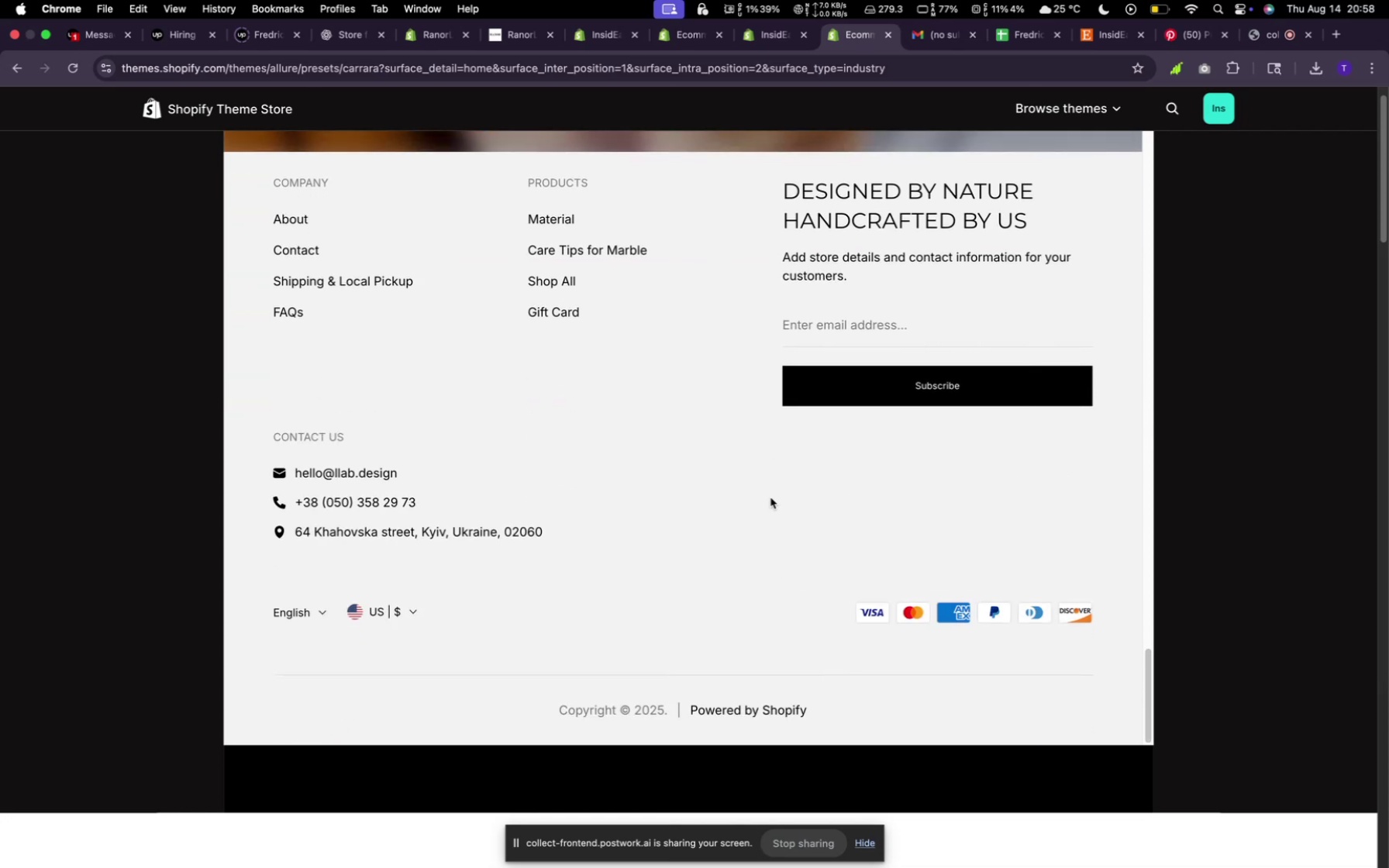 
scroll: coordinate [772, 498], scroll_direction: up, amount: 33.0
 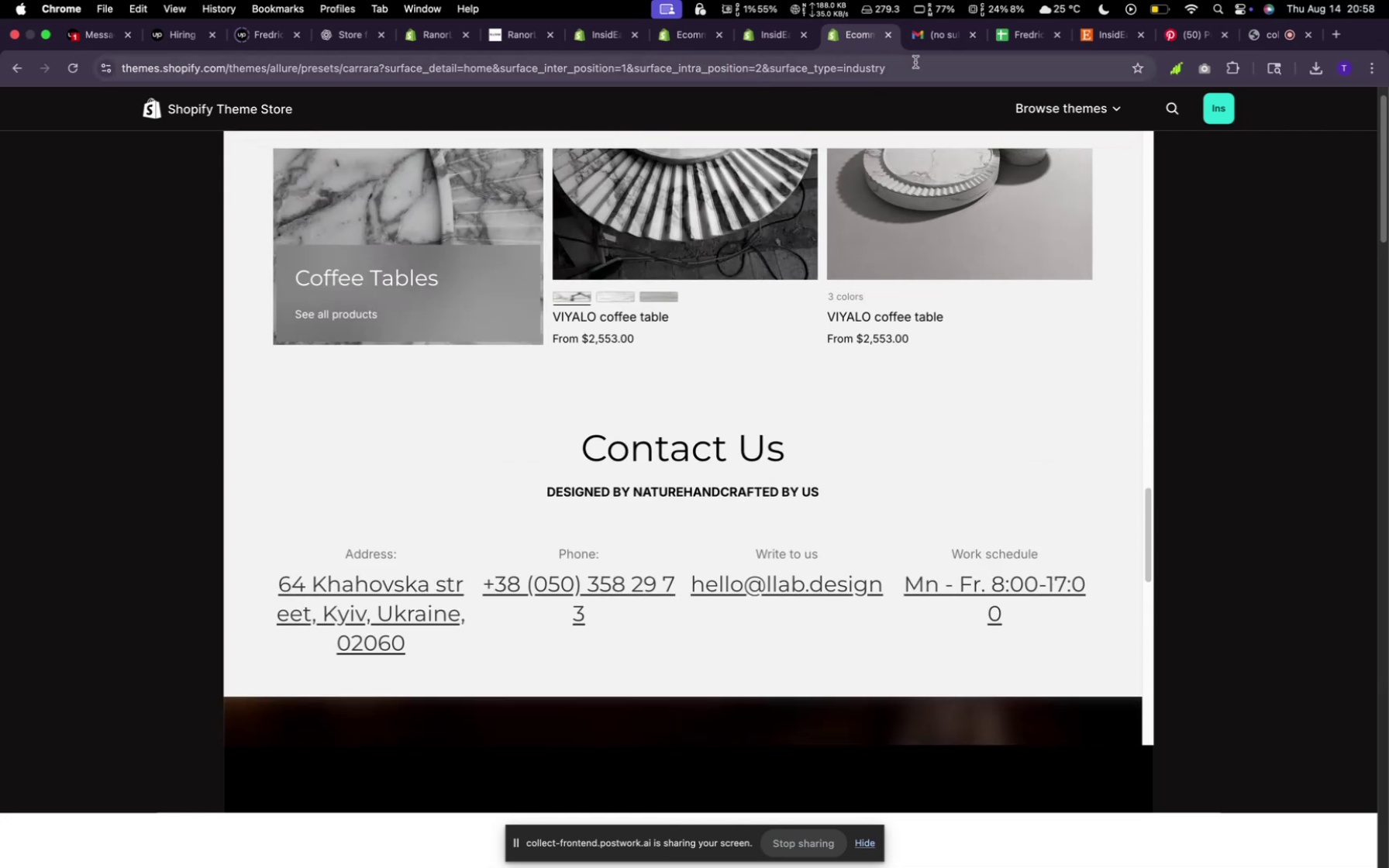 
left_click([774, 43])
 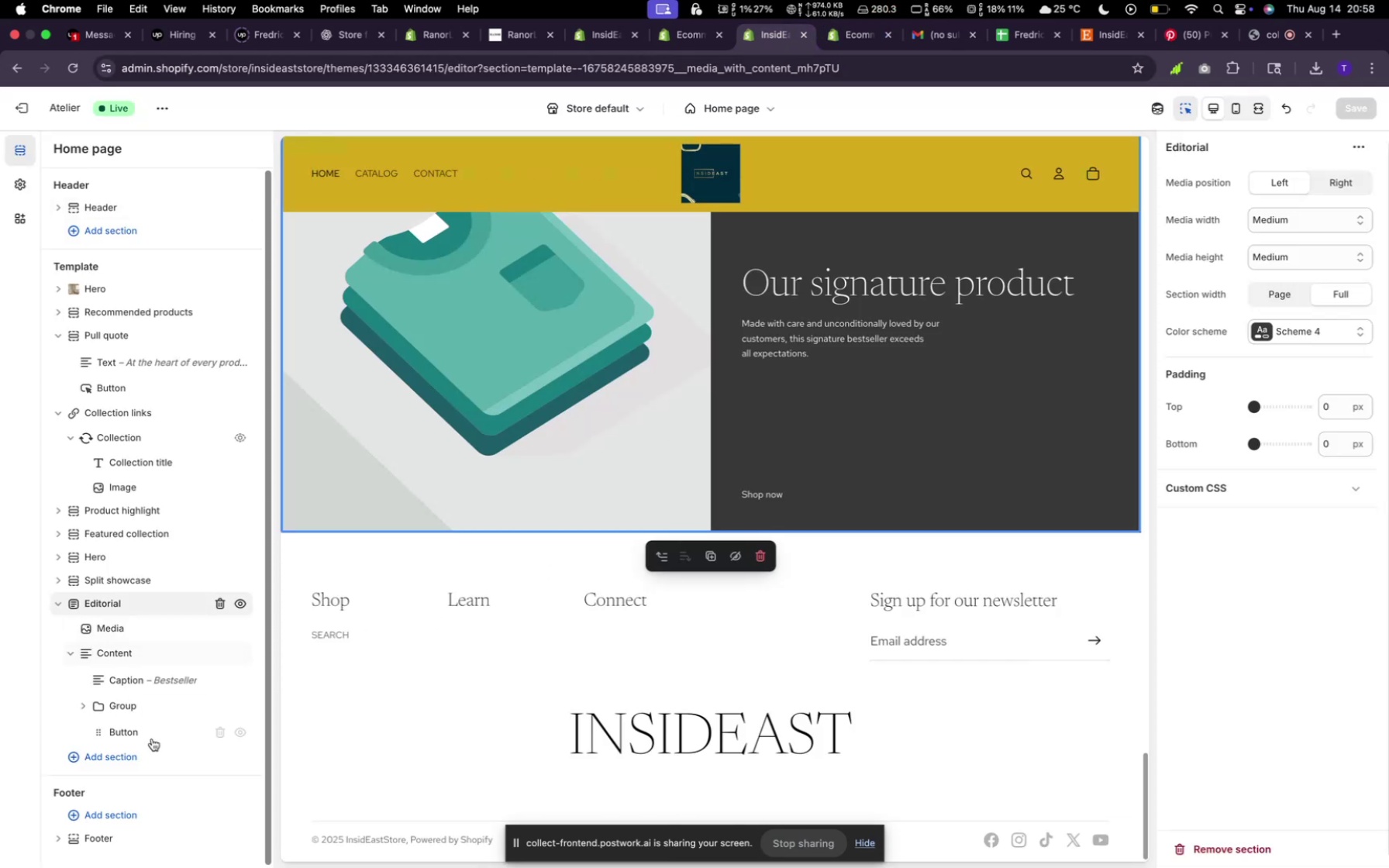 
left_click([141, 764])
 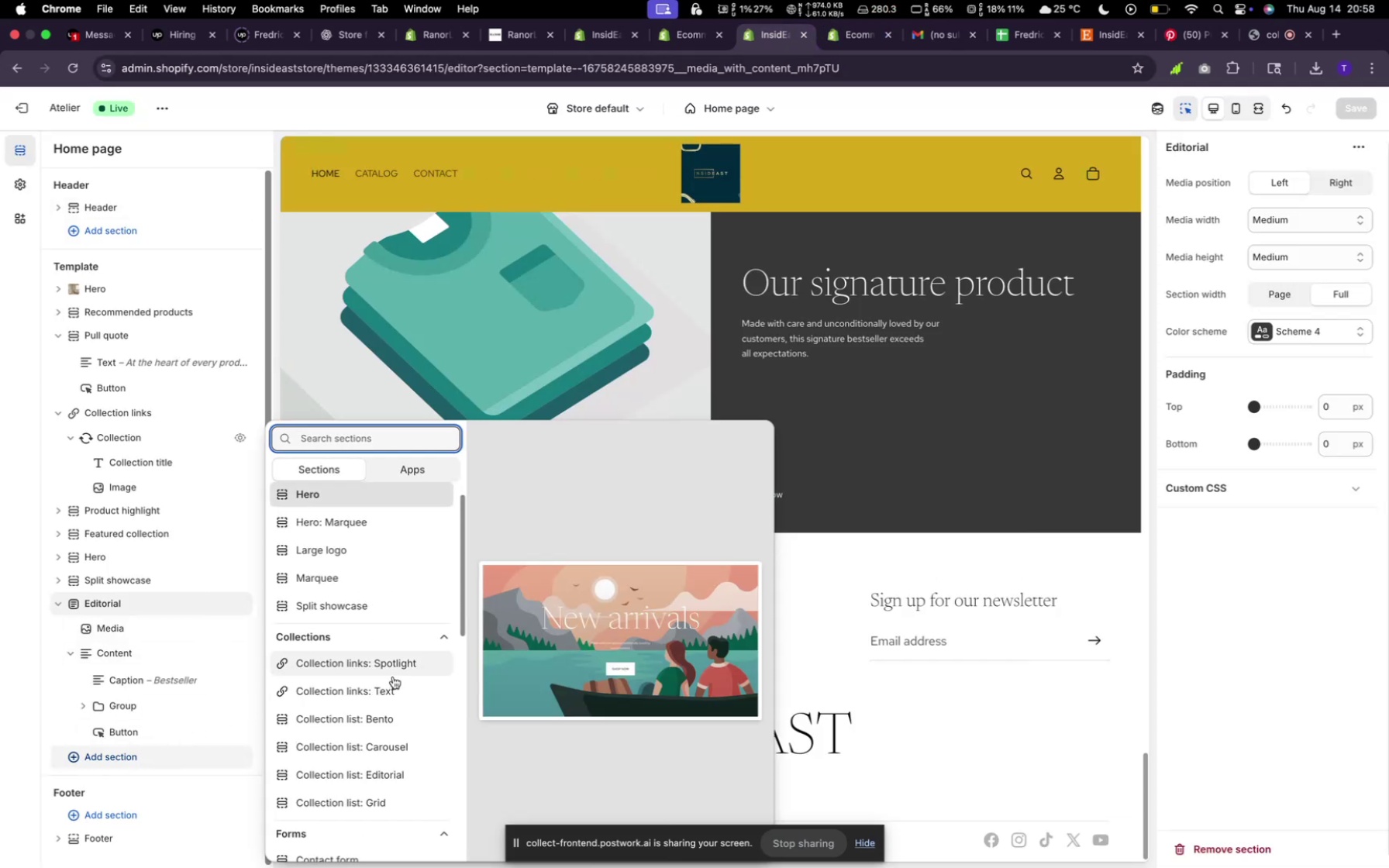 
scroll: coordinate [393, 677], scroll_direction: down, amount: 10.0
 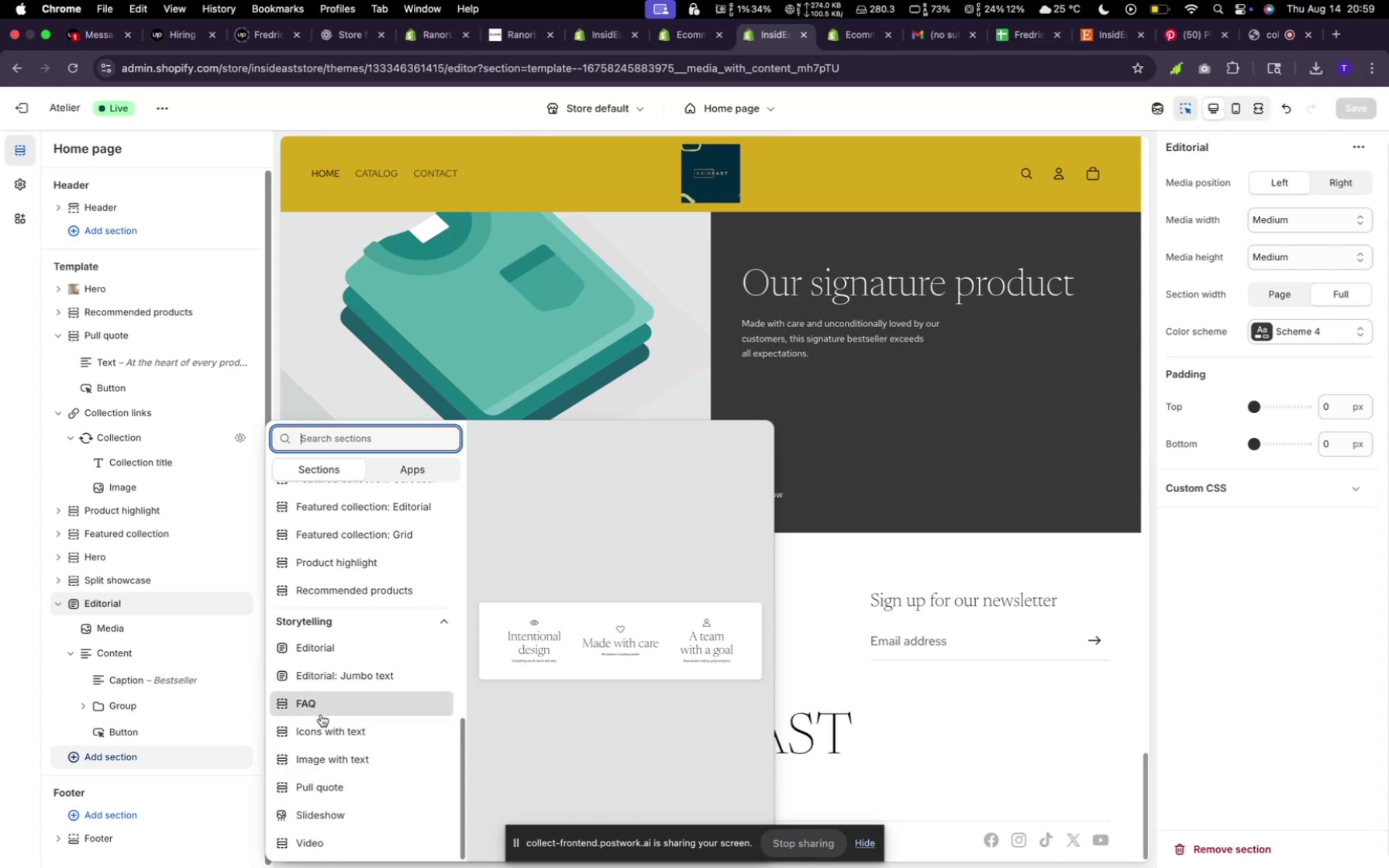 
wait(5.65)
 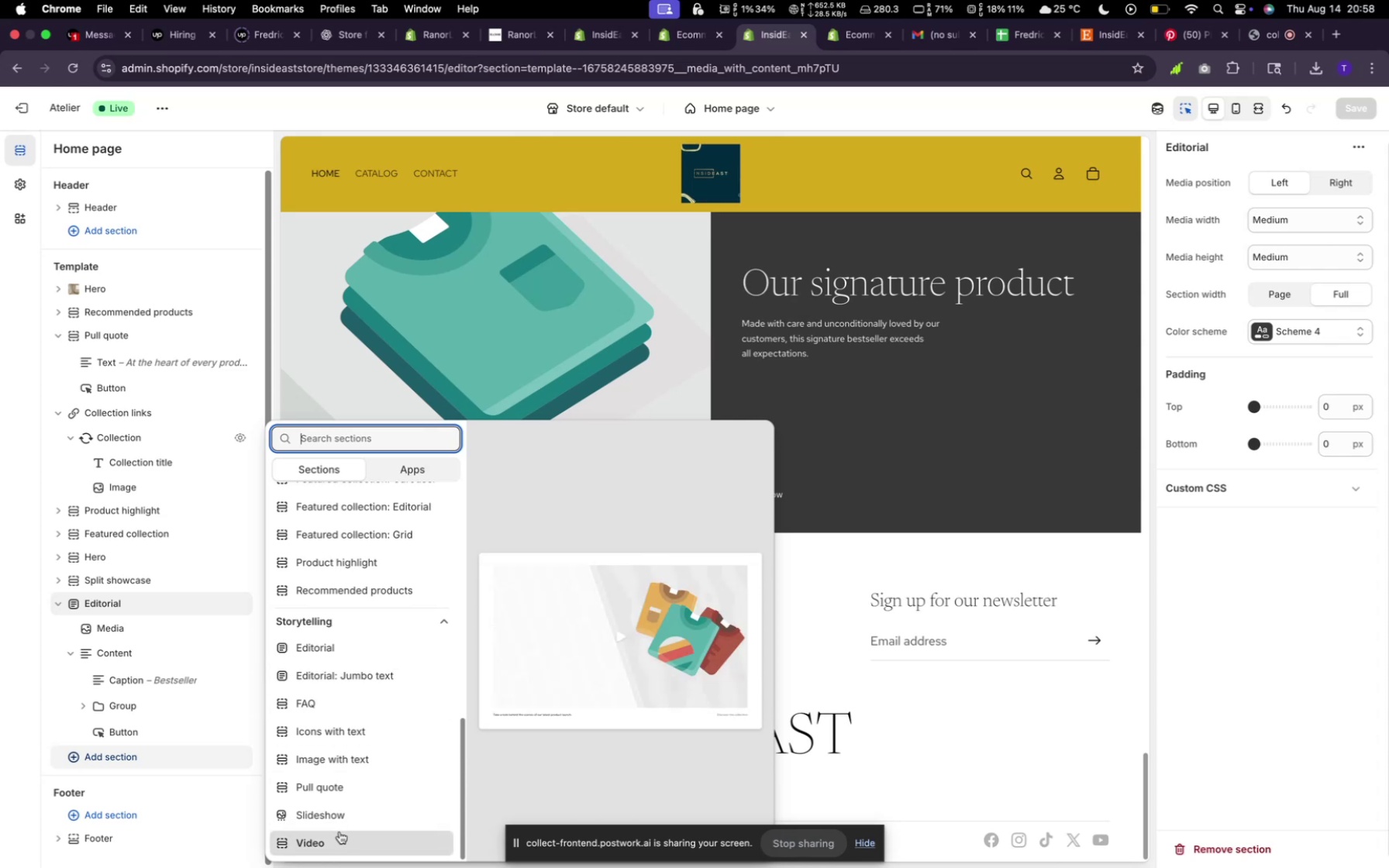 
left_click([325, 740])
 